 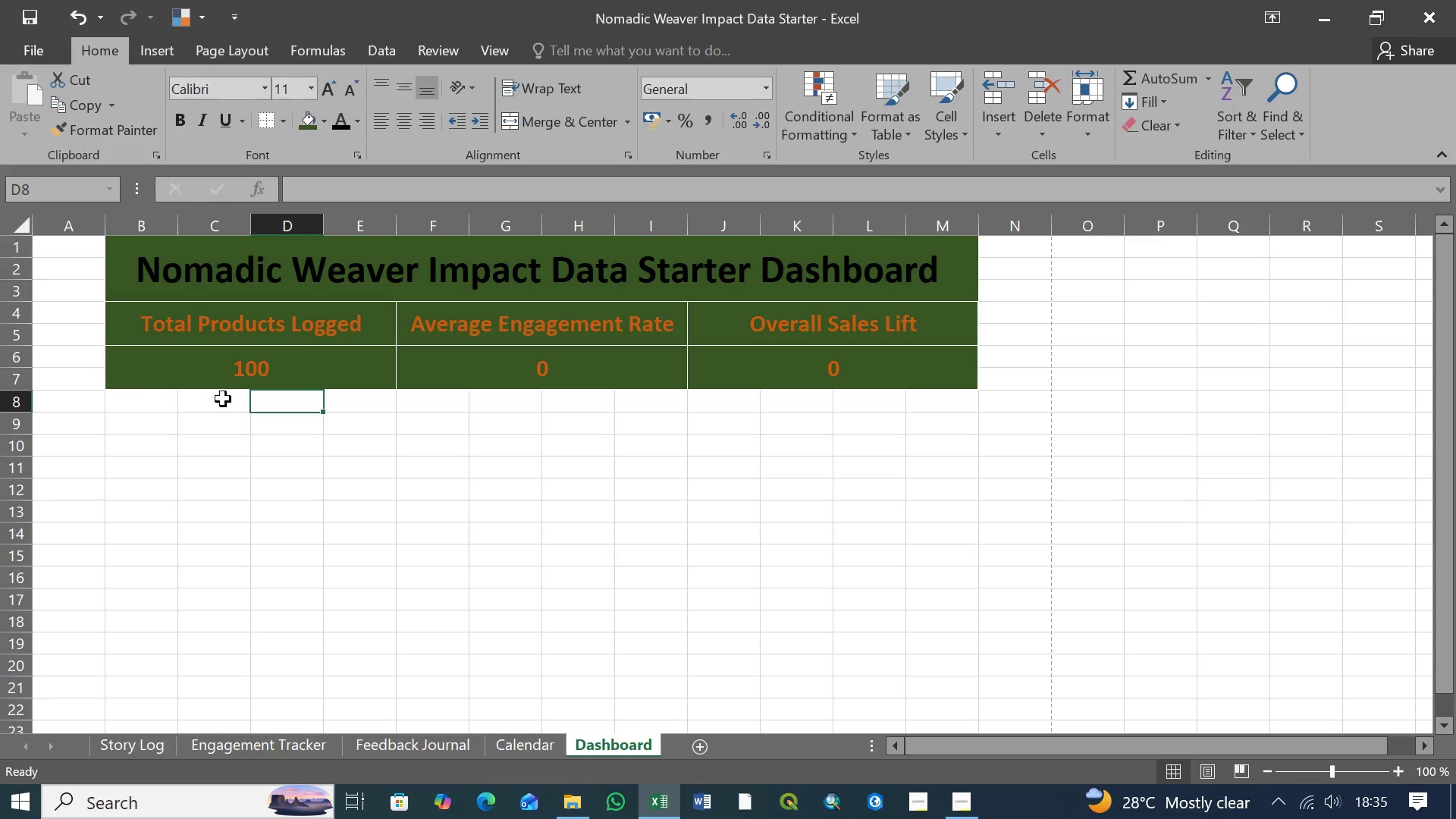 
left_click([133, 269])
 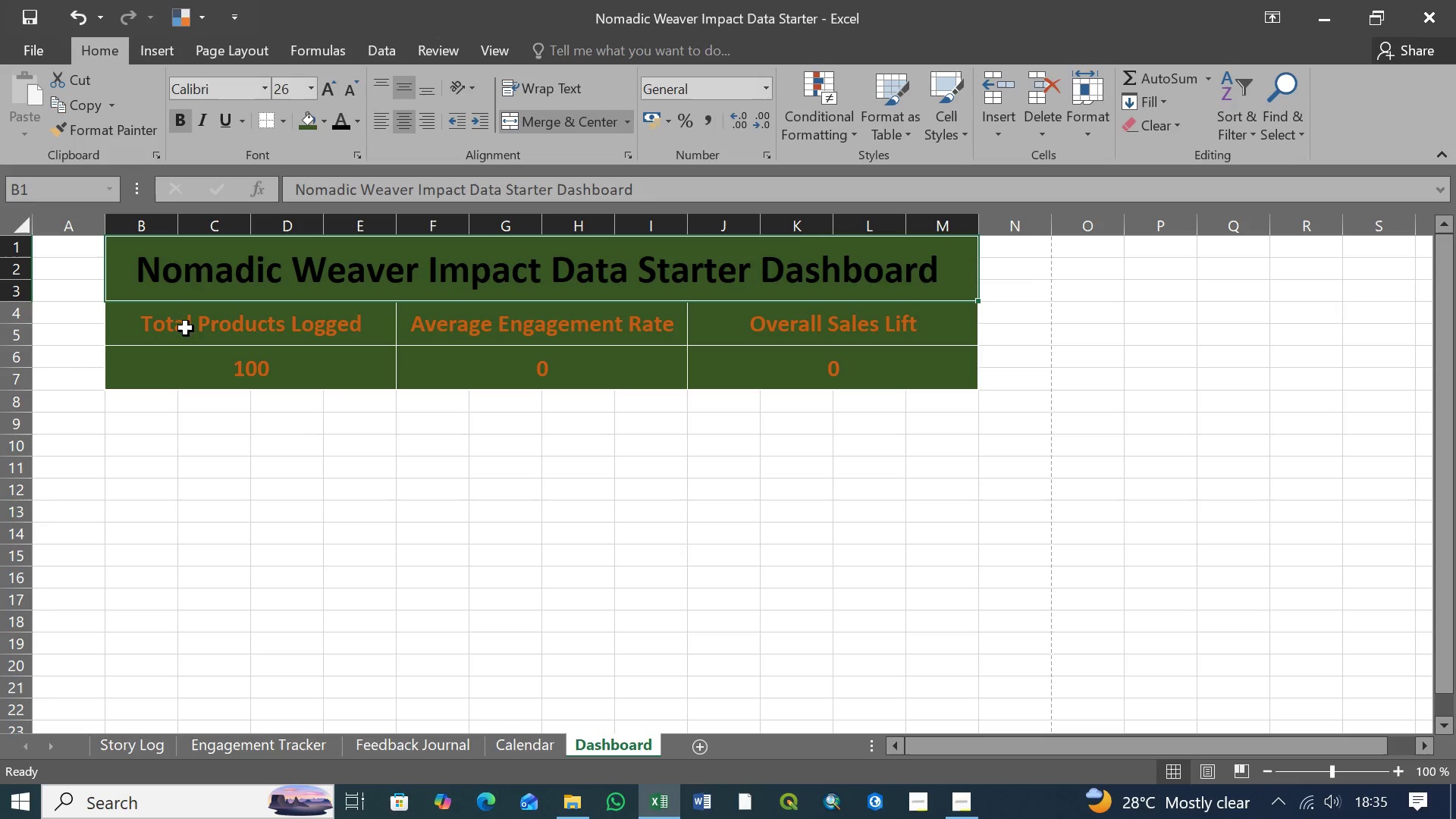 
left_click([199, 328])
 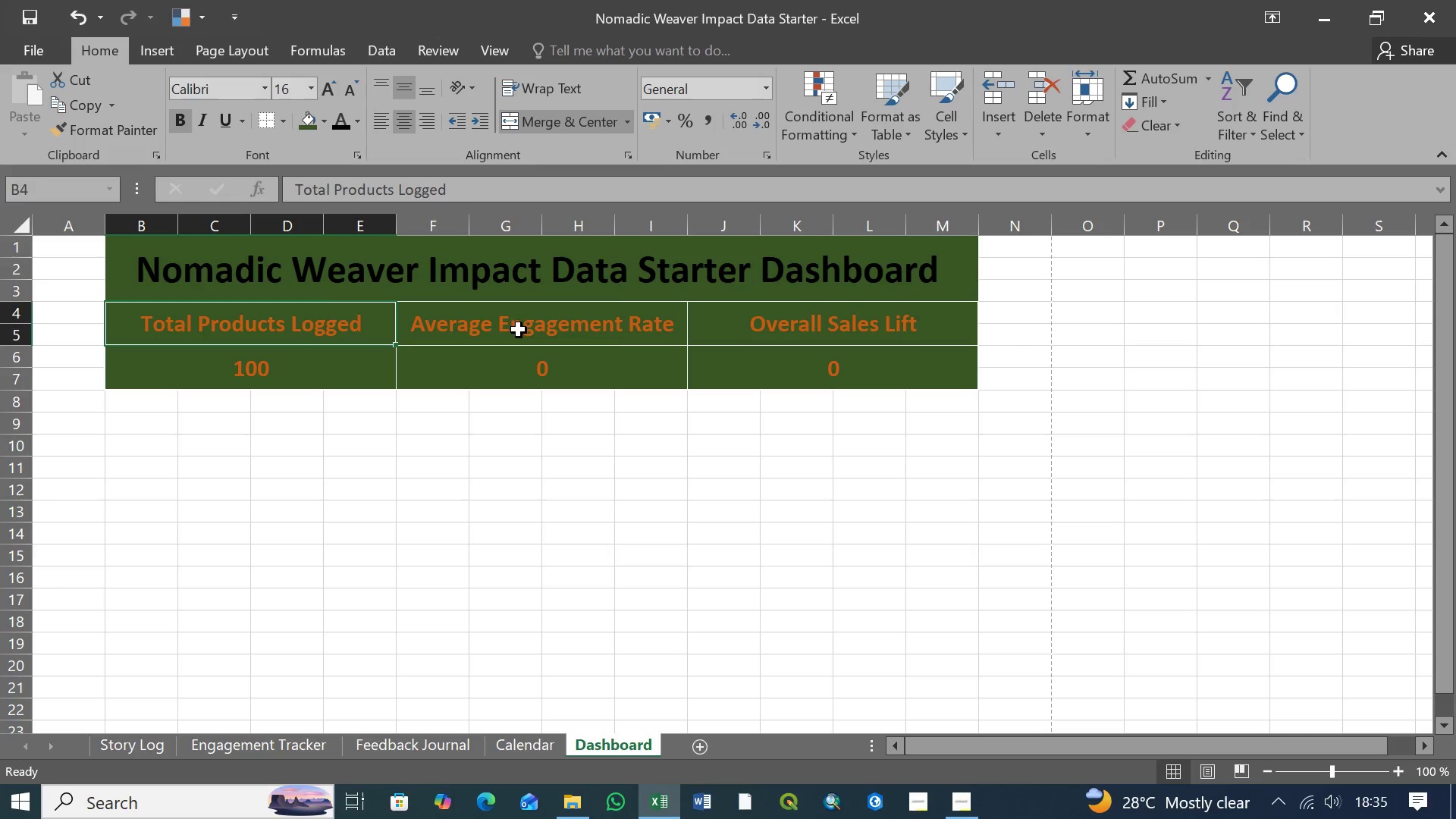 
left_click([519, 330])
 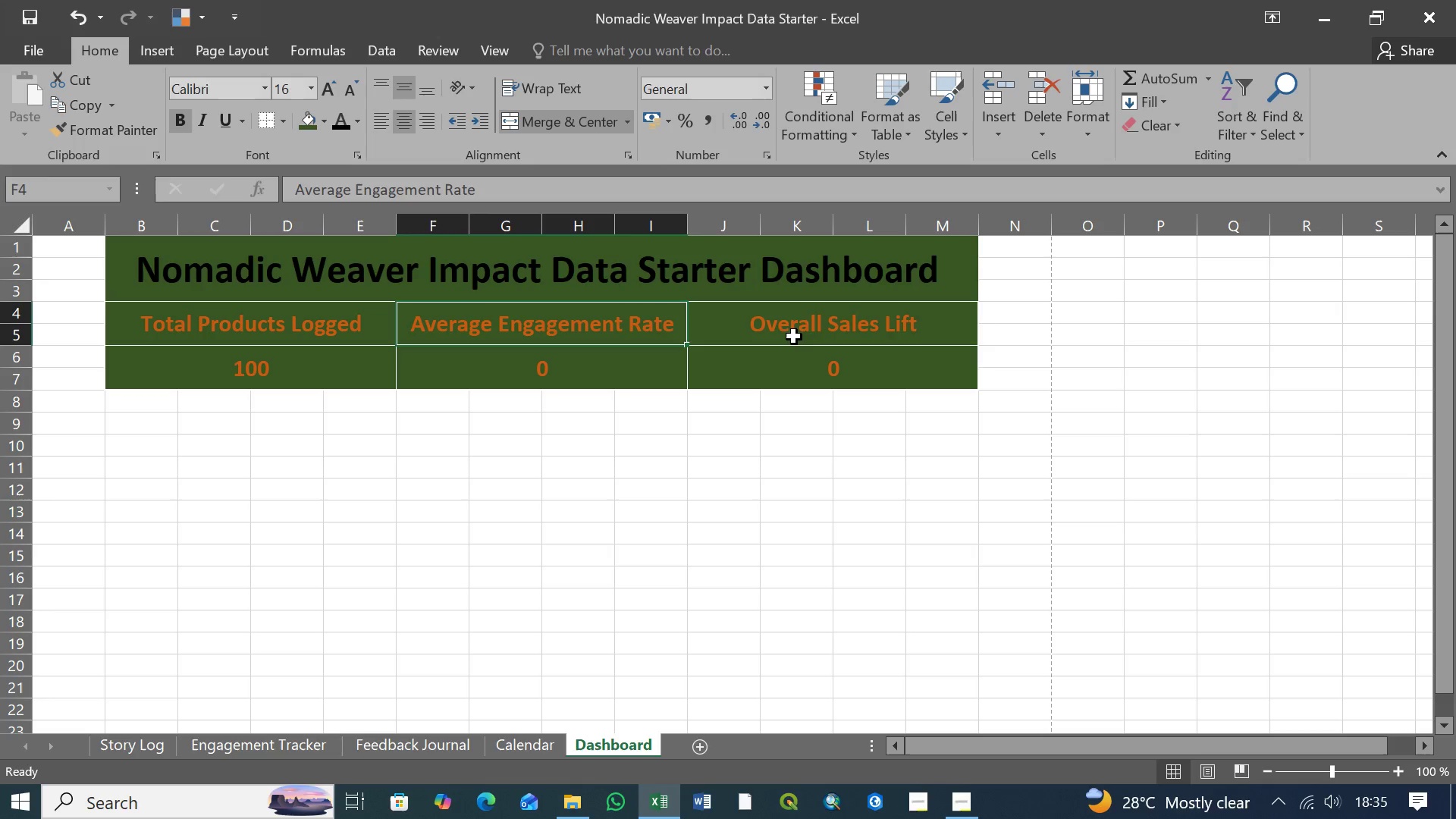 
left_click([815, 331])
 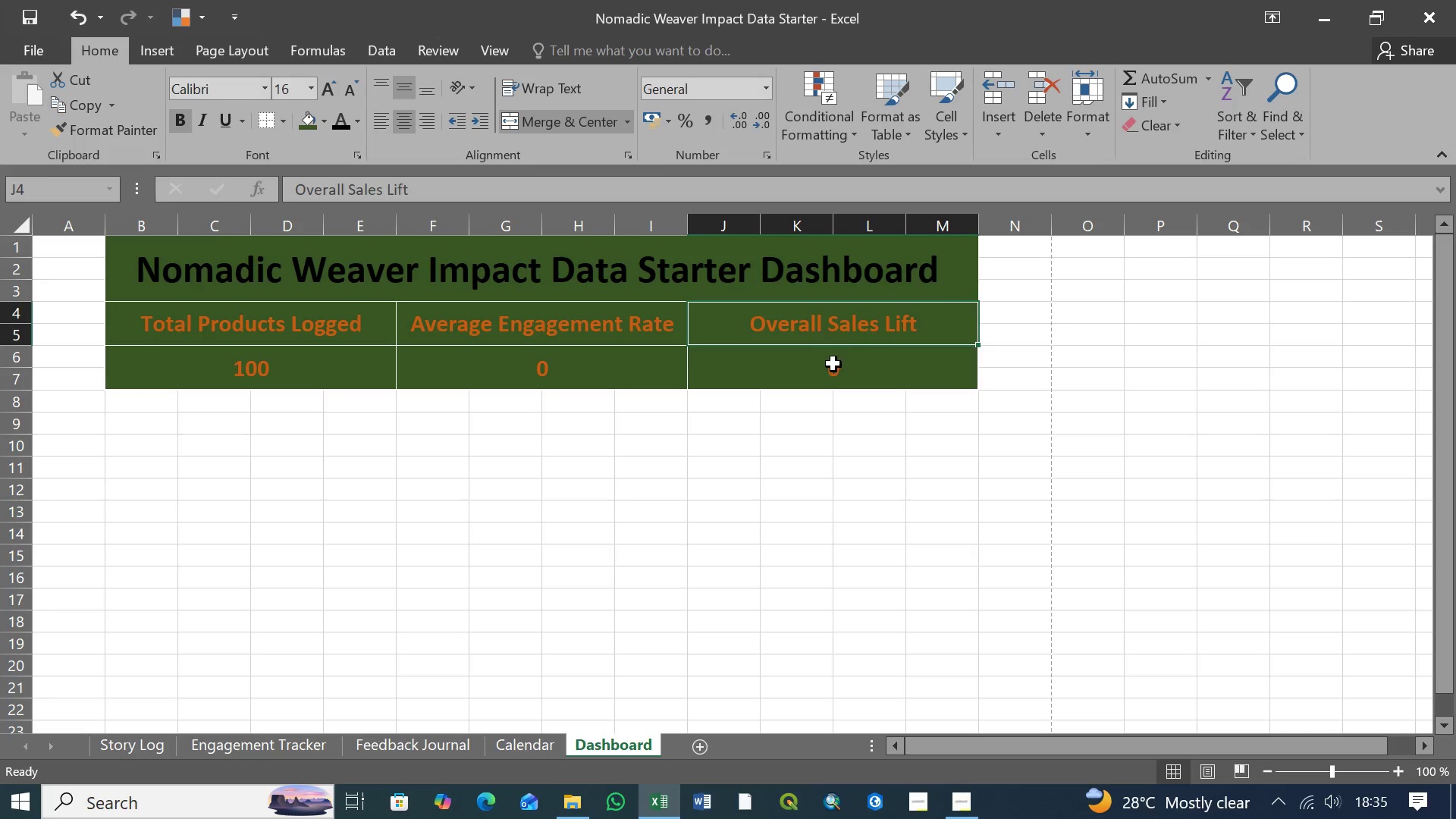 
left_click([833, 364])
 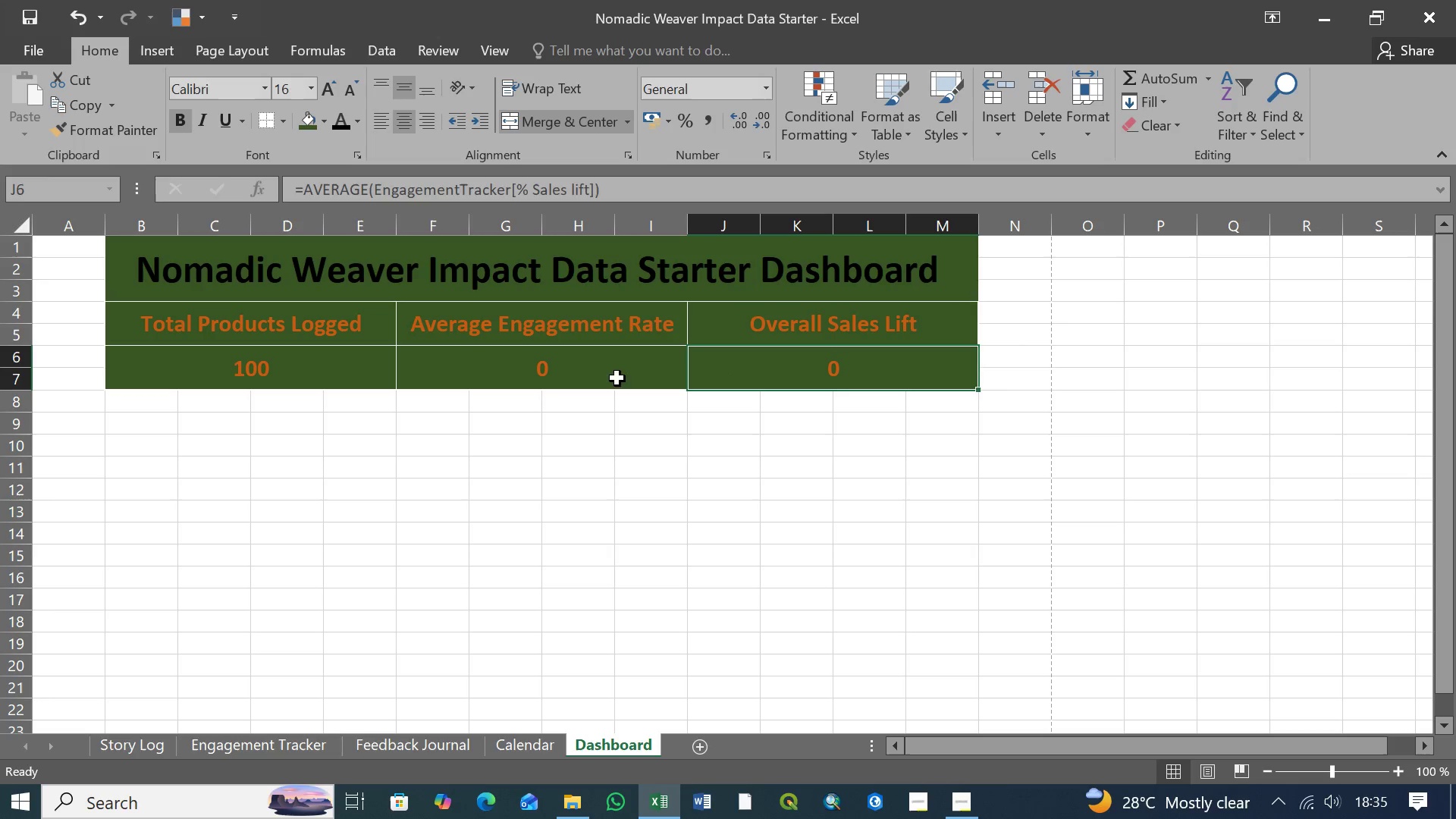 
left_click([595, 378])
 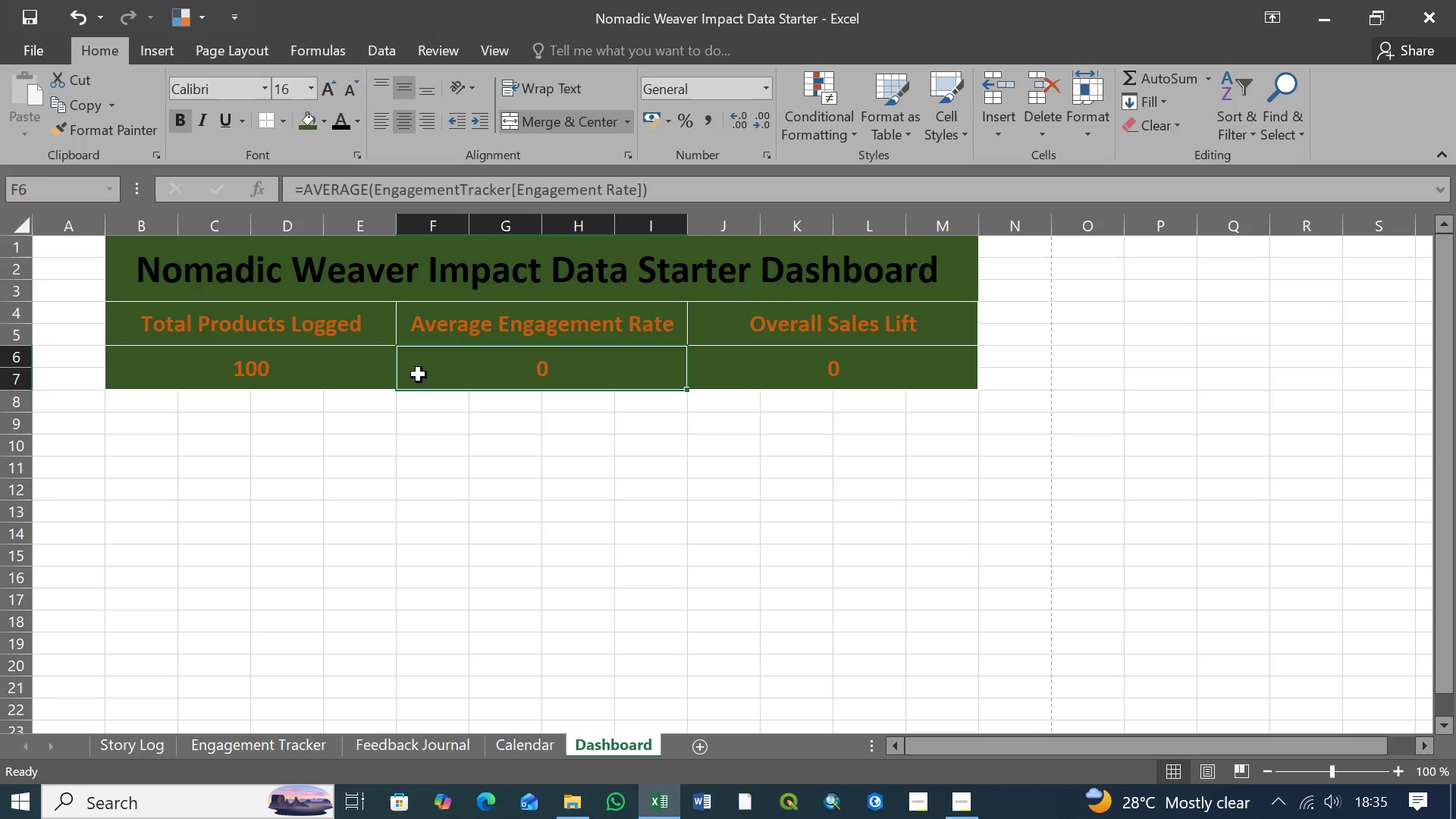 
left_click([319, 375])
 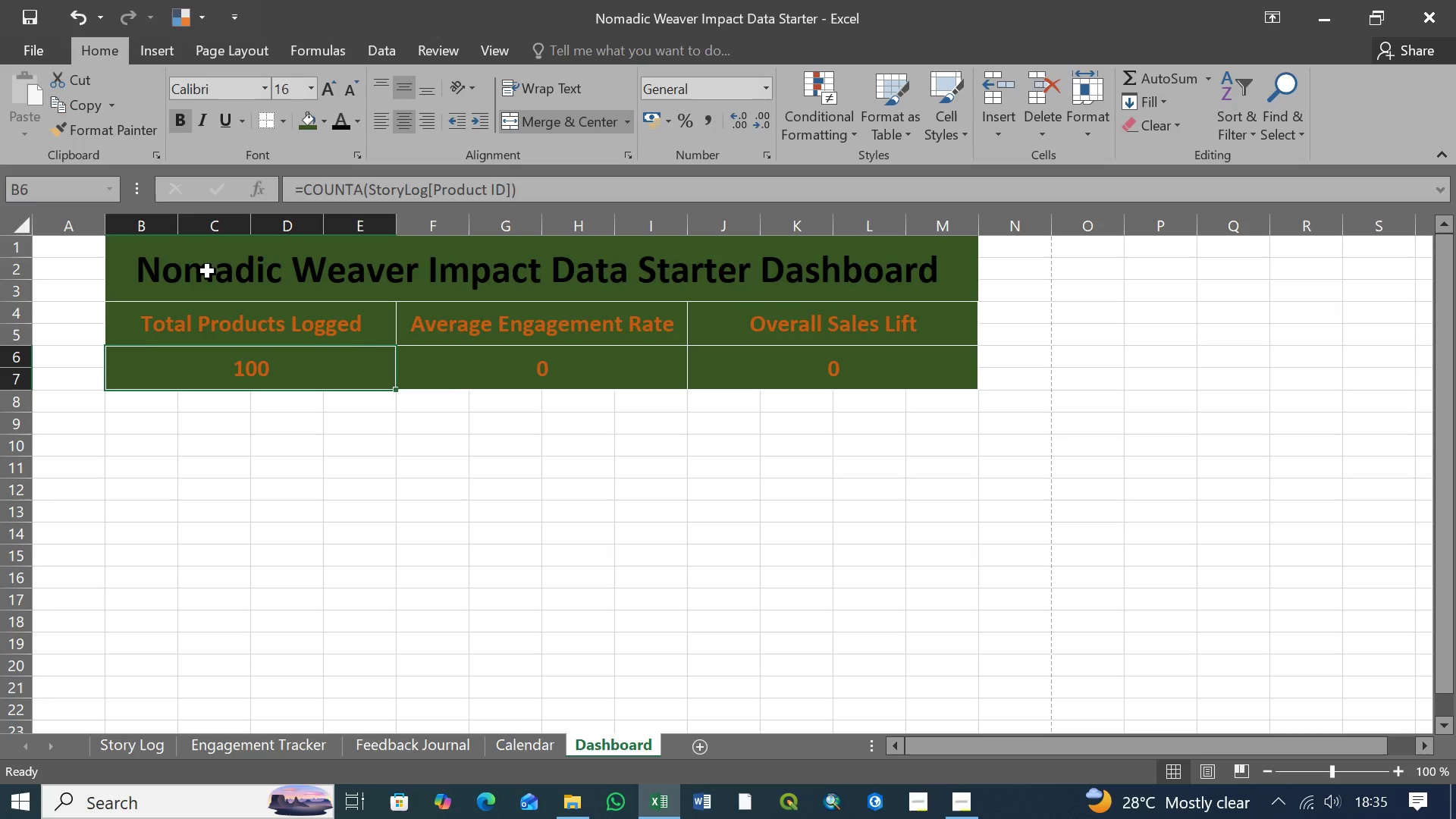 
left_click([207, 271])
 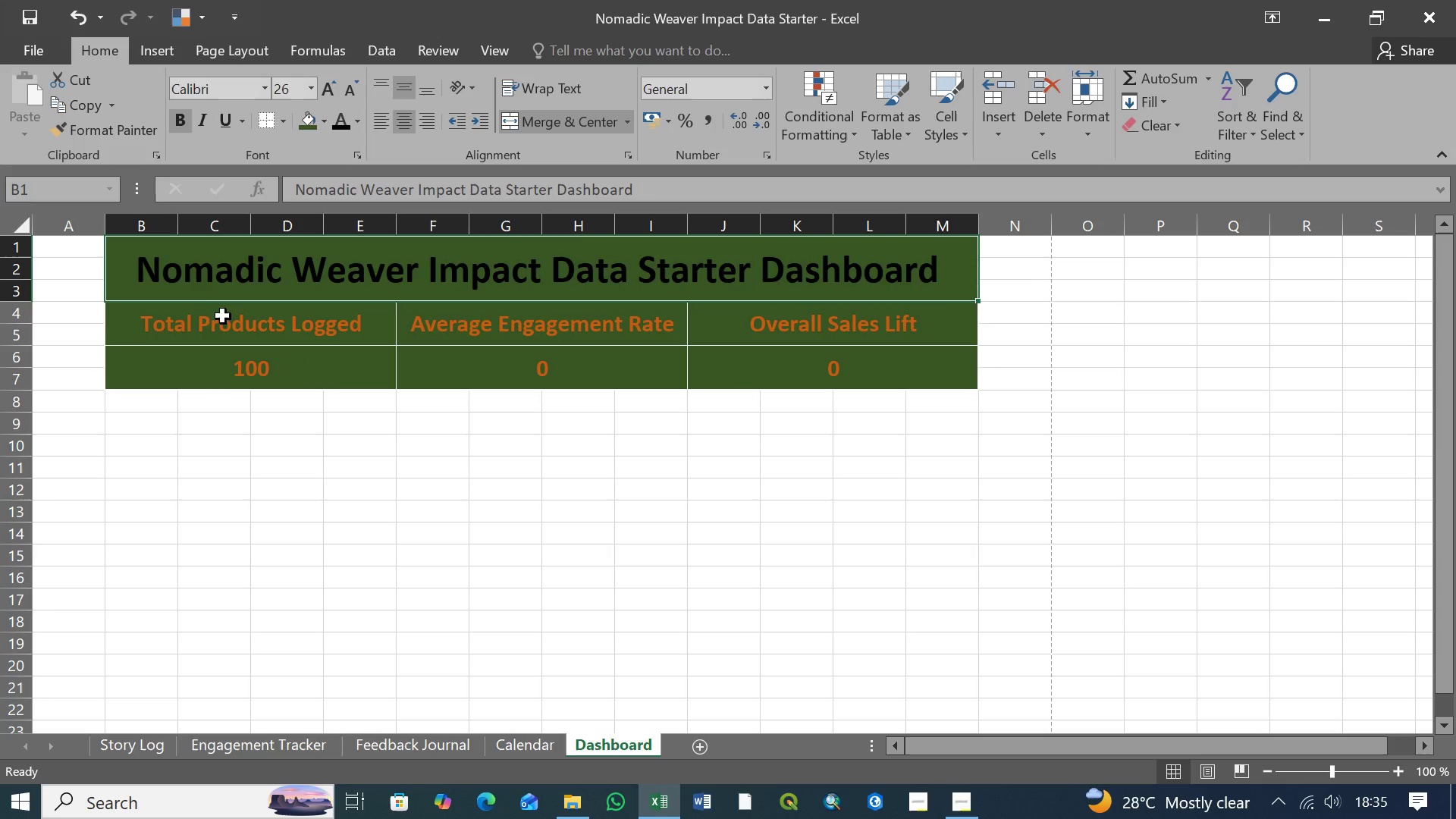 
left_click([223, 319])
 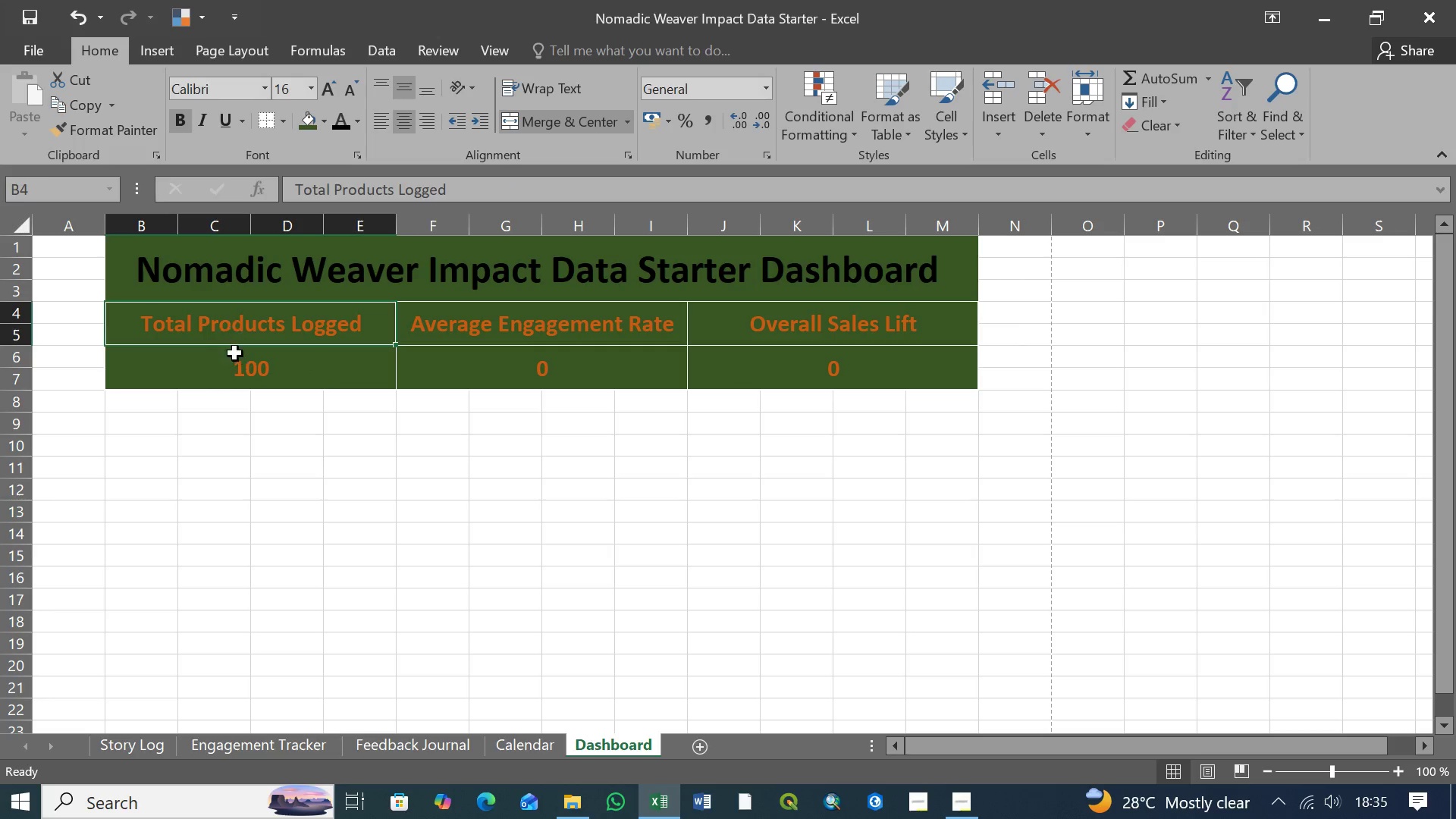 
left_click([235, 369])
 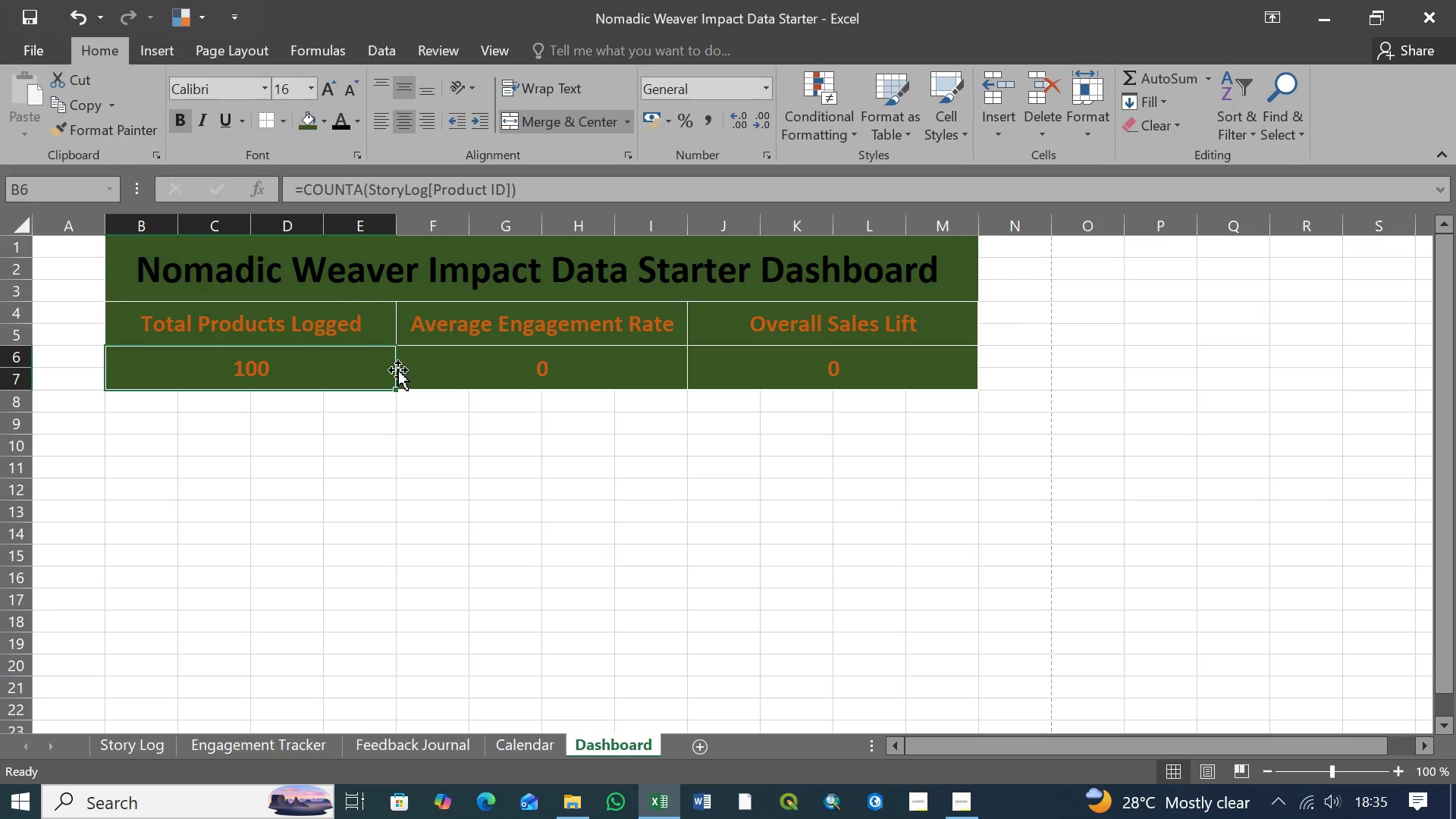 
key(Control+S)
 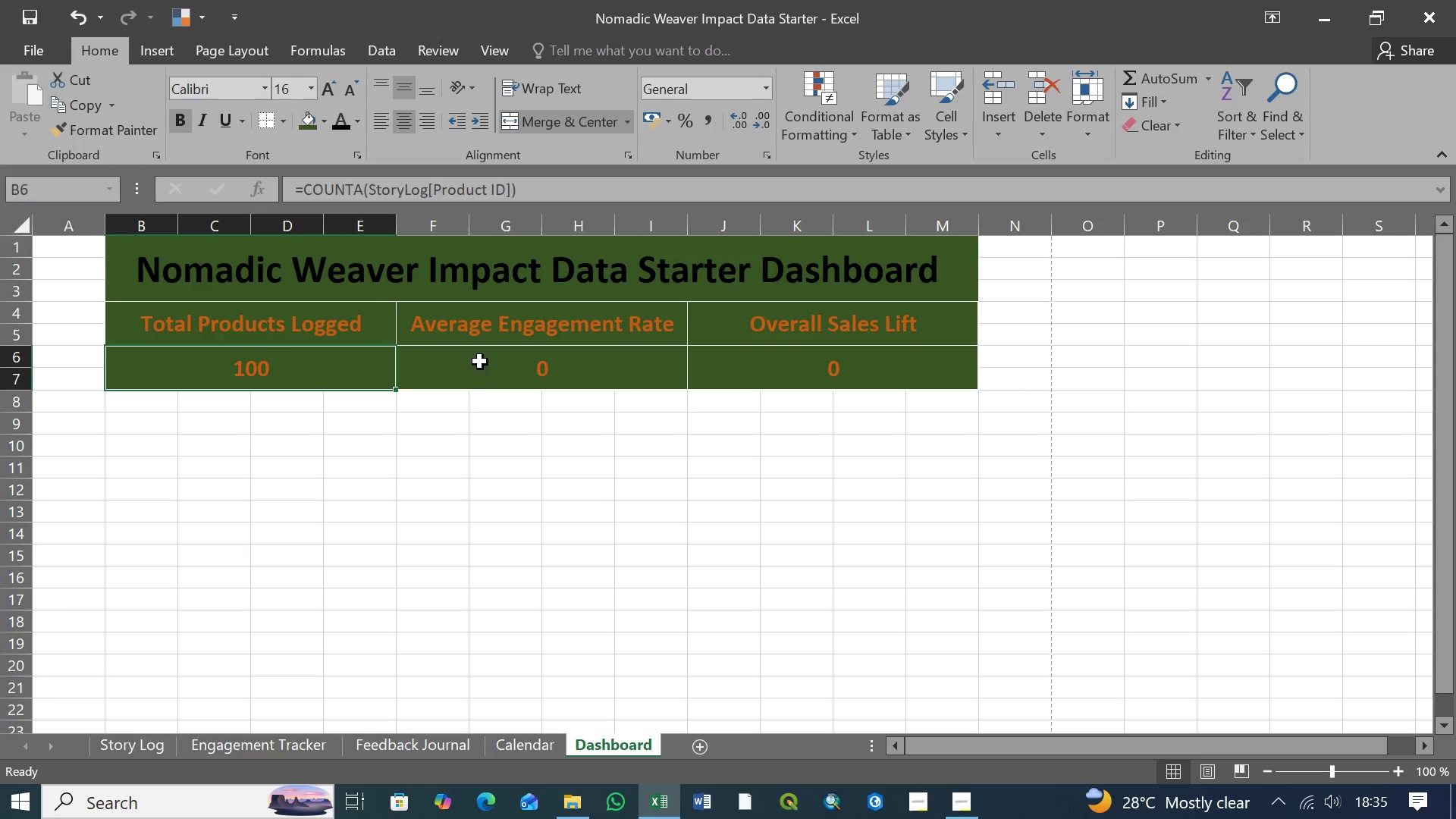 
left_click([482, 362])
 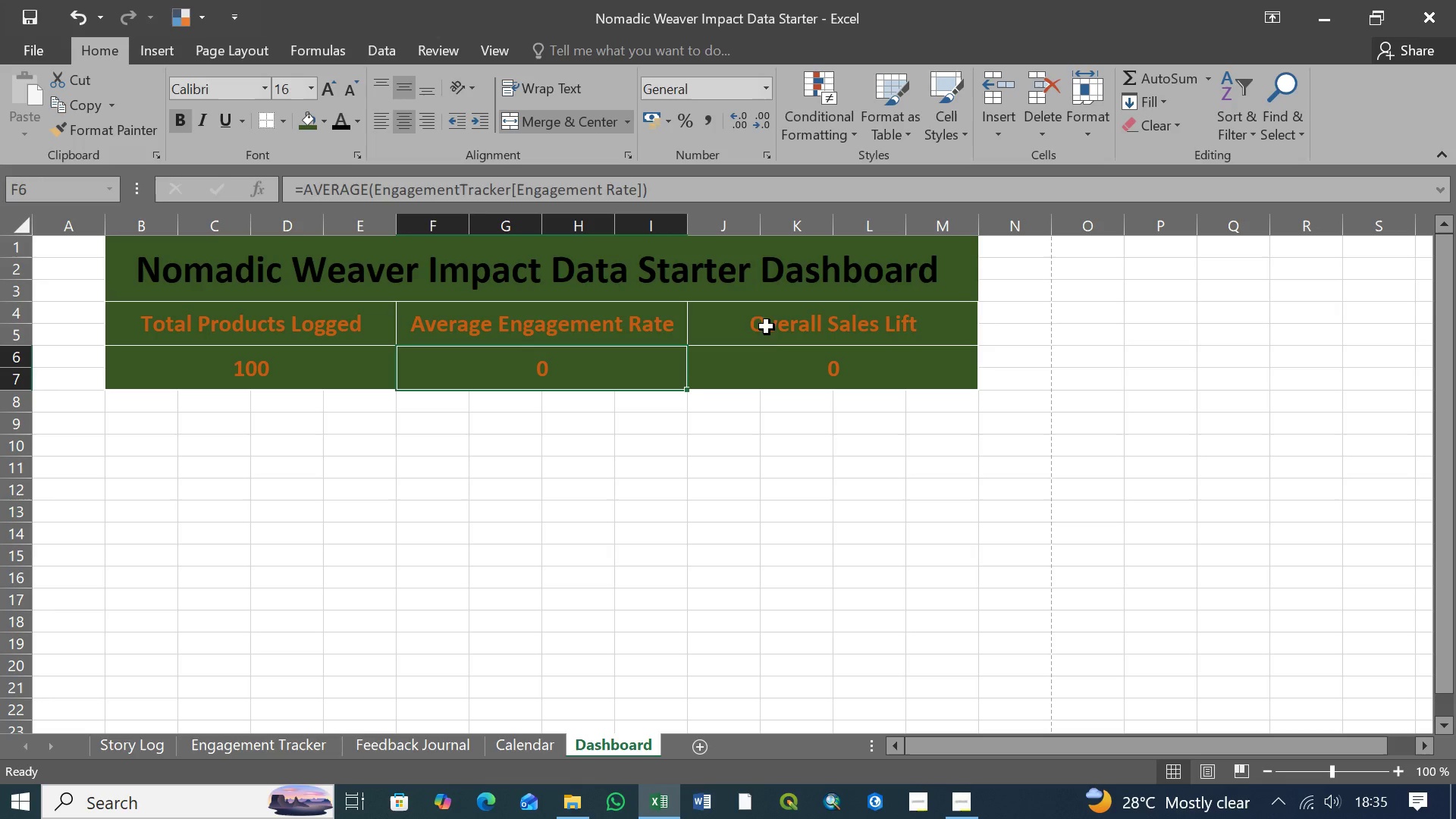 
left_click([729, 327])
 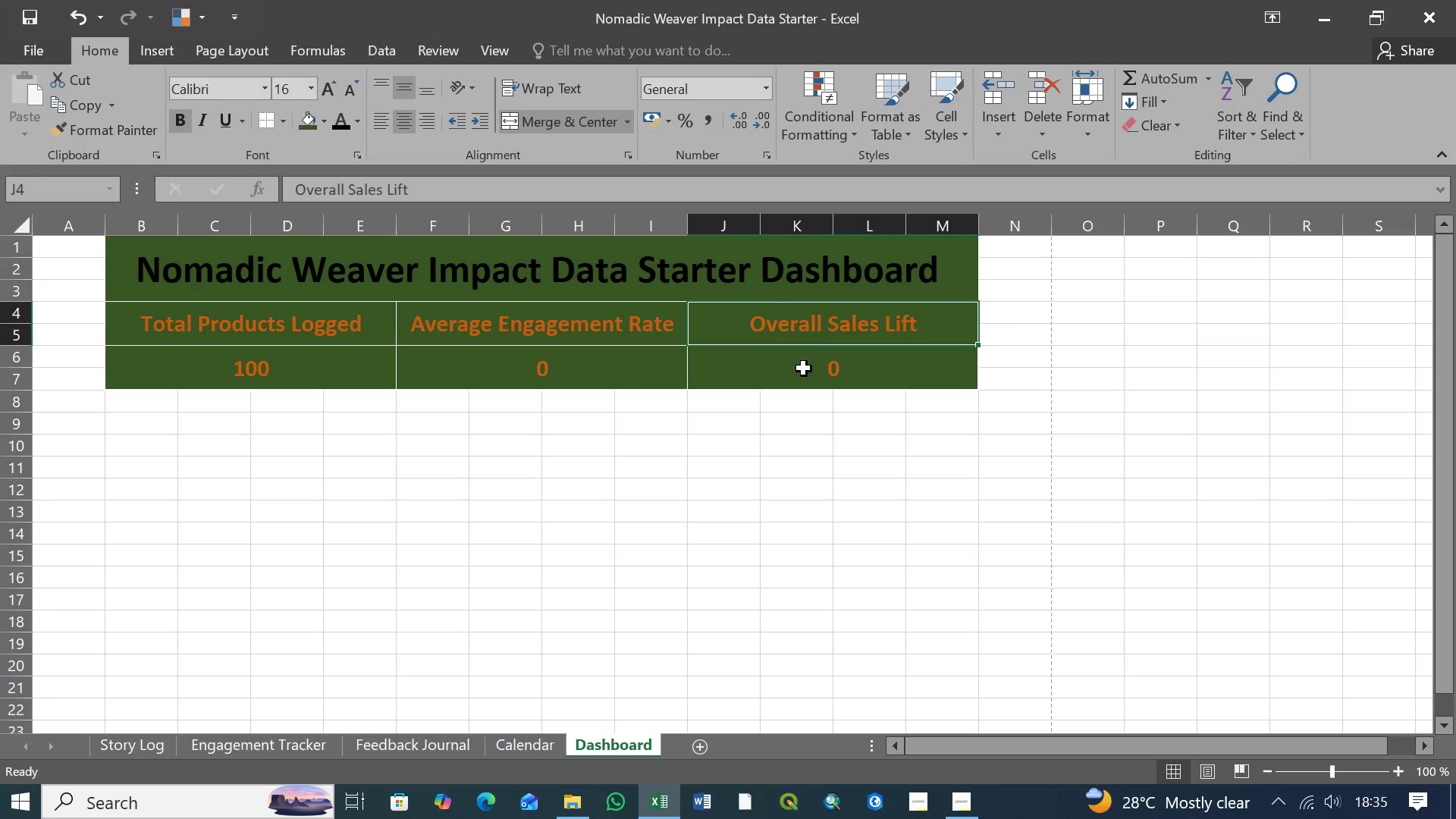 
left_click([804, 373])
 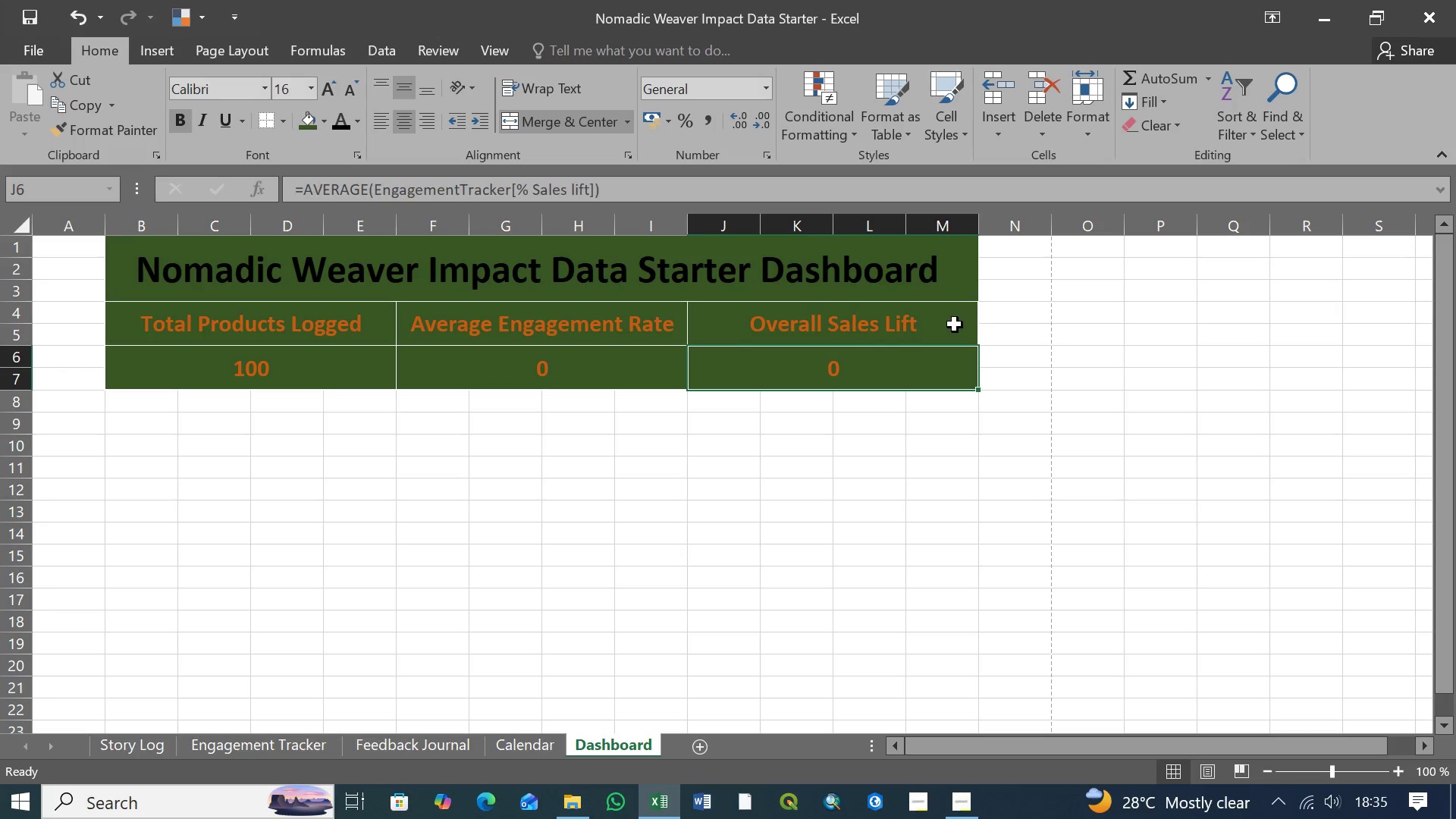 
left_click([962, 327])
 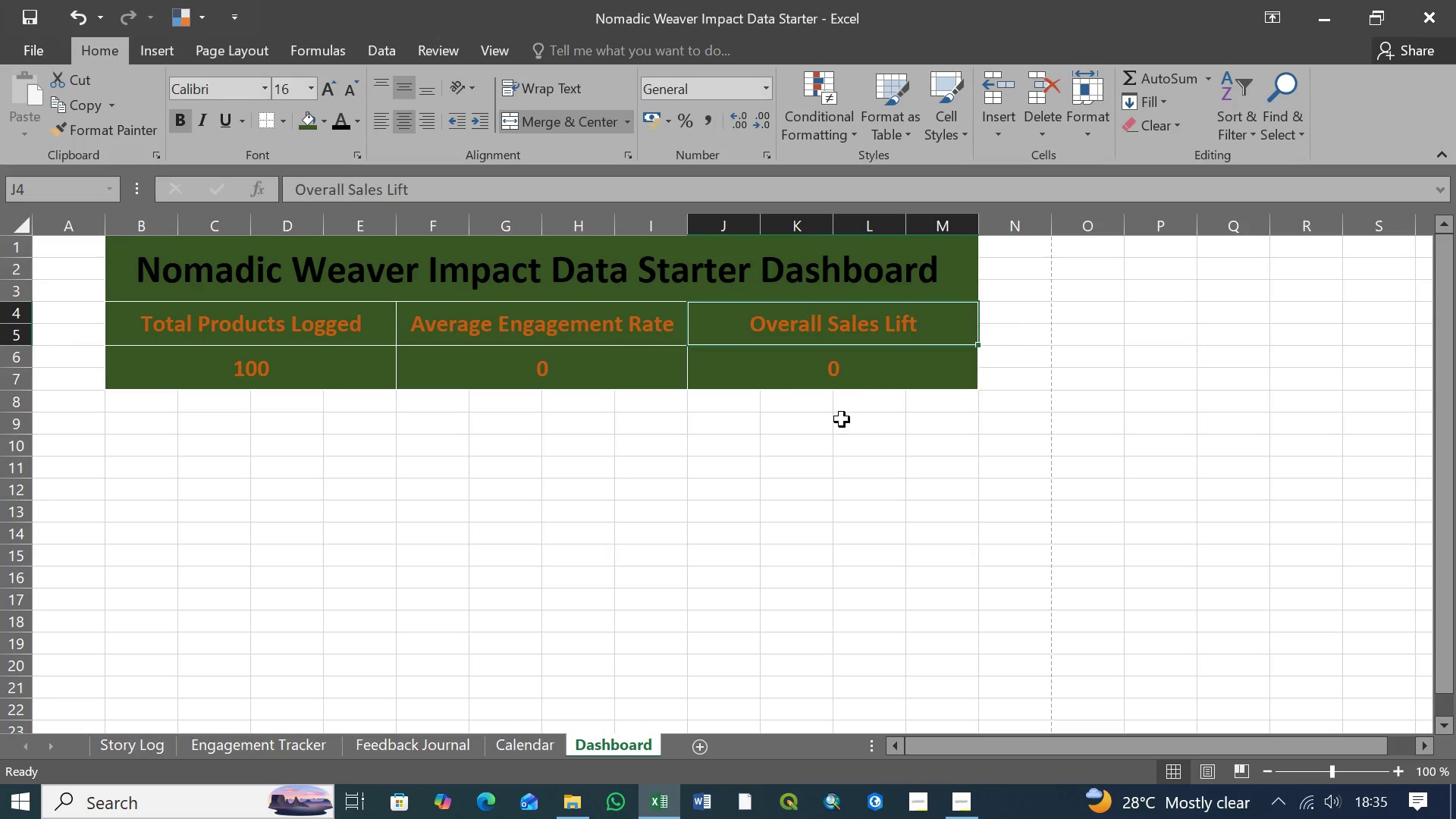 
left_click([852, 428])
 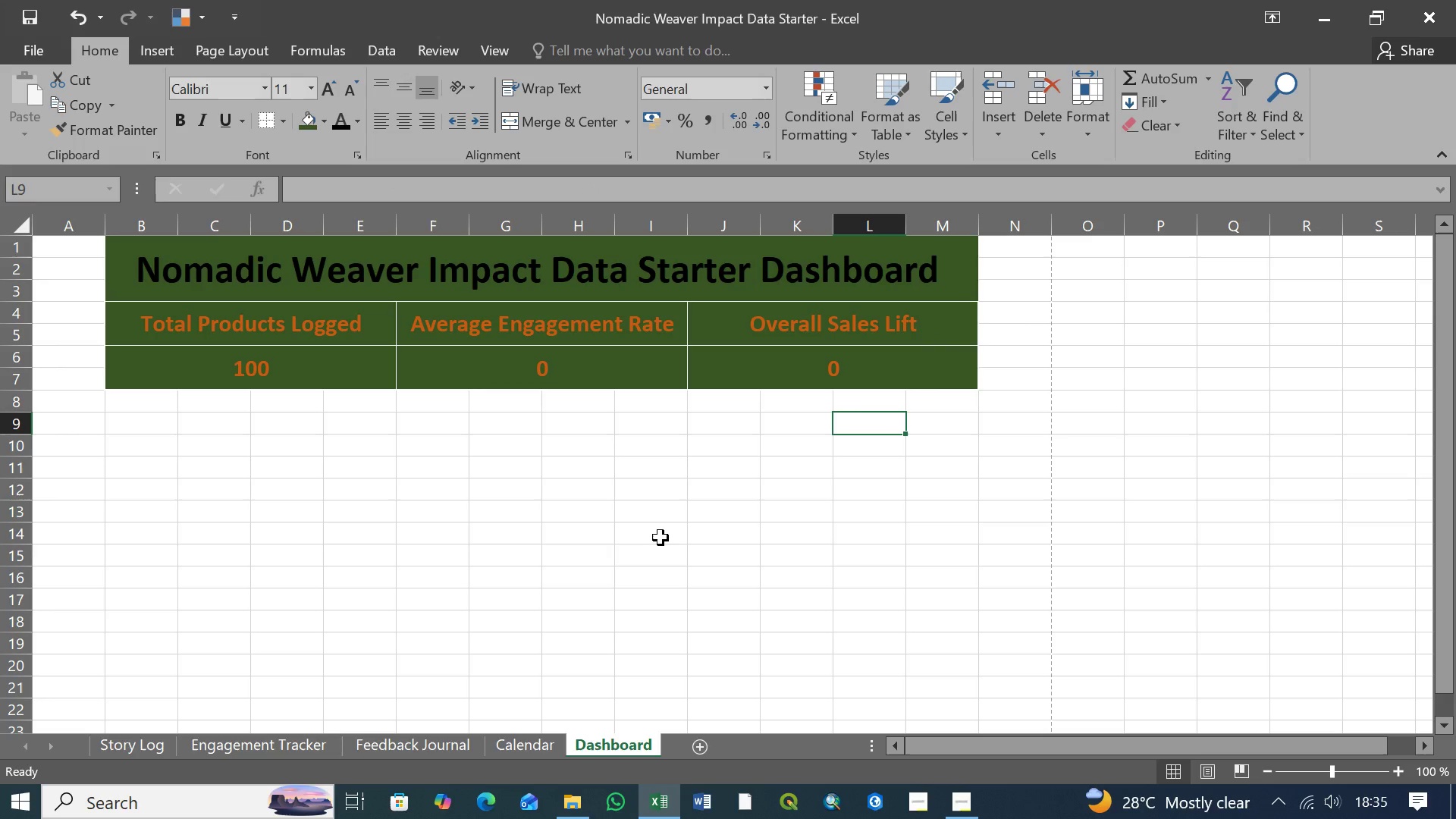 
wait(10.47)
 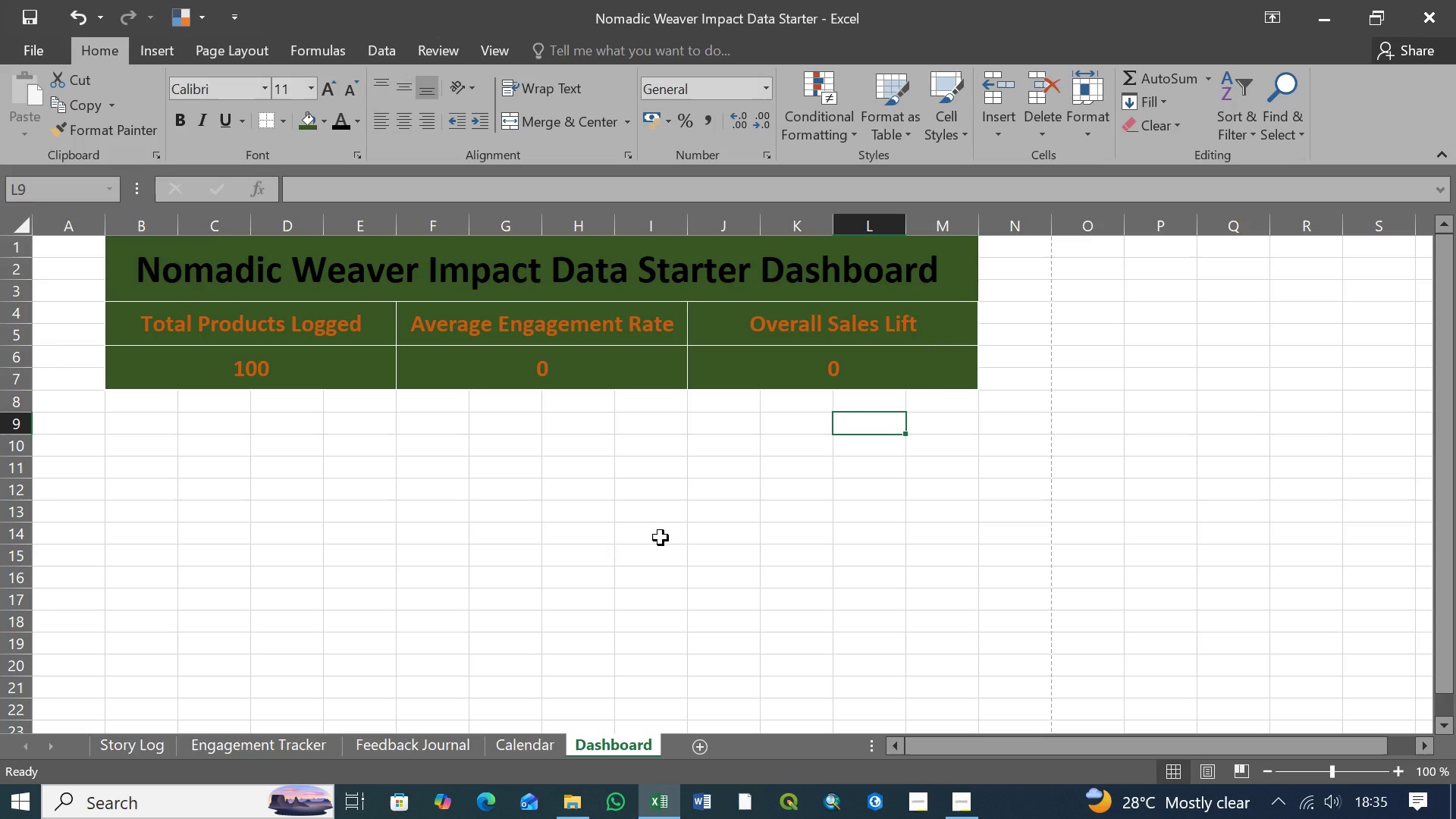 
scroll: coordinate [296, 400], scroll_direction: up, amount: 7.0
 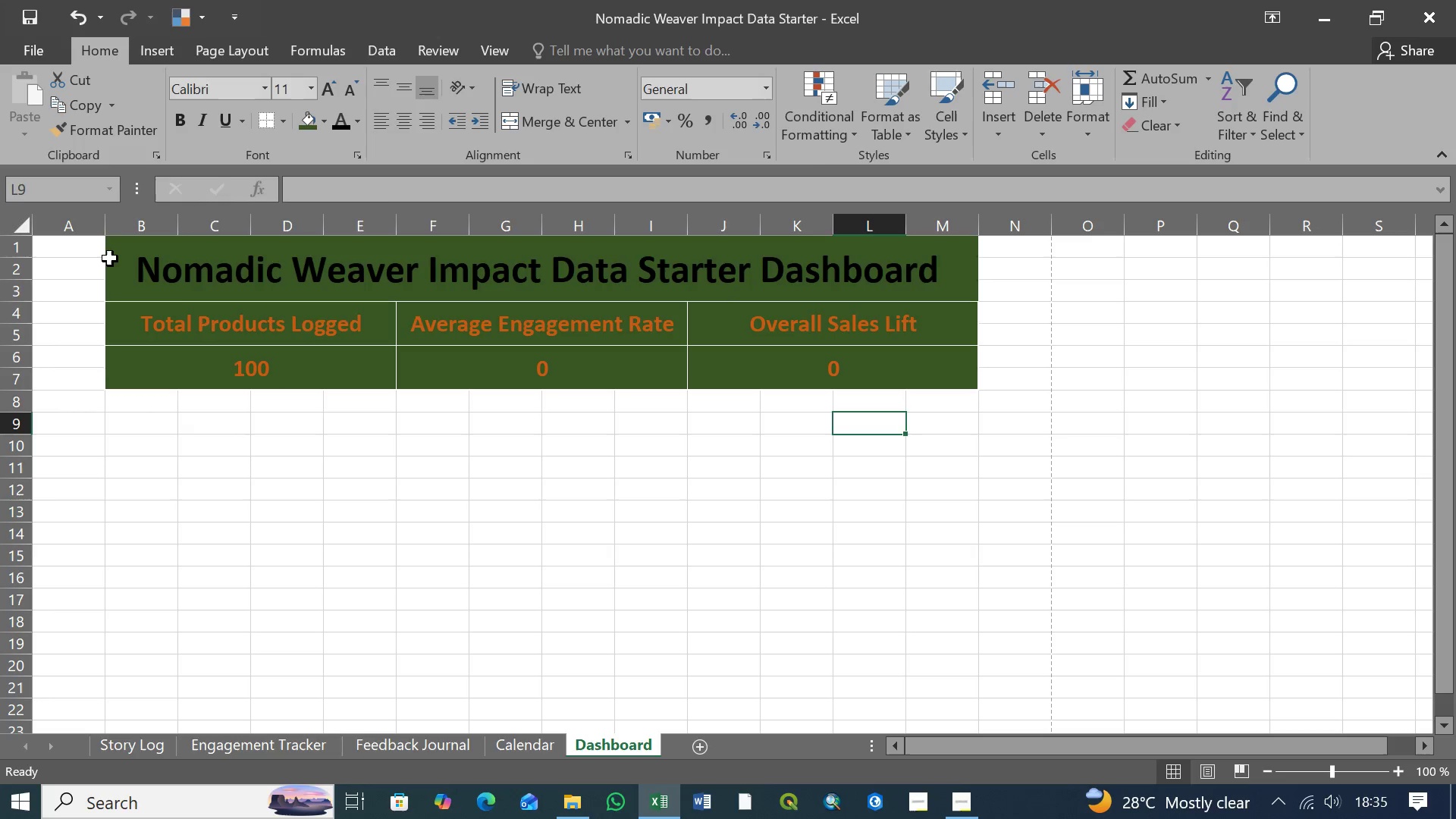 
left_click([108, 258])
 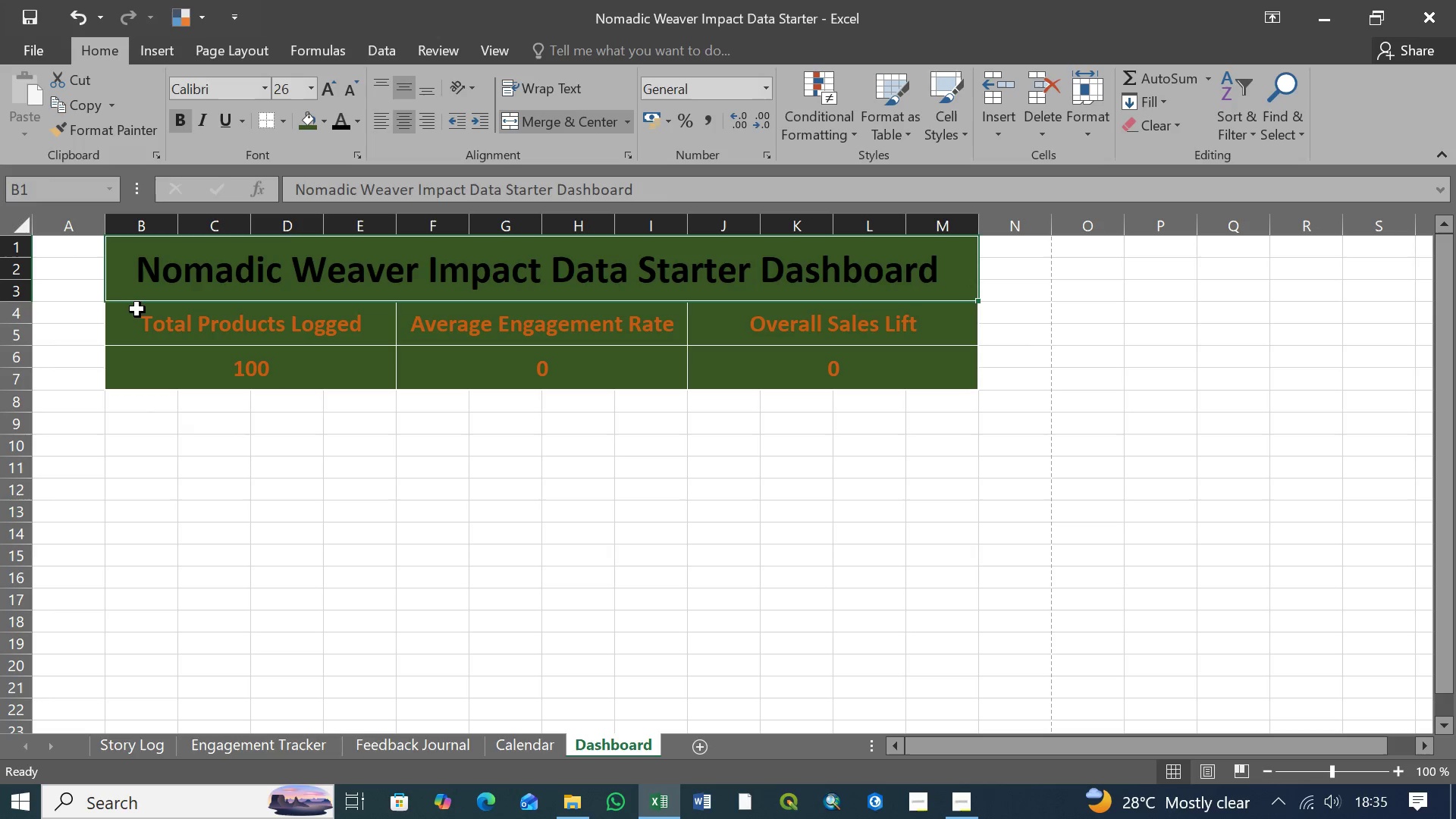 
left_click([133, 320])
 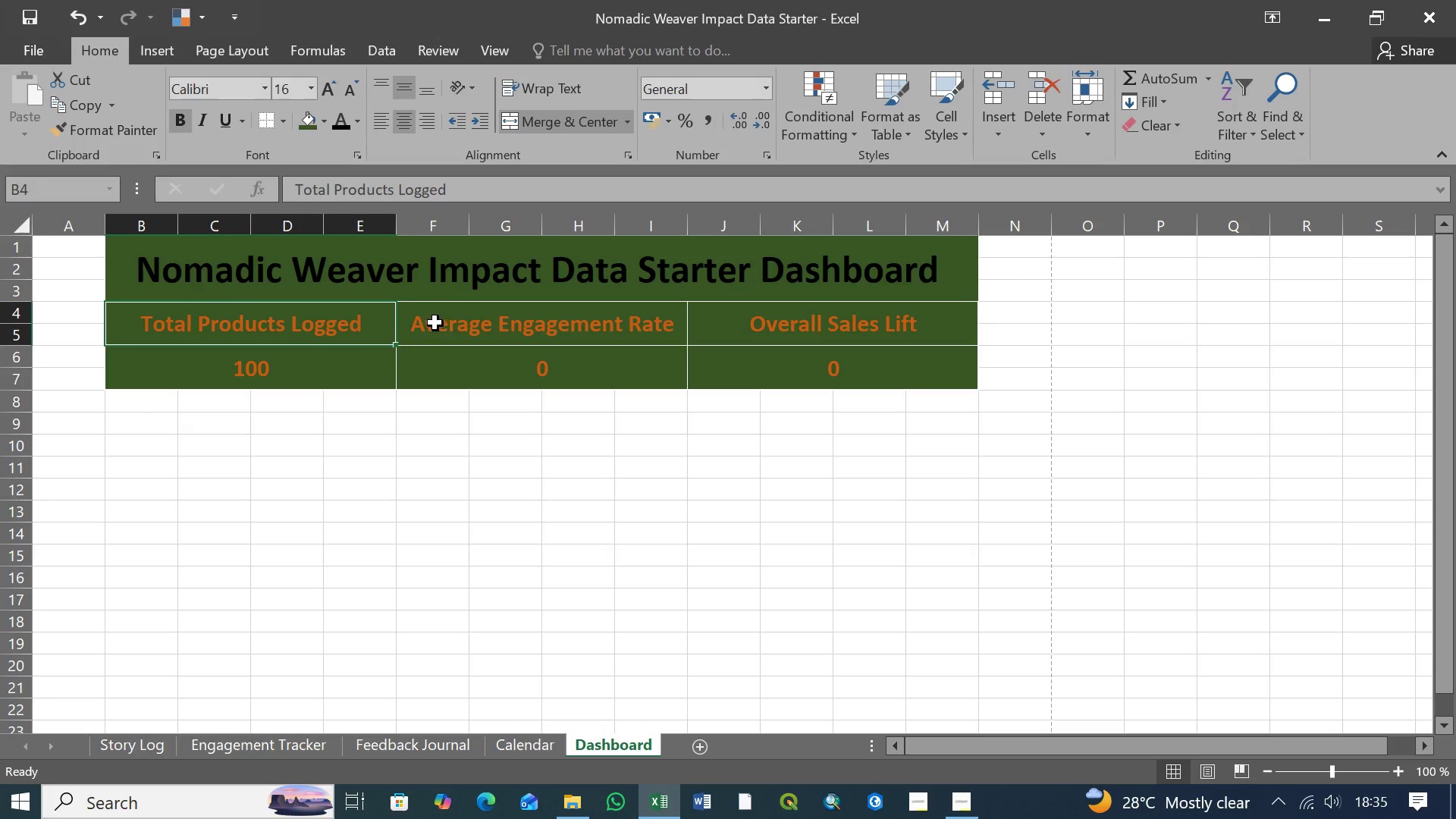 
left_click([427, 318])
 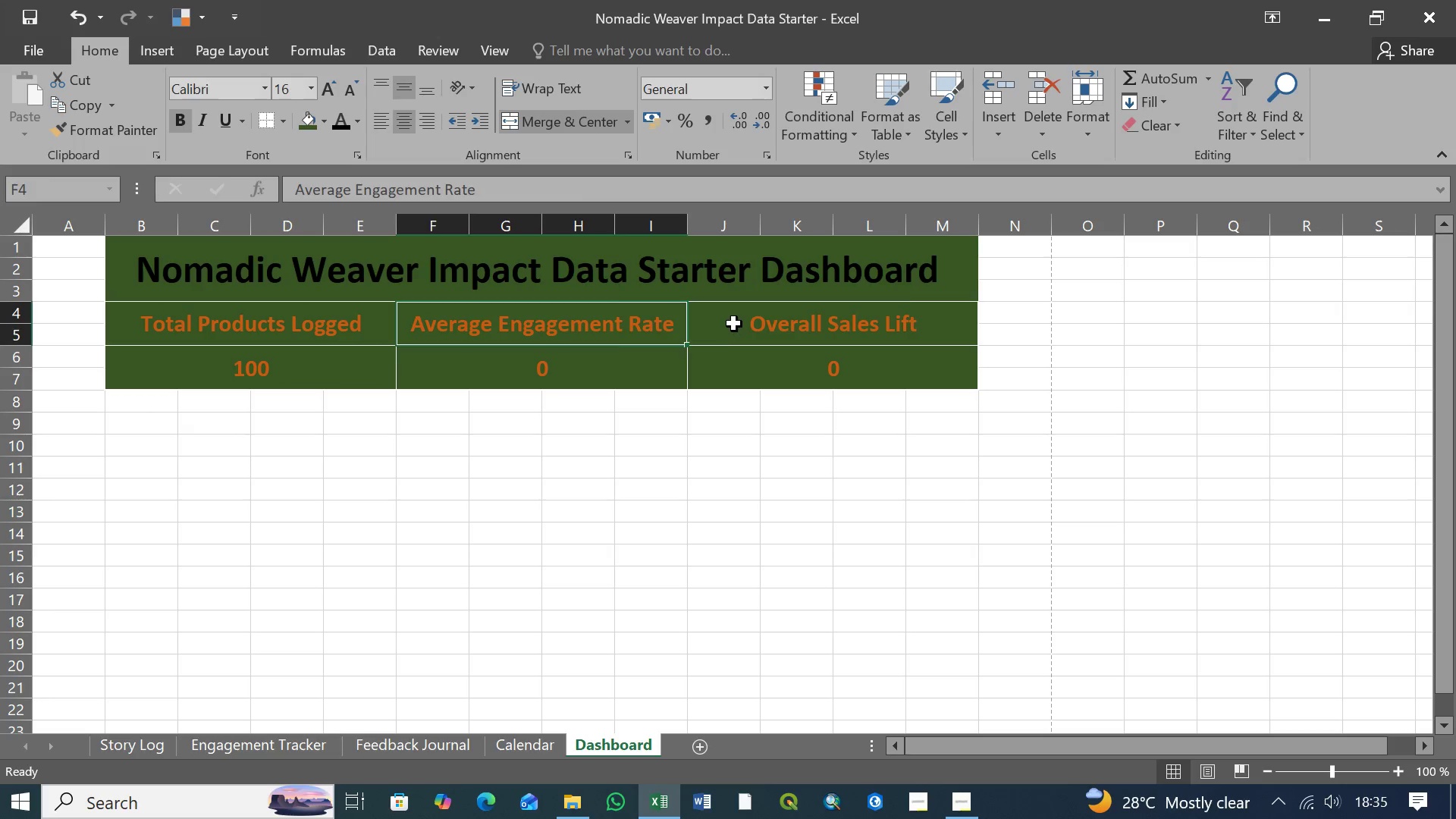 
left_click([734, 324])
 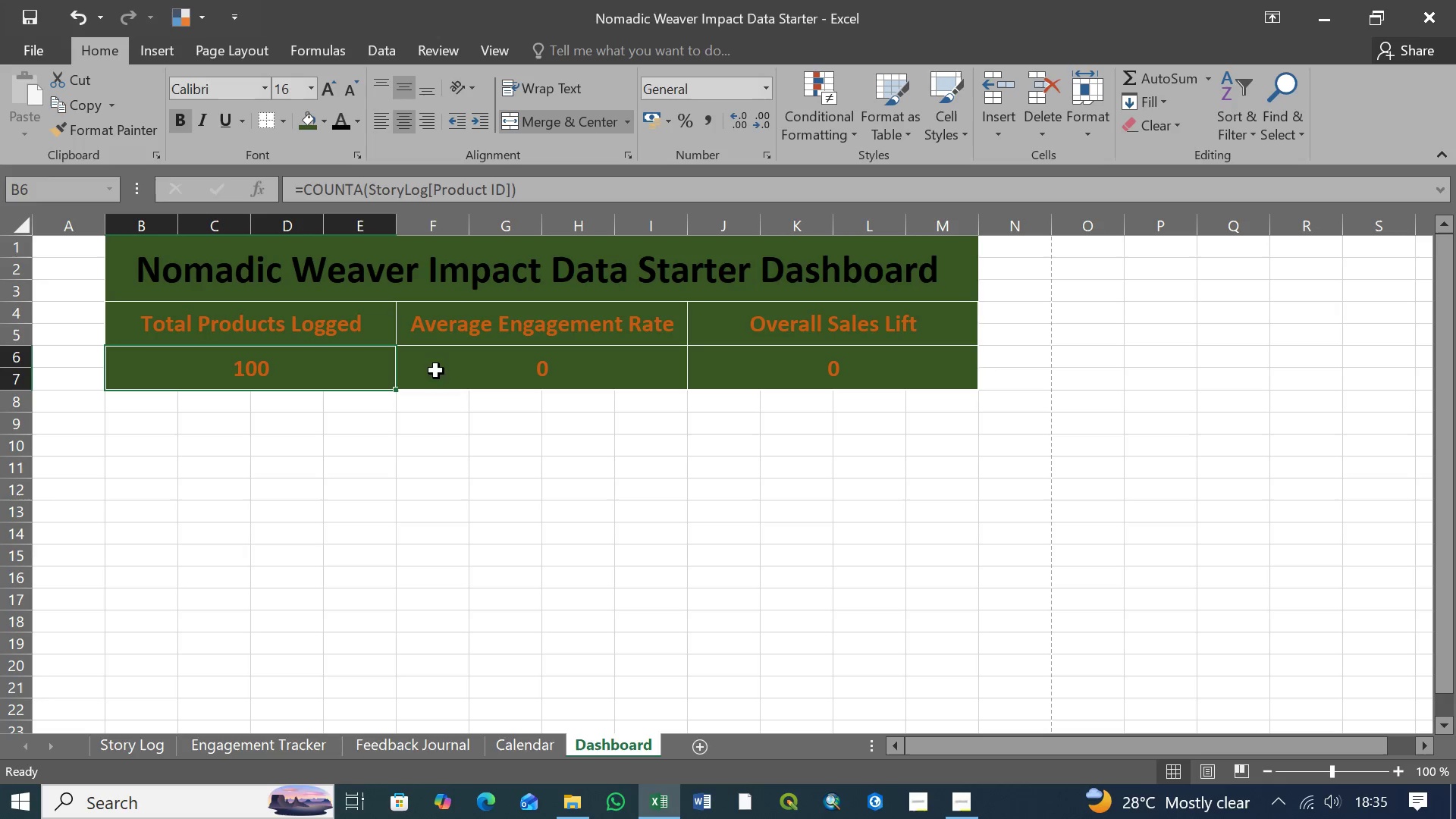 
double_click([469, 370])
 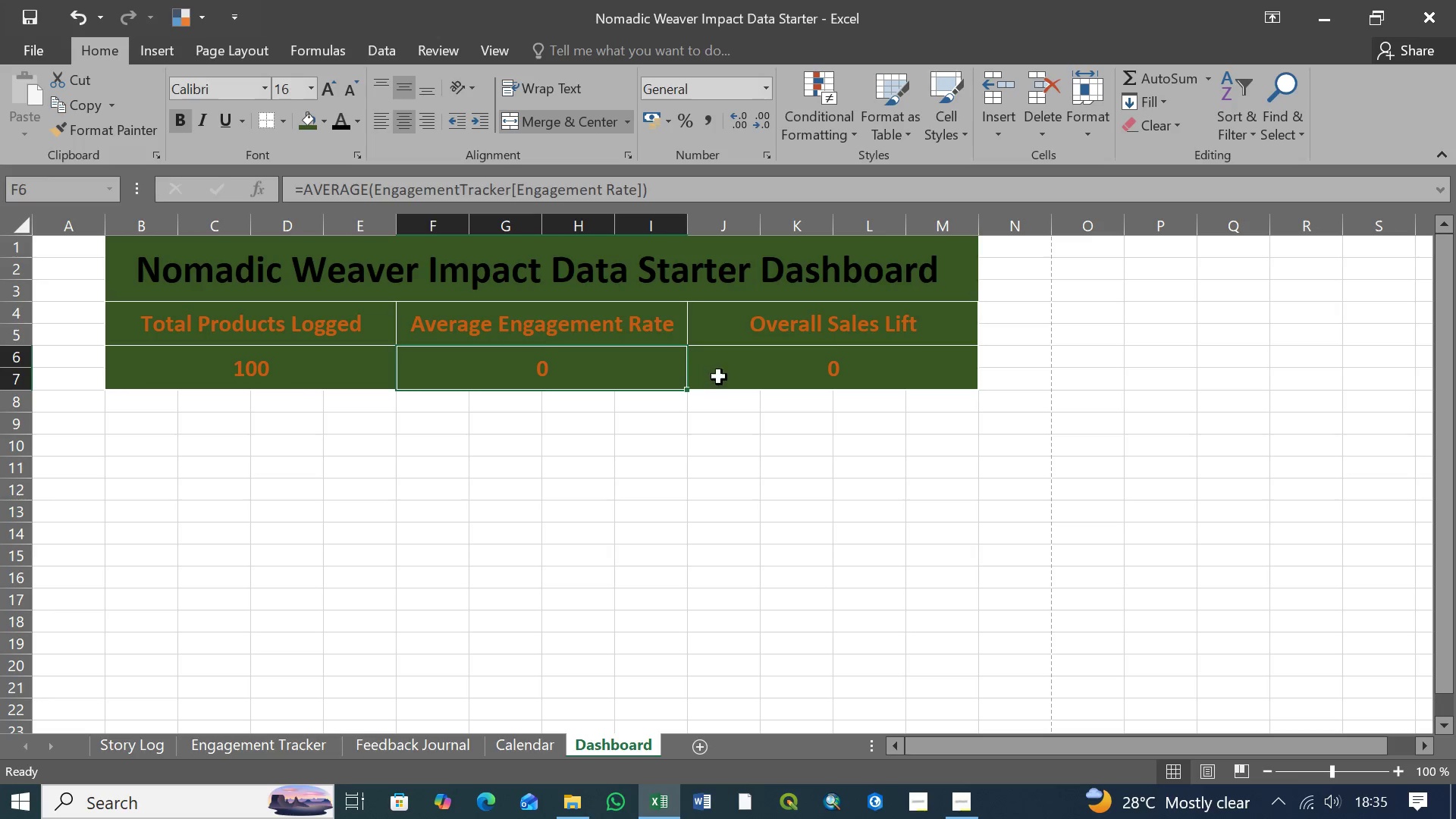 
left_click([730, 376])
 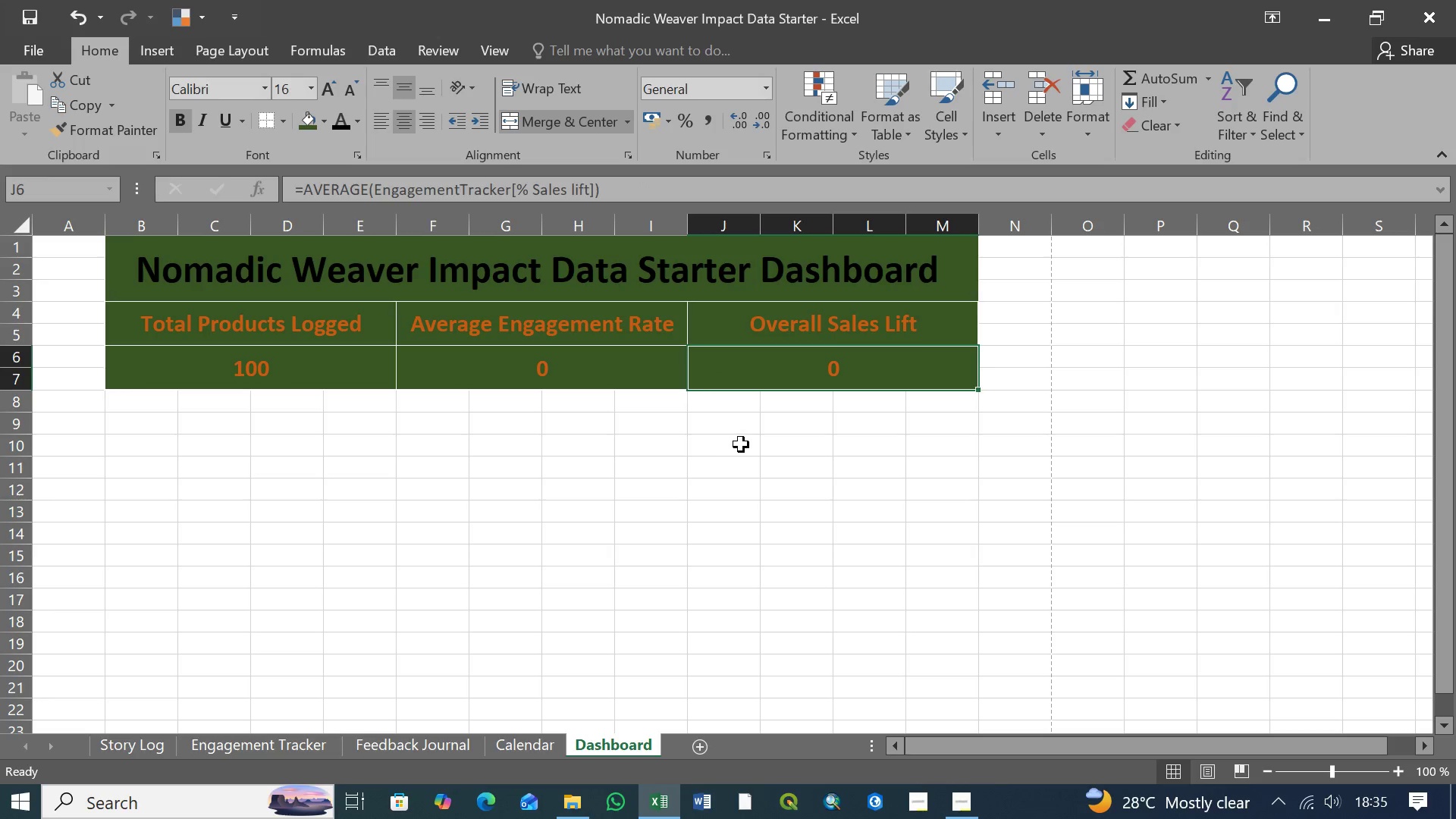 
left_click([746, 429])
 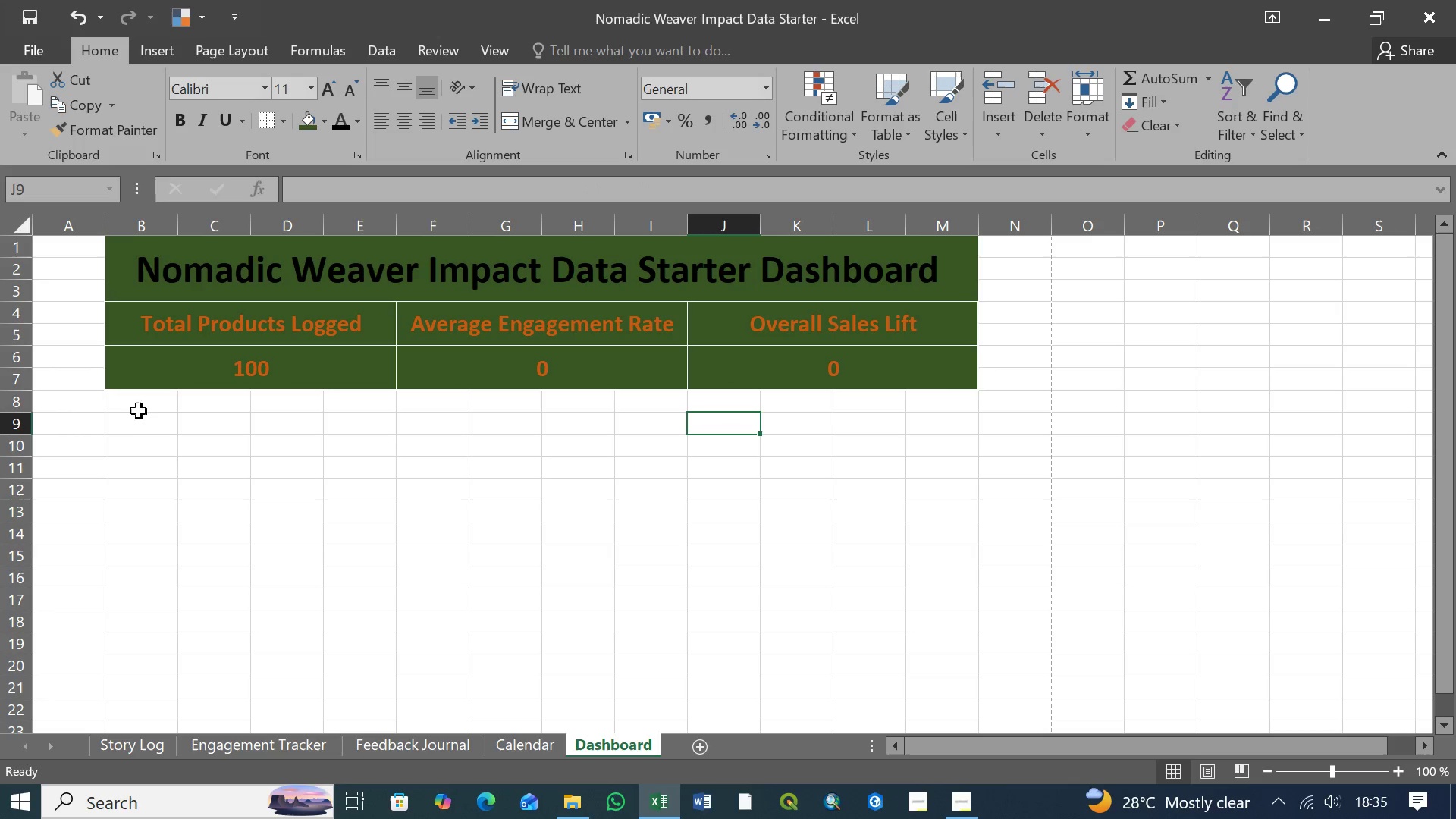 
left_click([134, 426])
 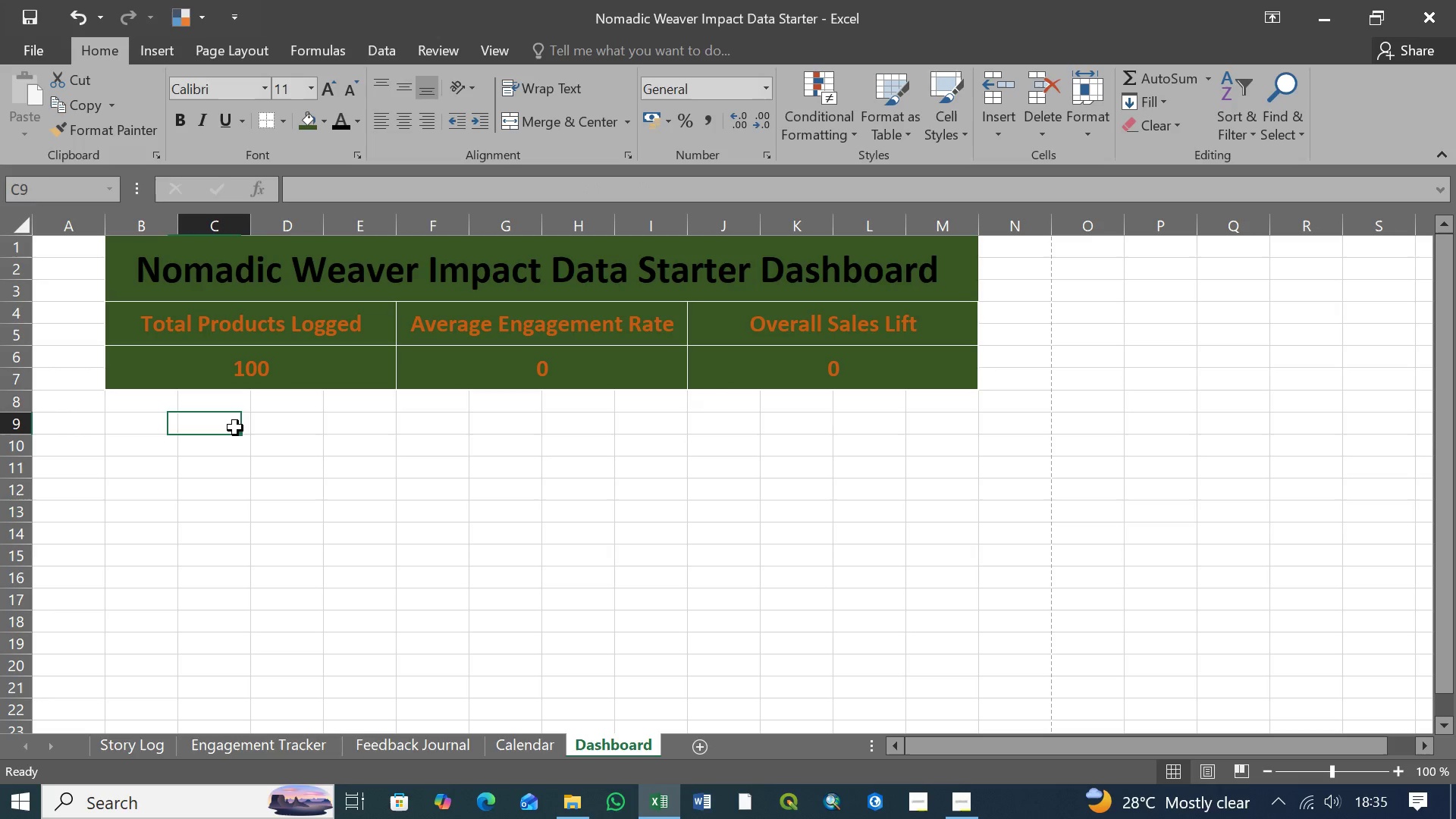 
double_click([291, 428])
 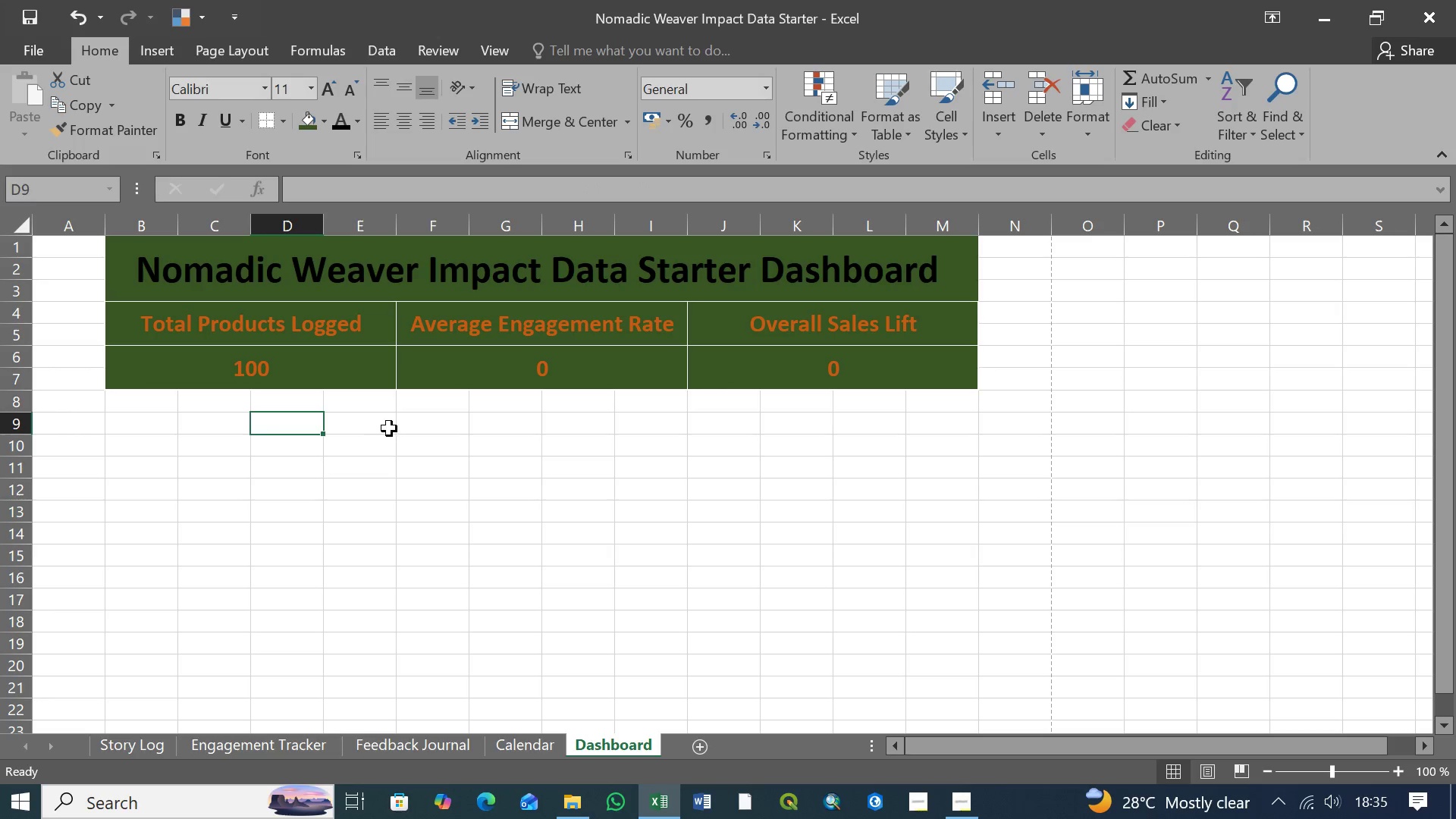 
triple_click([389, 428])
 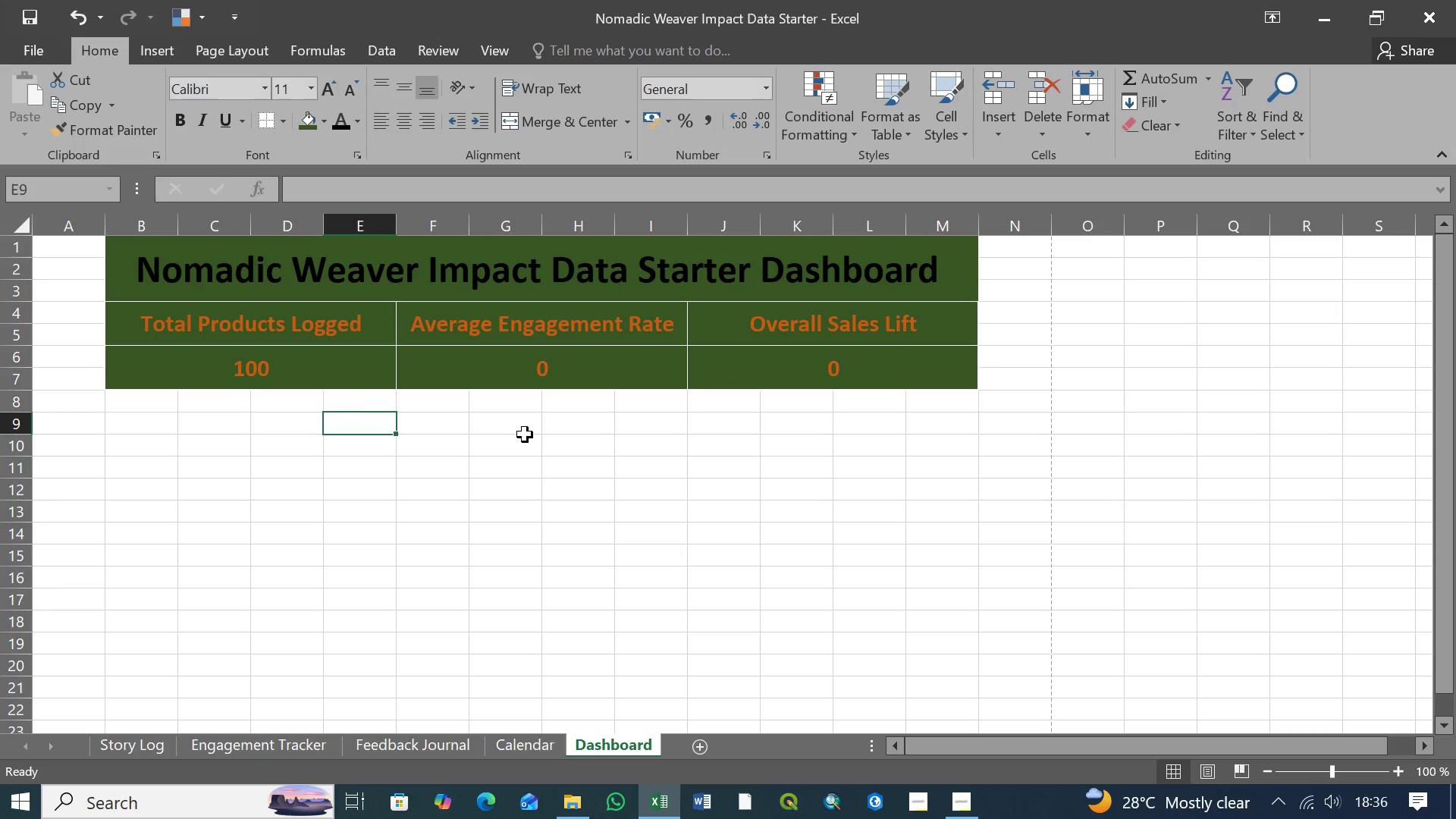 
triple_click([525, 435])
 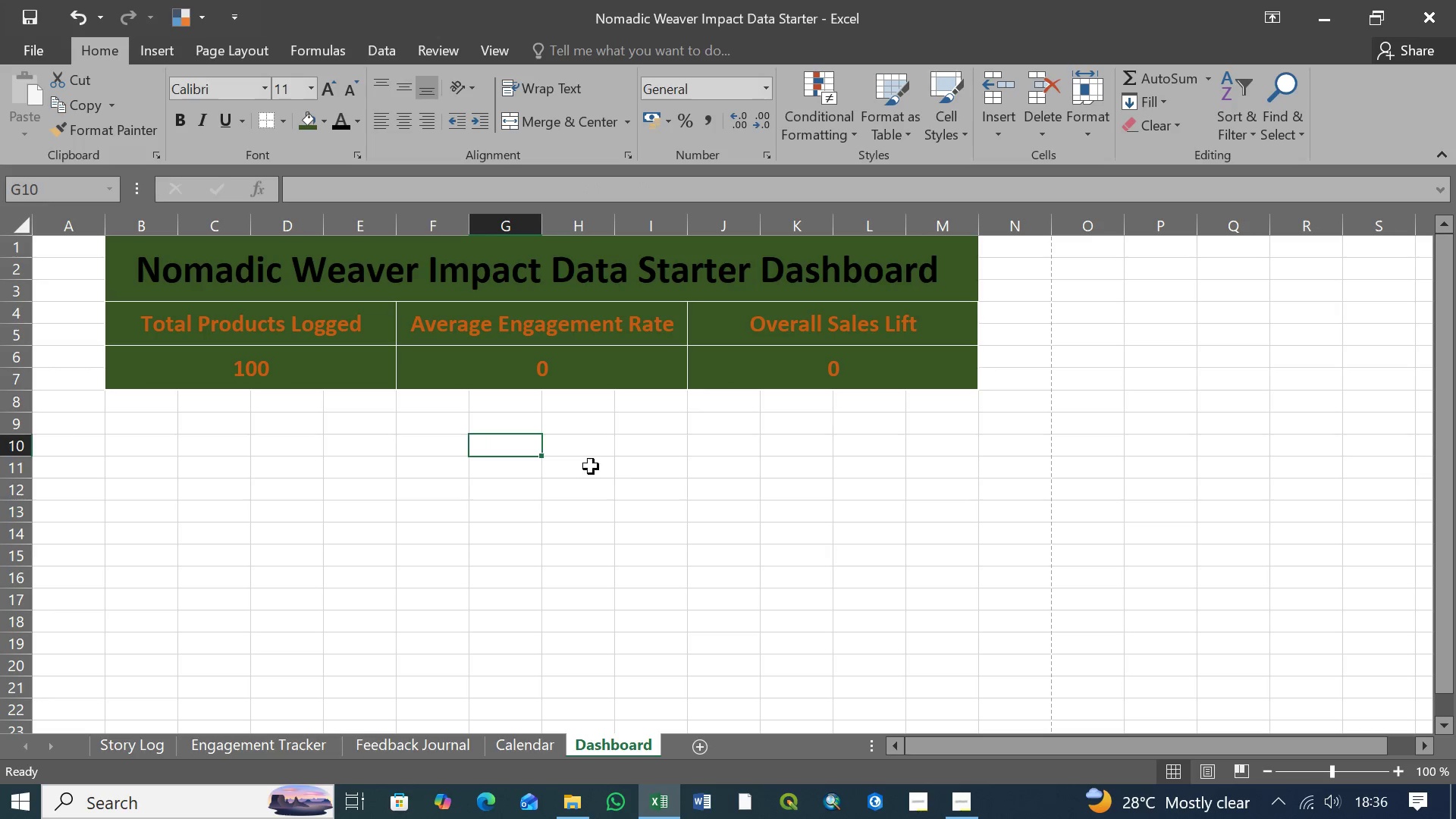 
left_click([648, 457])
 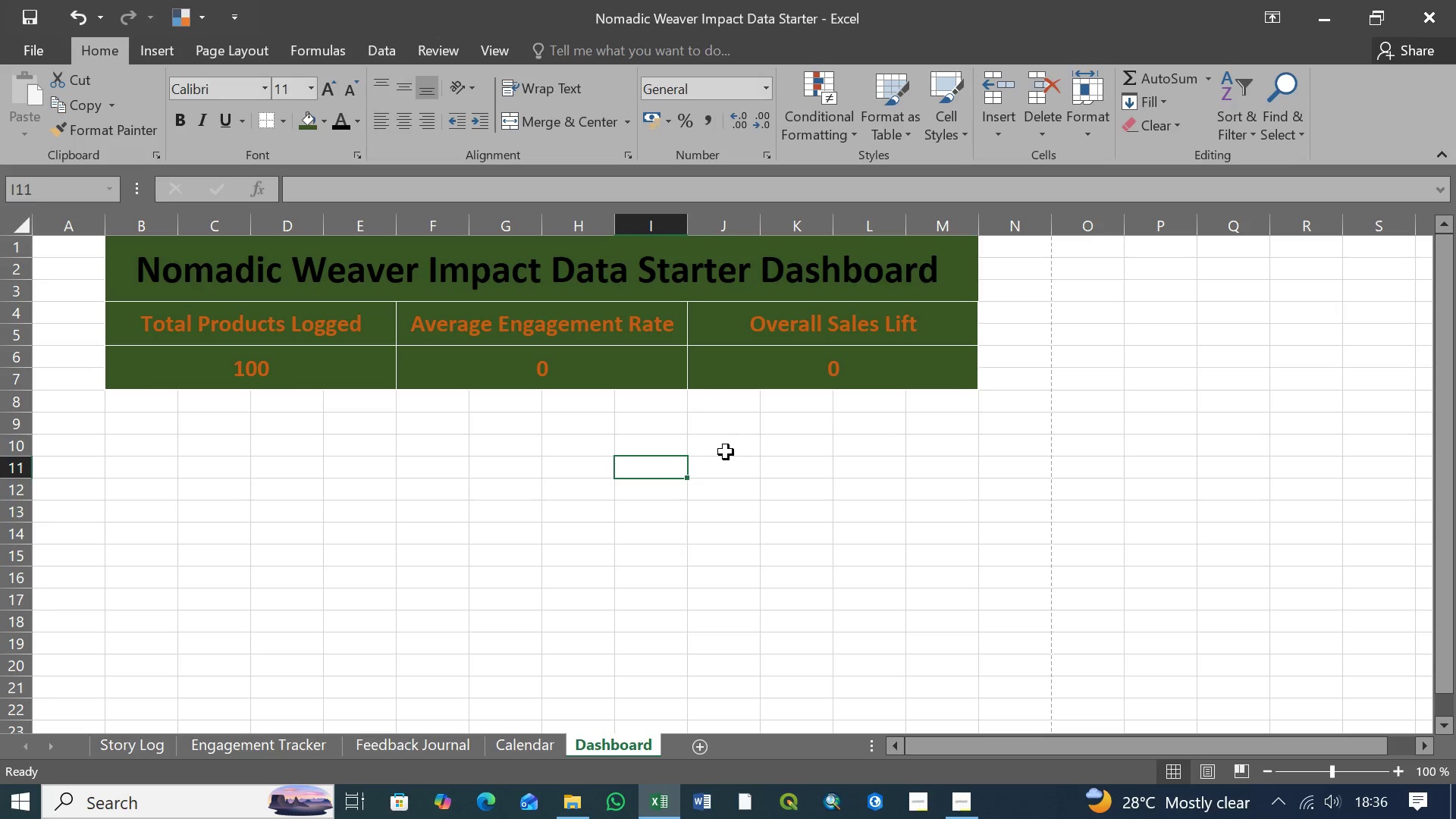 
left_click([726, 452])
 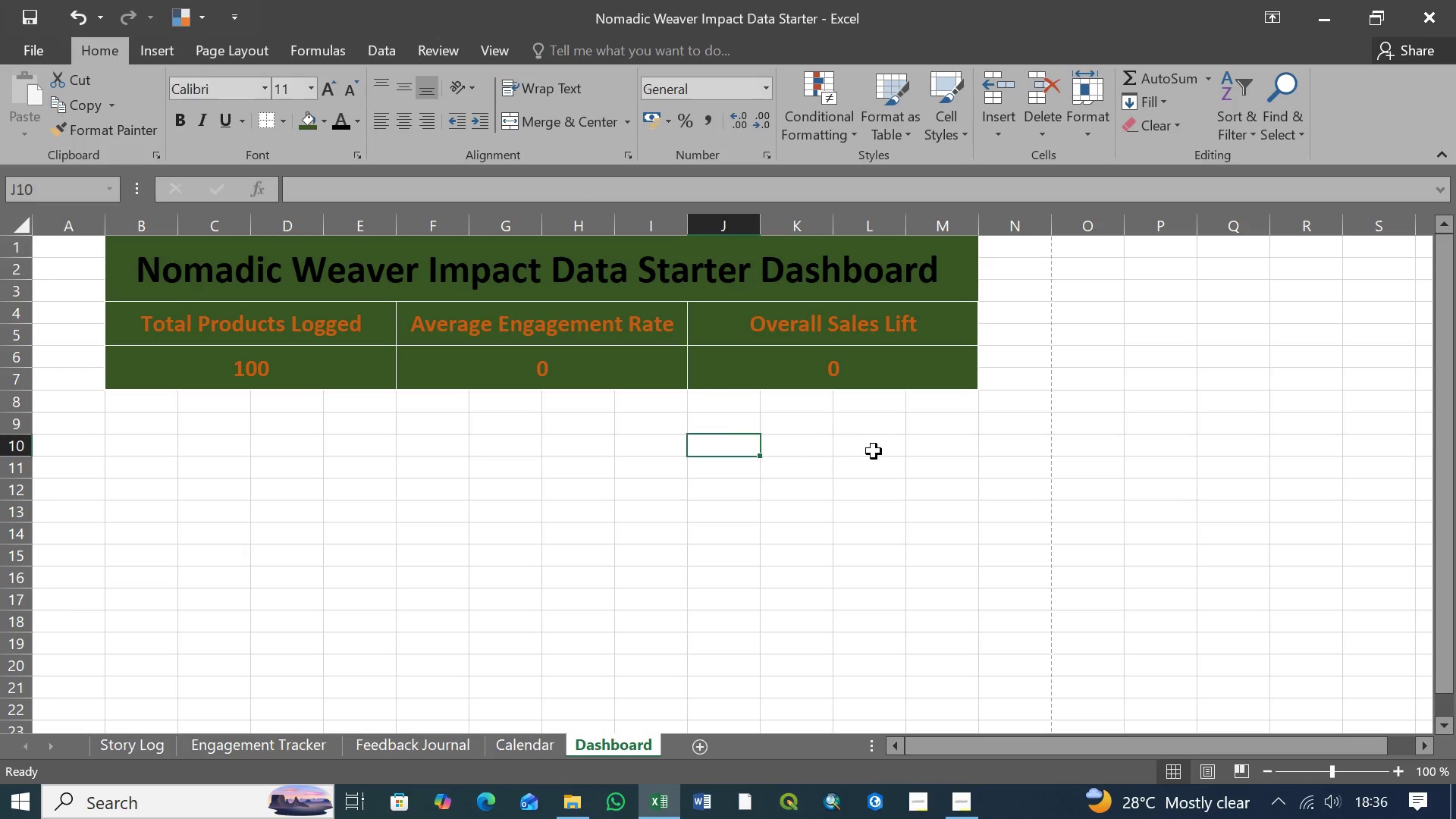 
left_click([874, 451])
 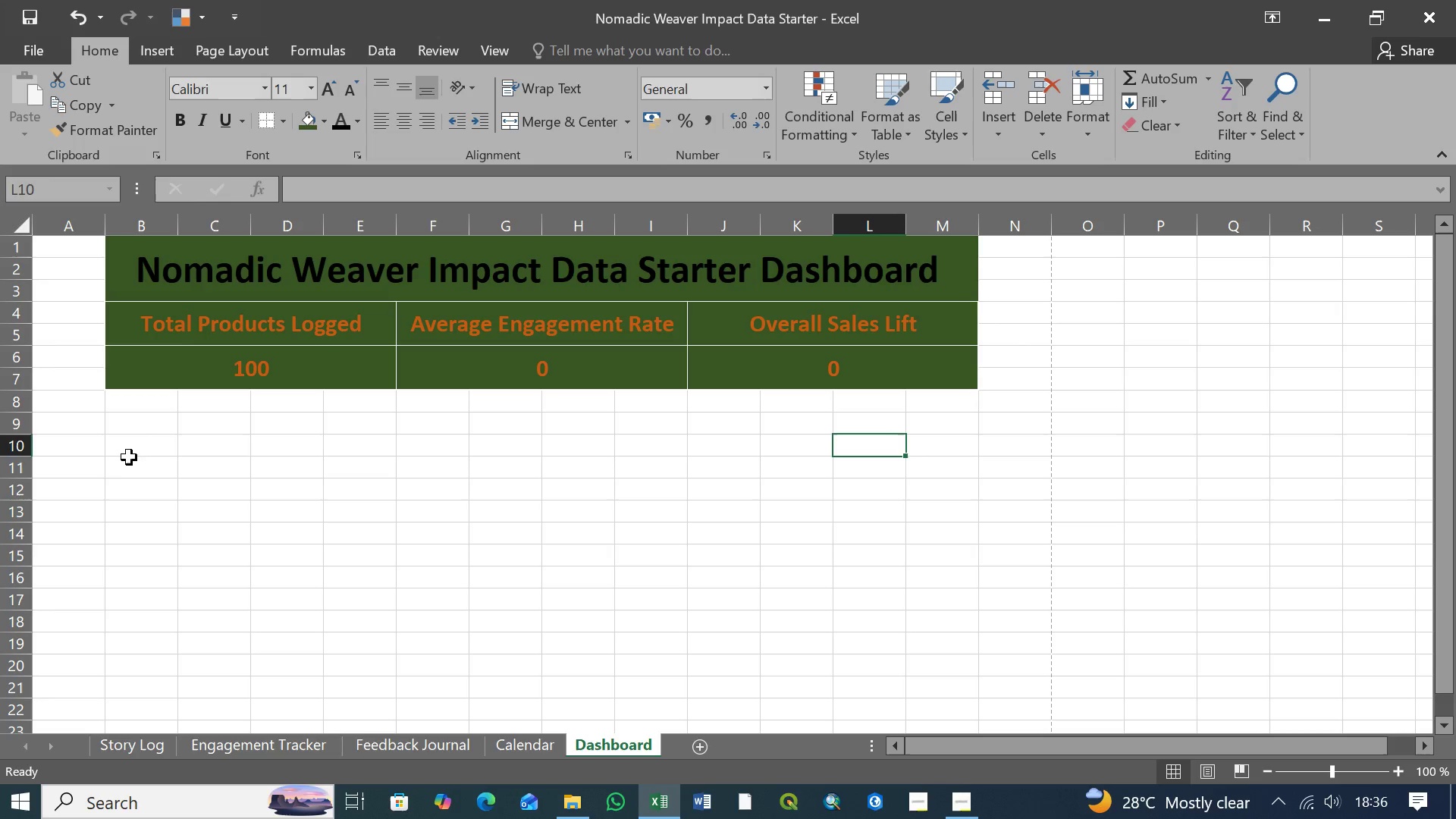 
left_click([132, 444])
 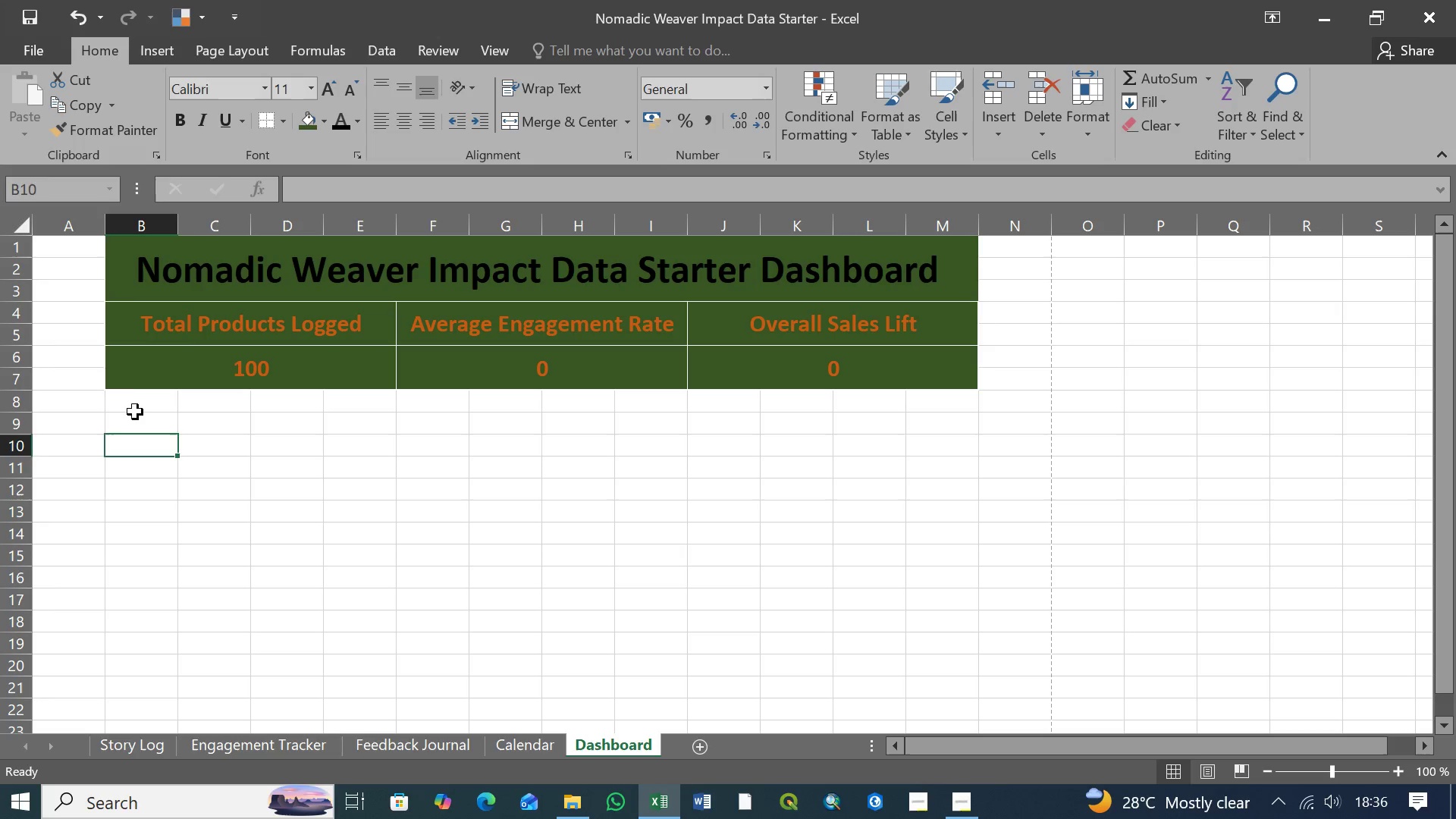 
left_click([132, 407])
 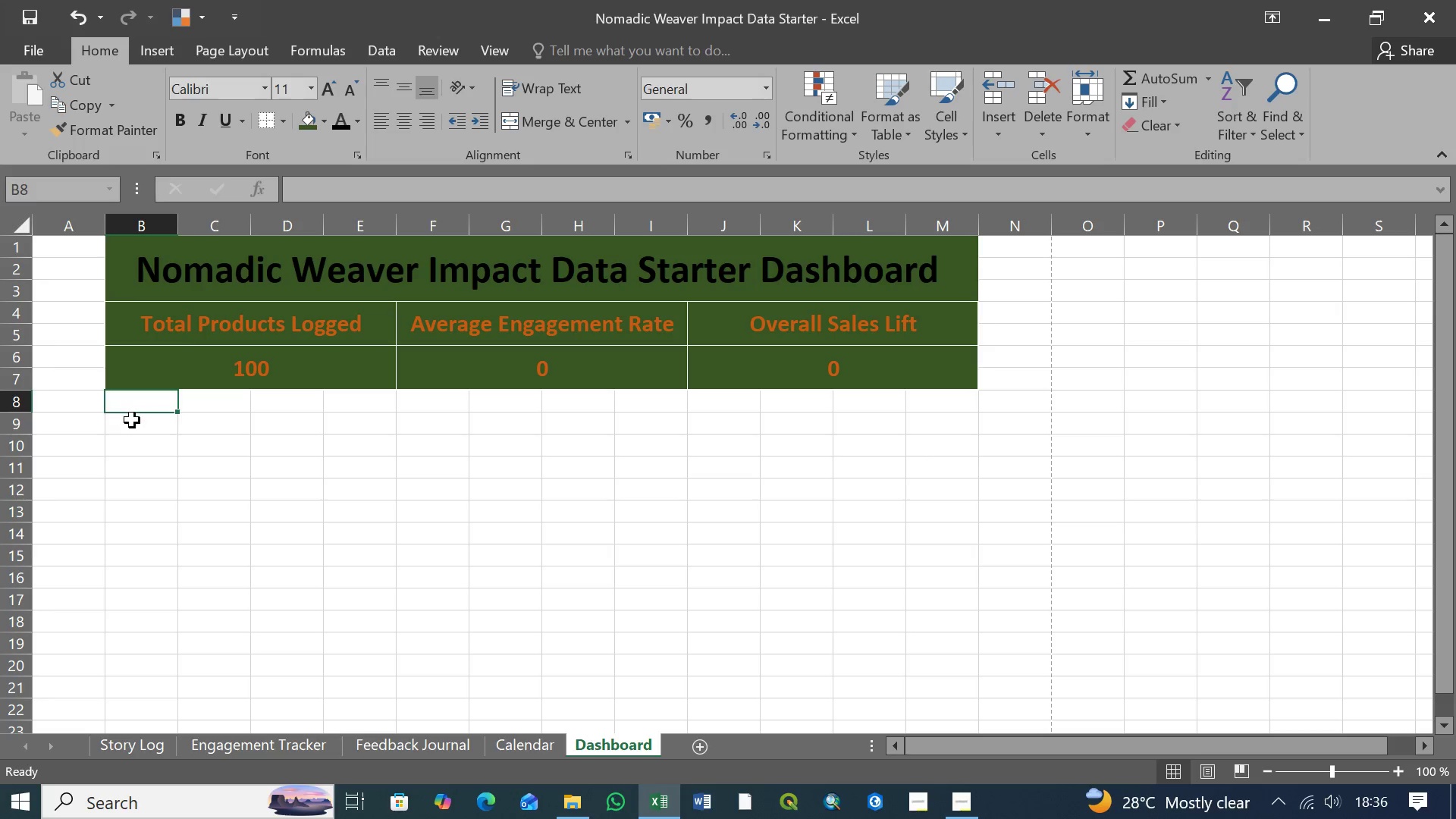 
double_click([132, 420])
 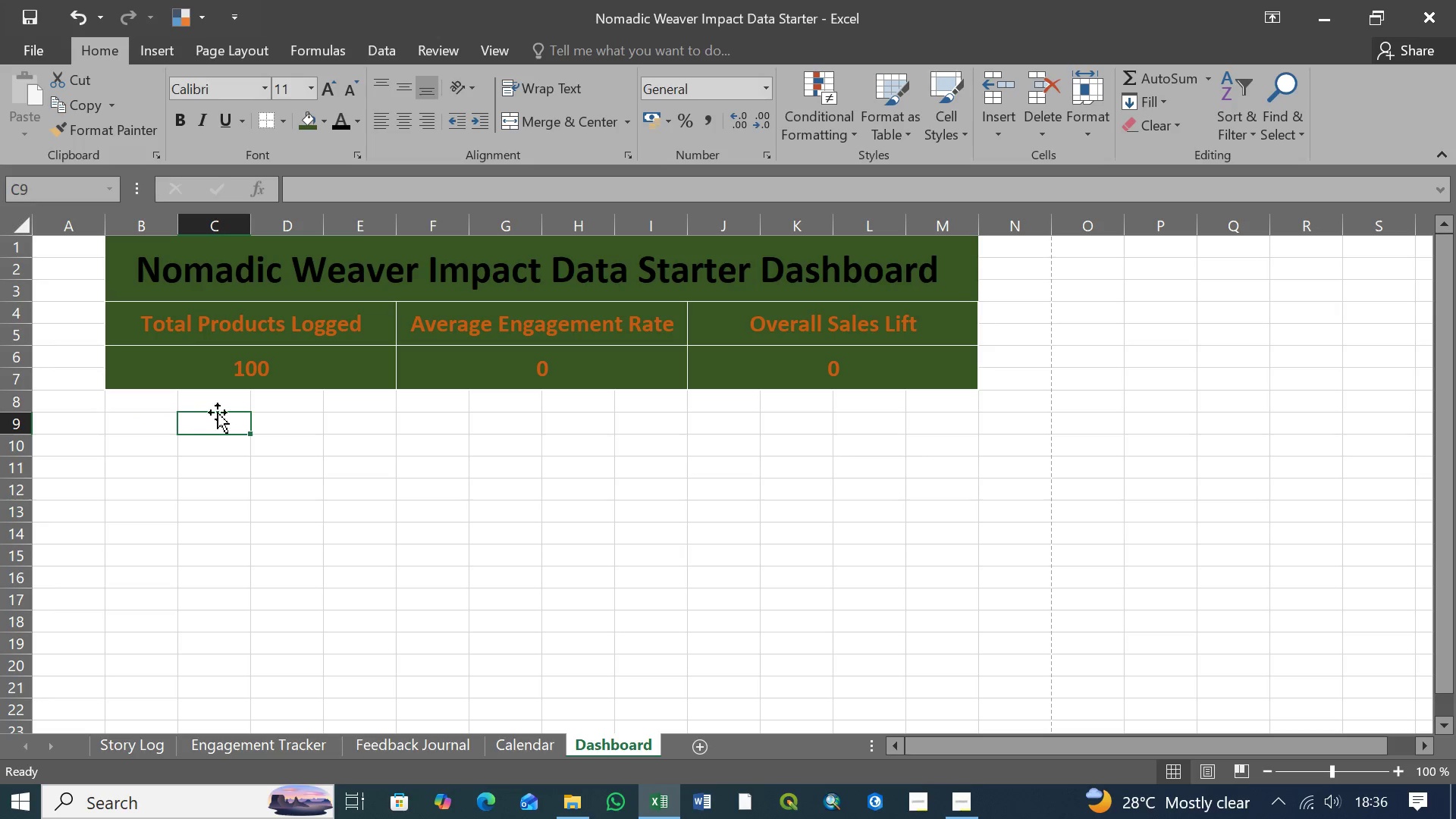 
double_click([219, 407])
 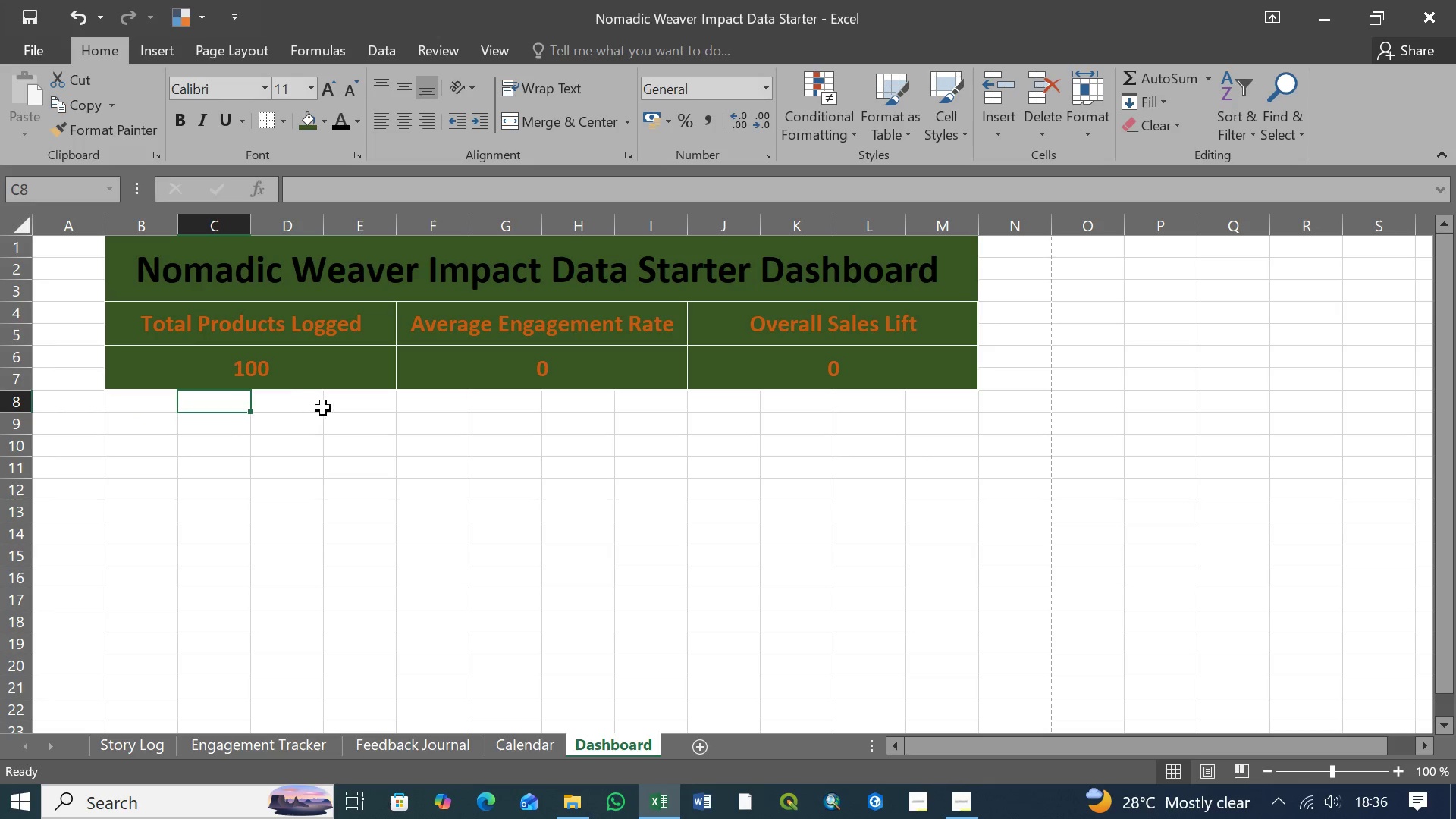 
triple_click([323, 408])
 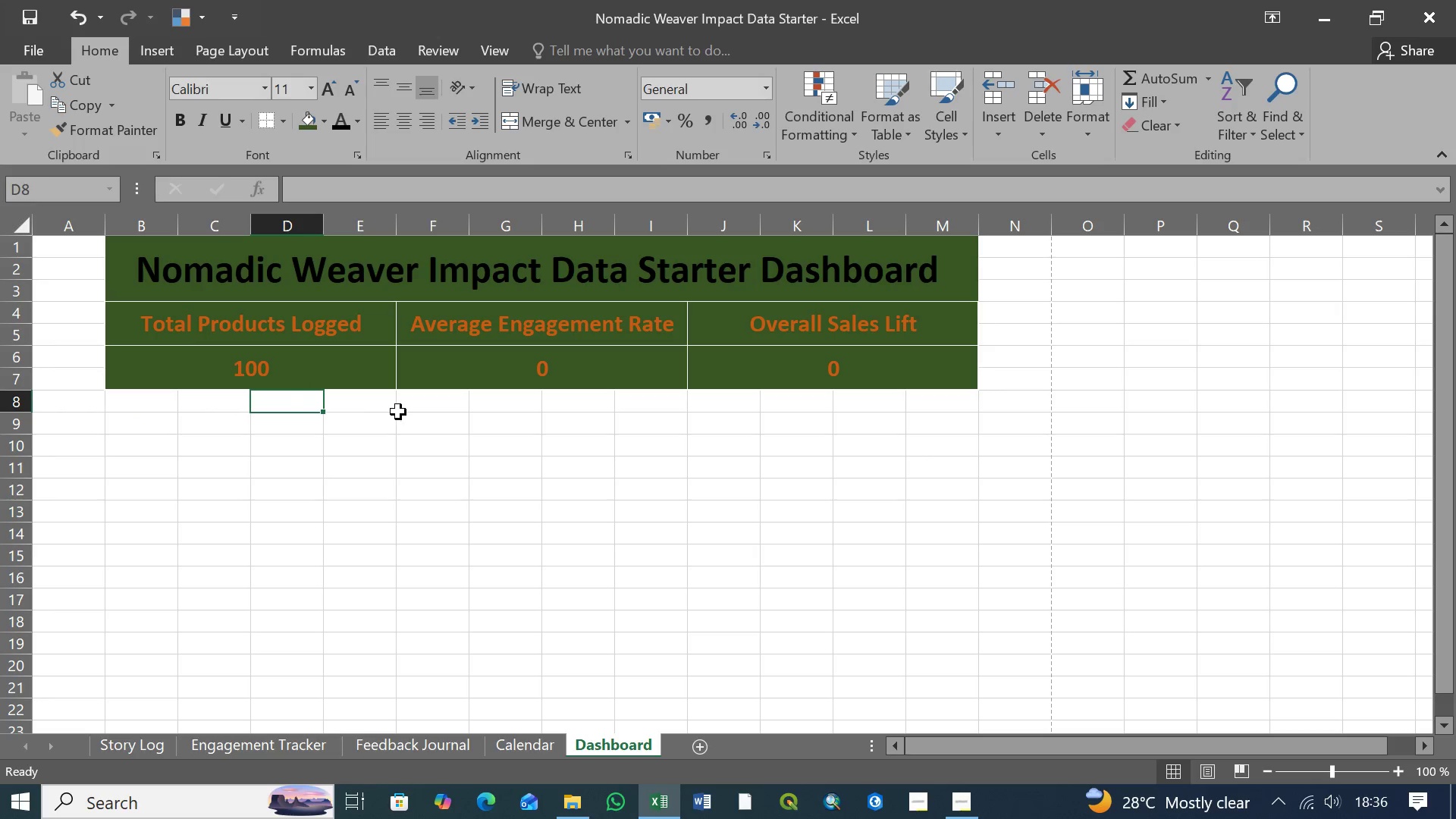 
left_click([401, 412])
 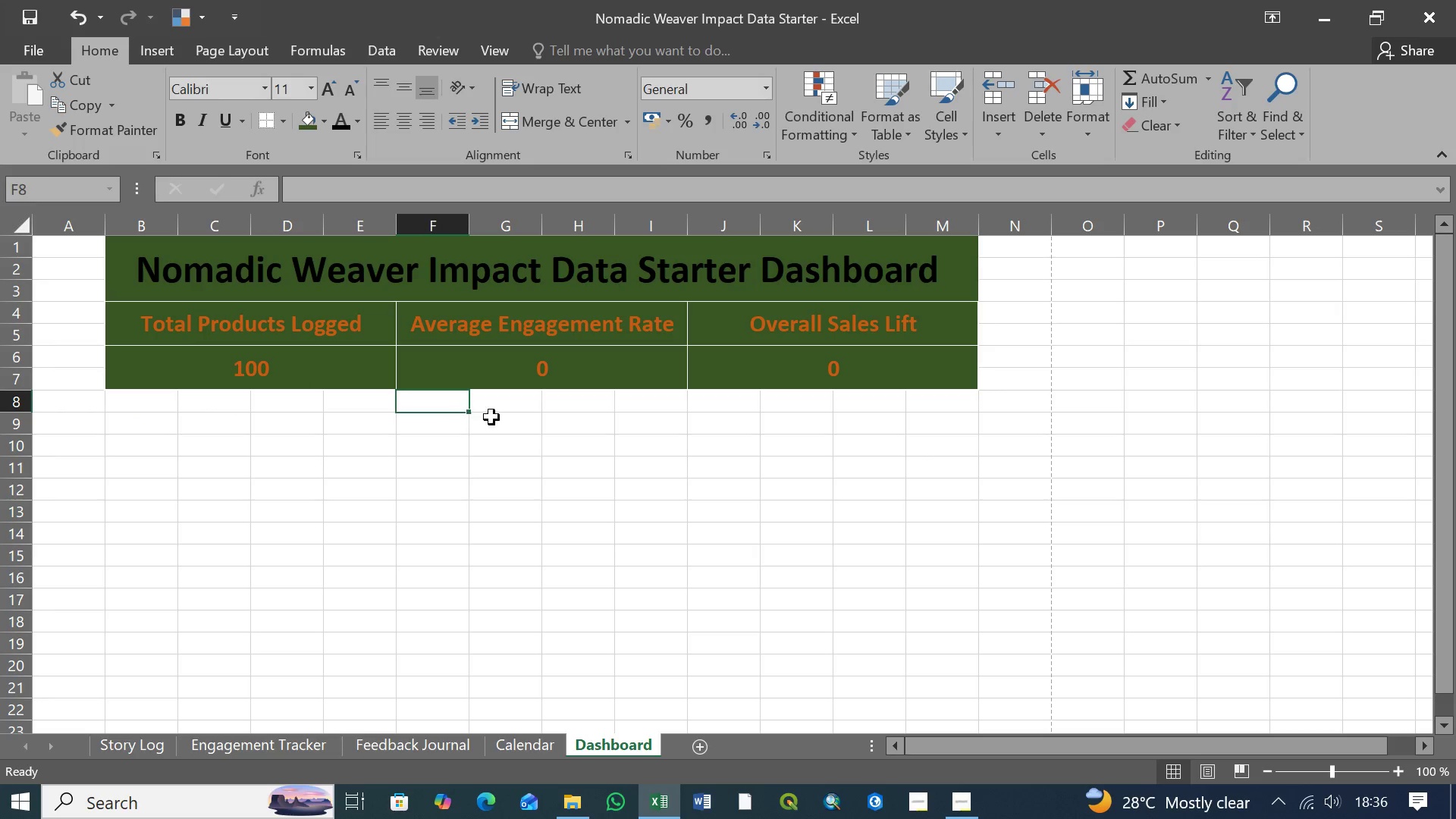 
left_click([510, 417])
 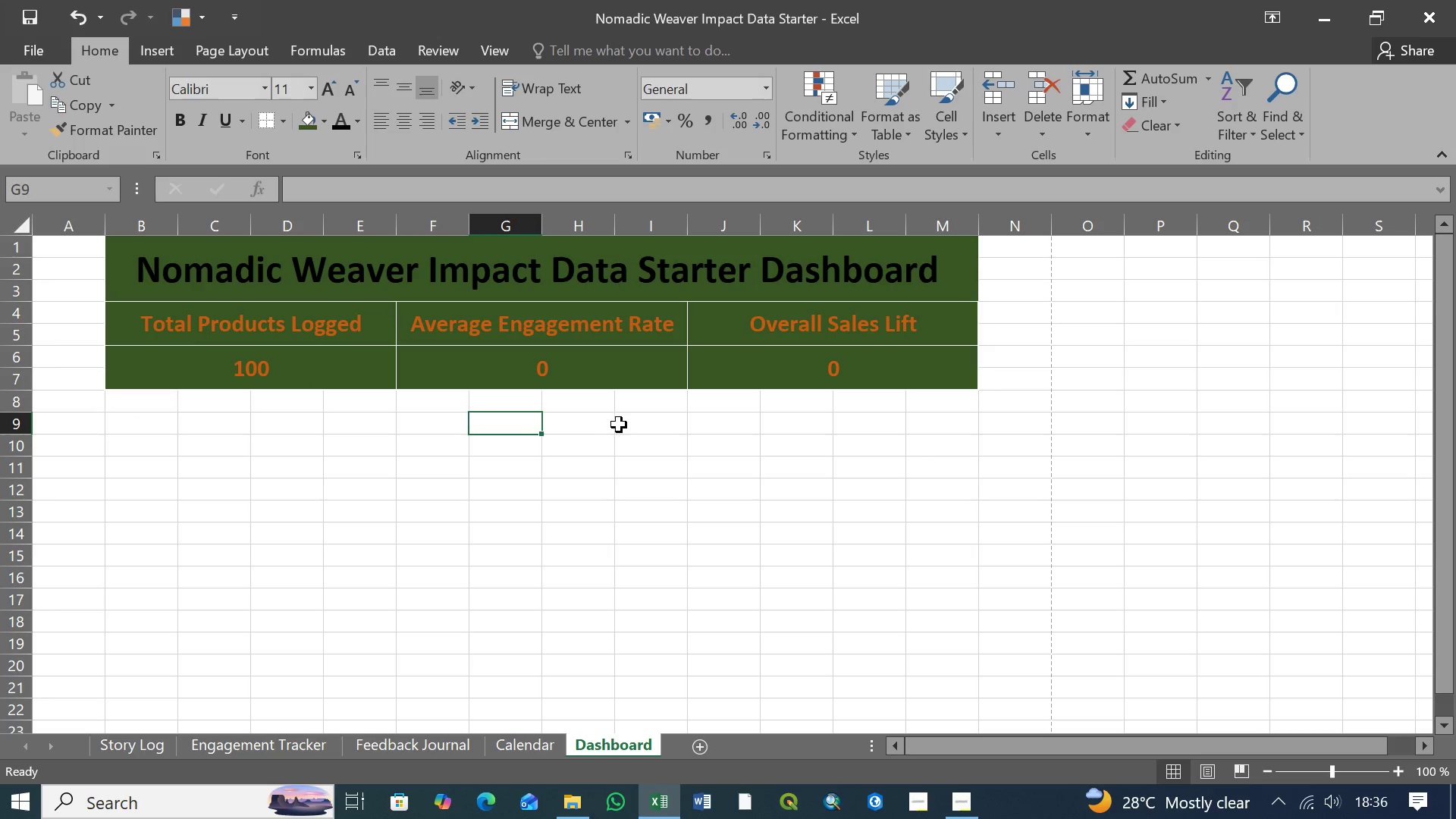 
left_click([620, 425])
 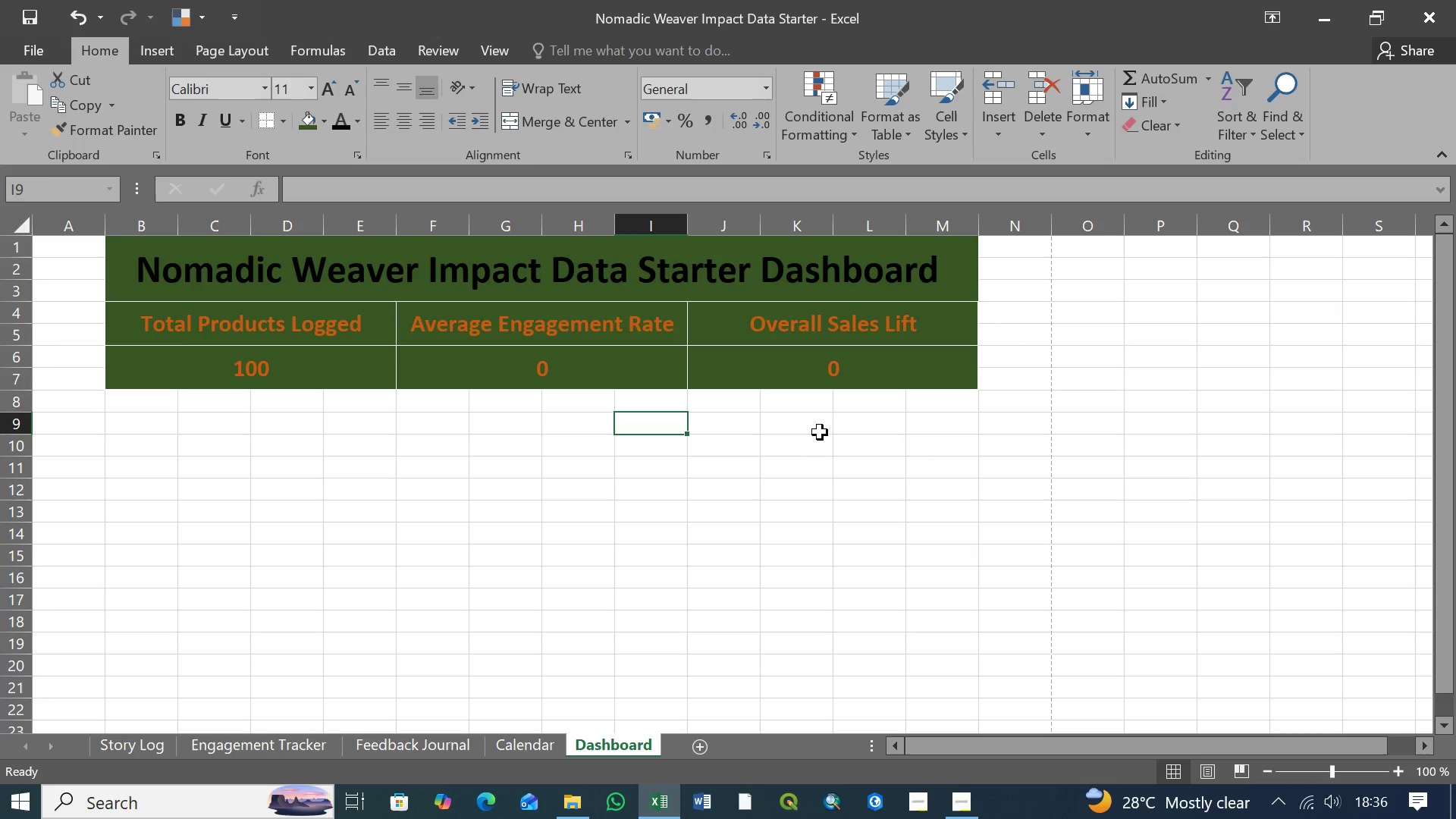 
left_click([825, 430])
 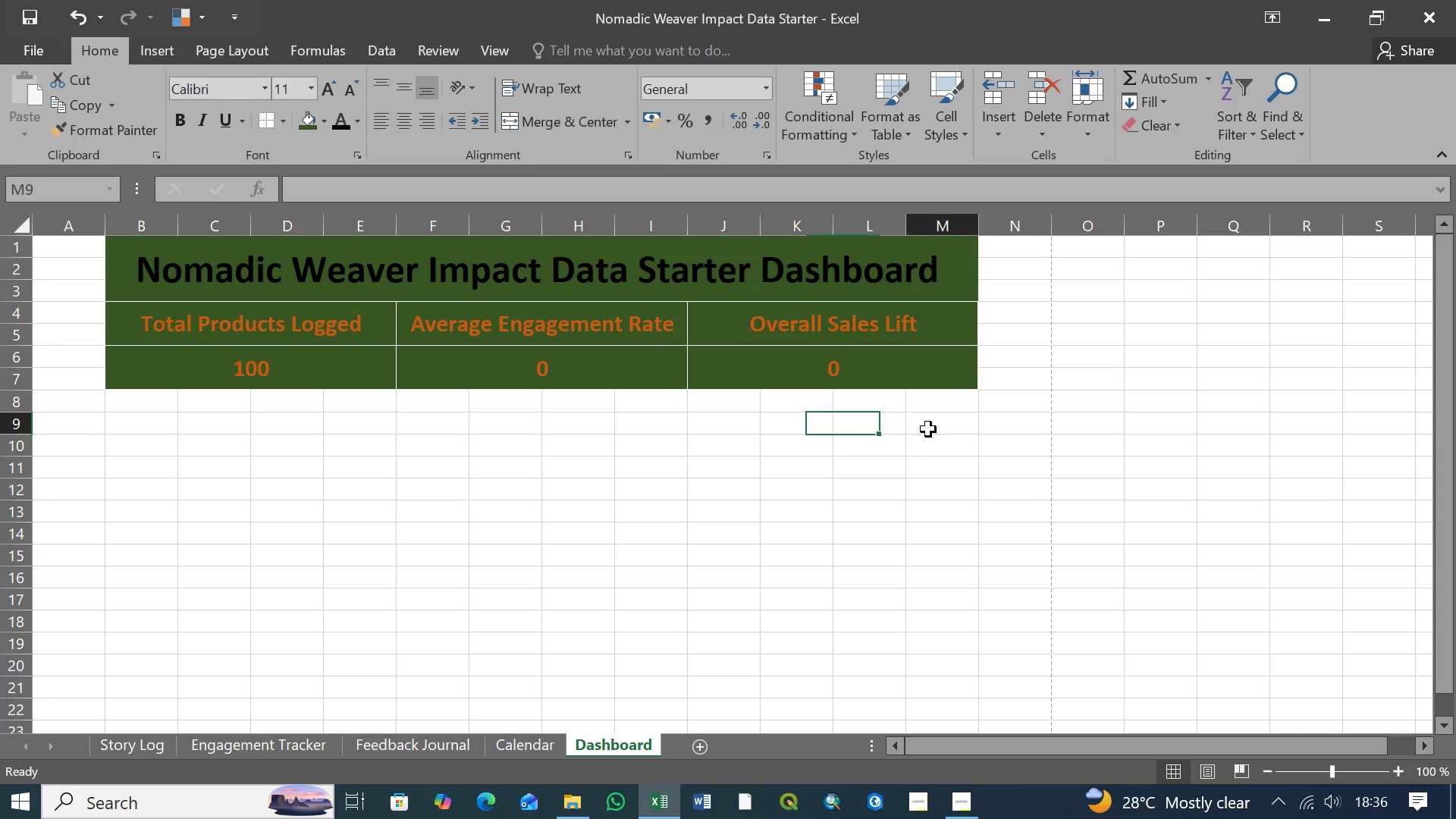 
double_click([928, 429])
 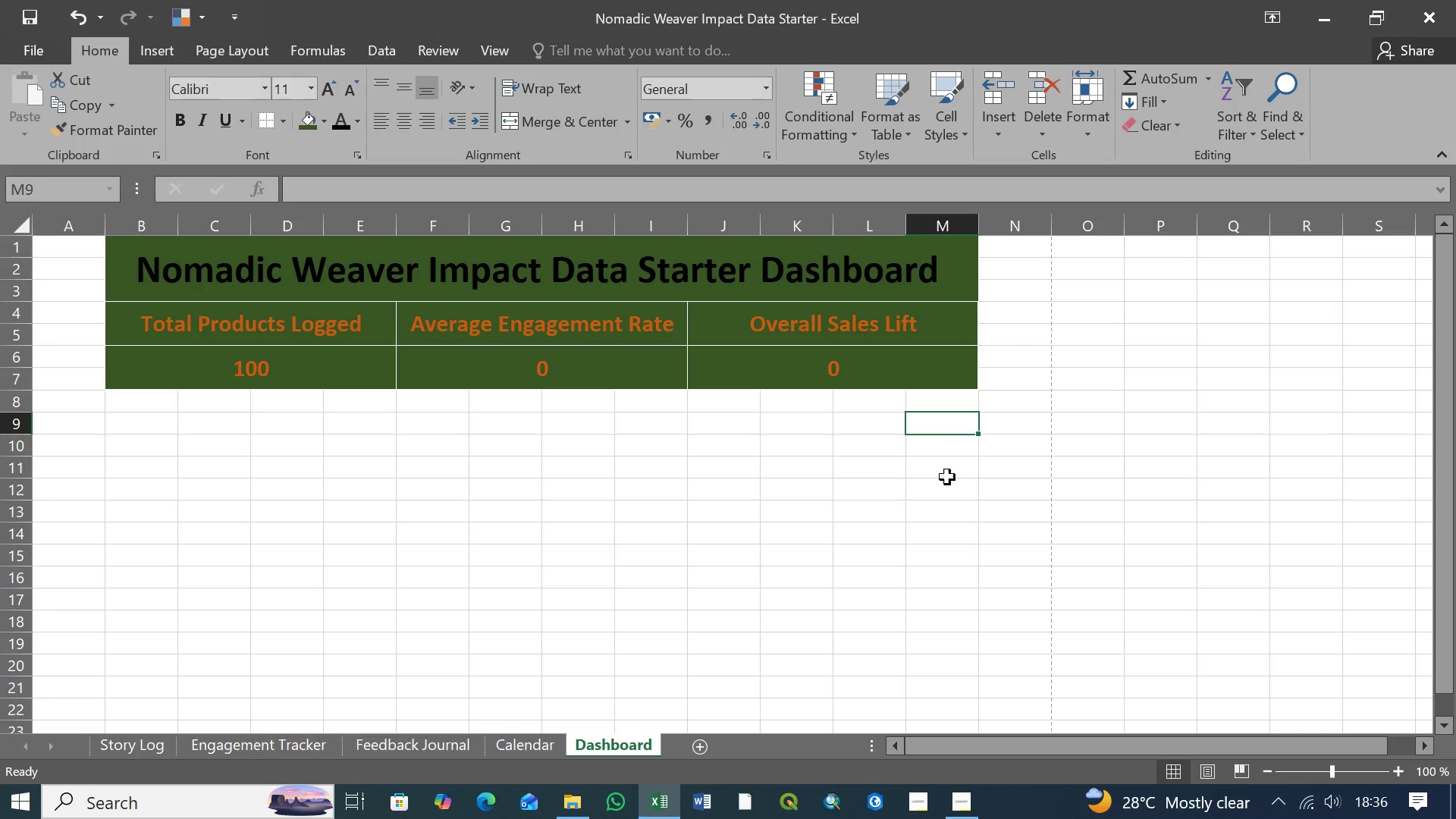 
left_click([947, 479])
 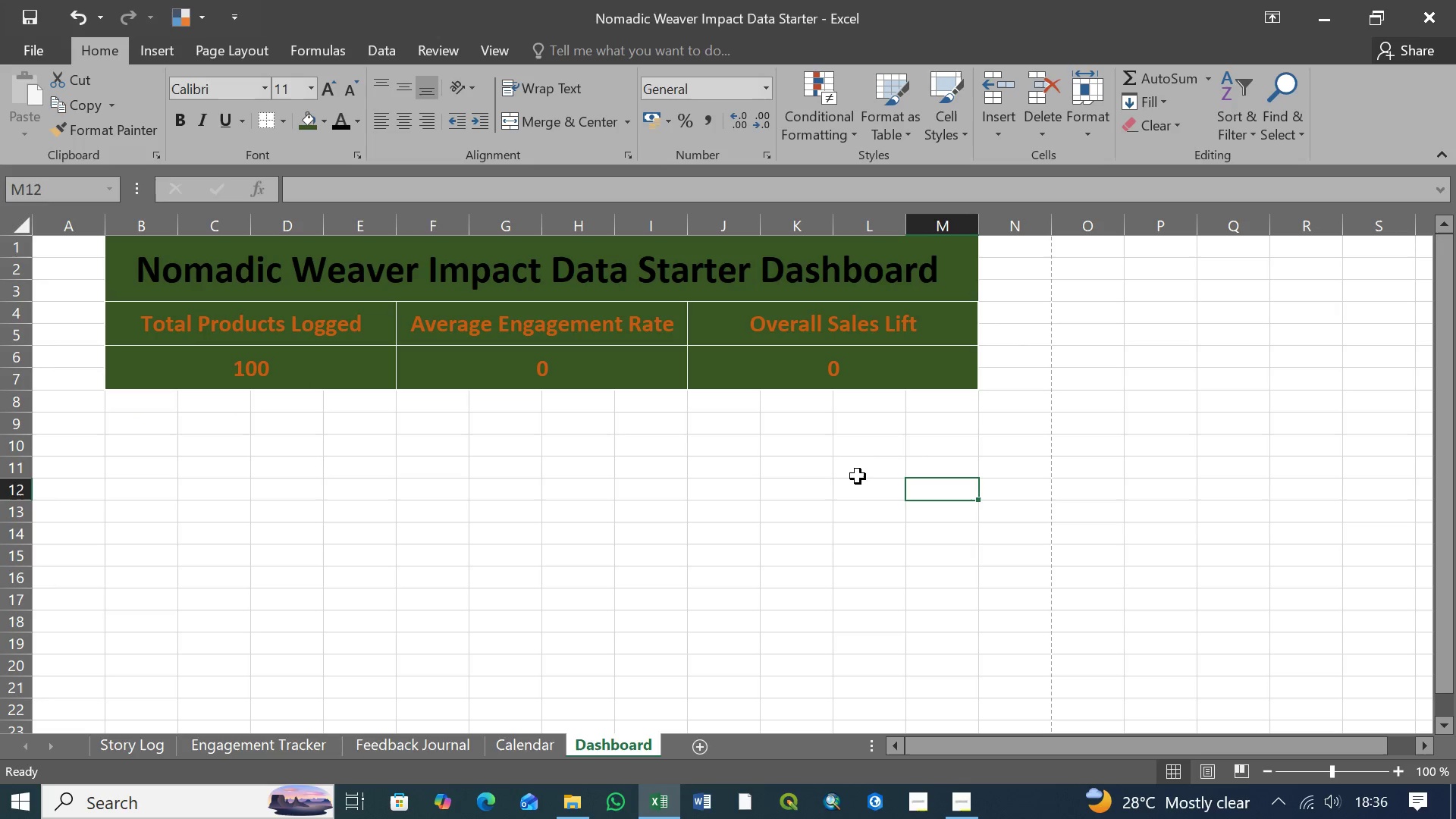 
left_click([861, 472])
 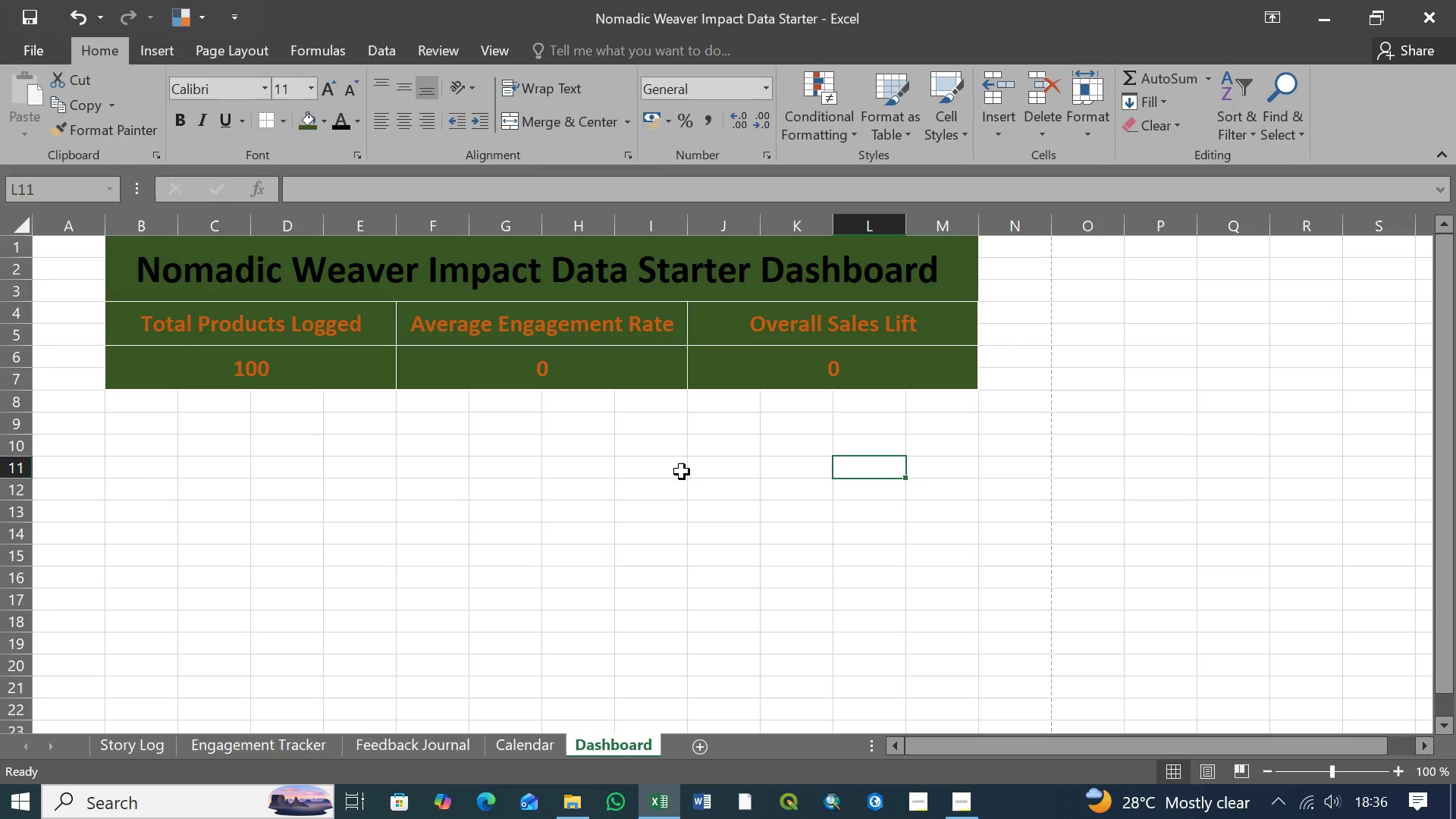 
left_click([654, 469])
 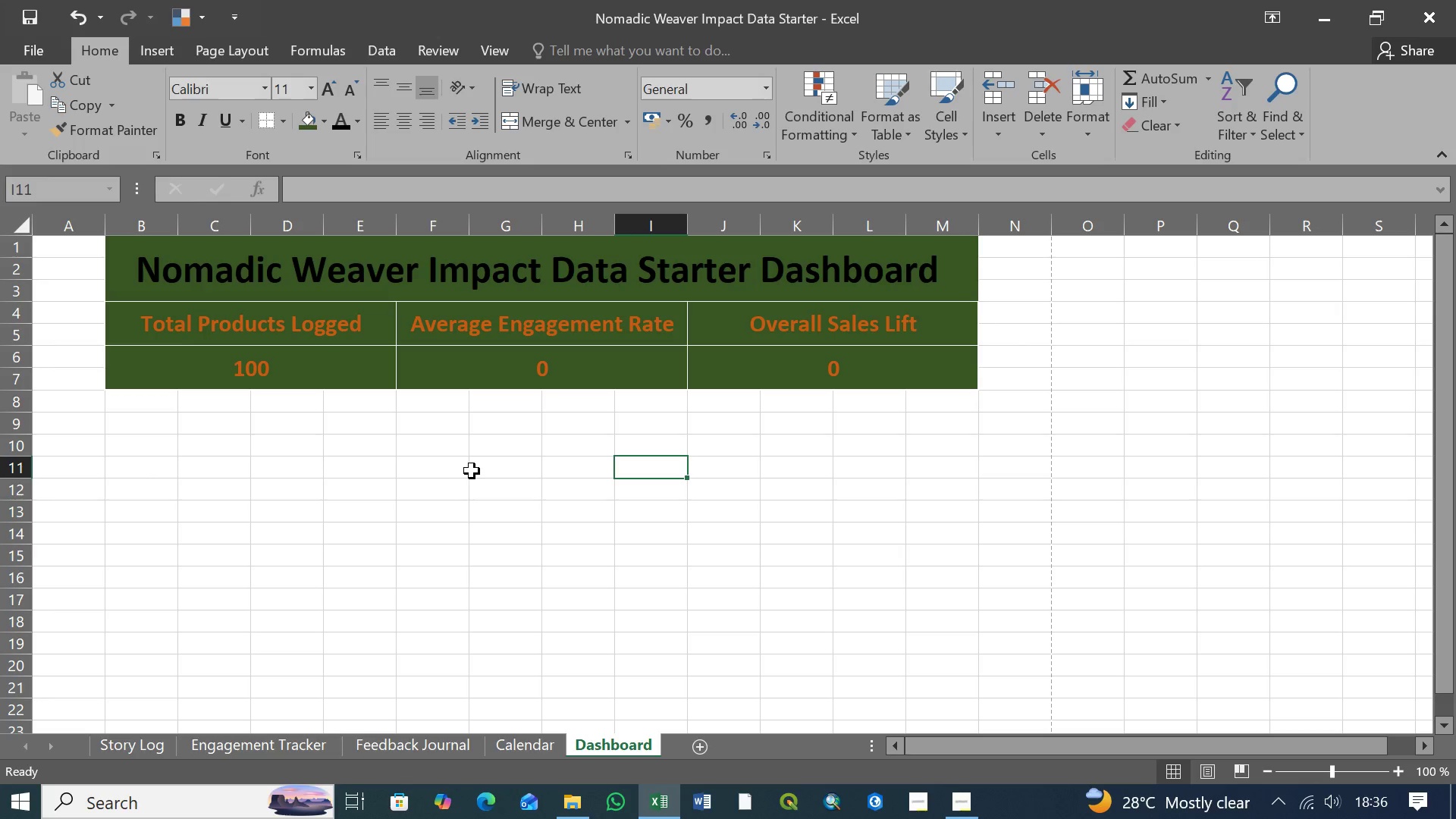 
left_click([494, 472])
 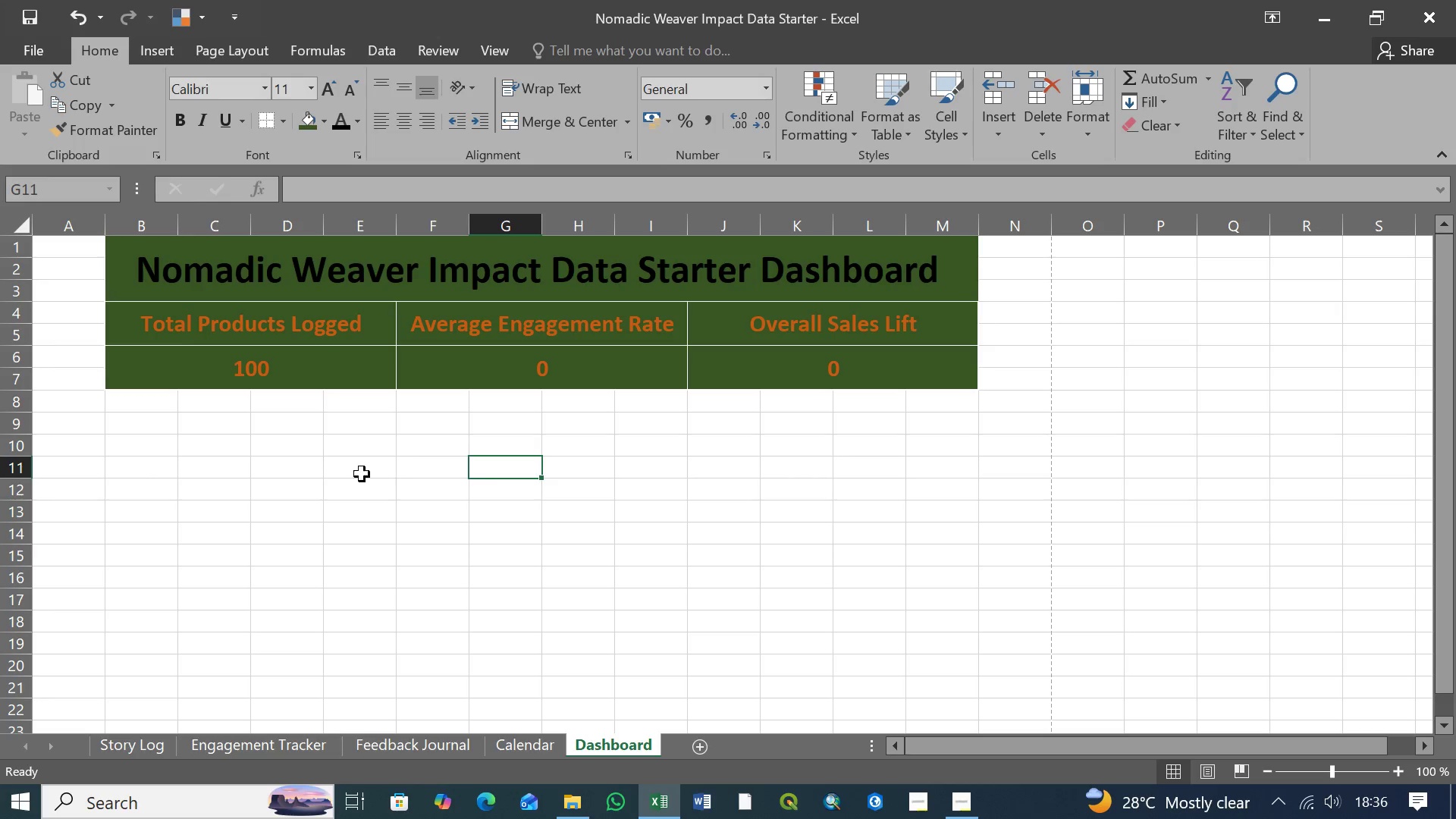 
left_click([362, 474])
 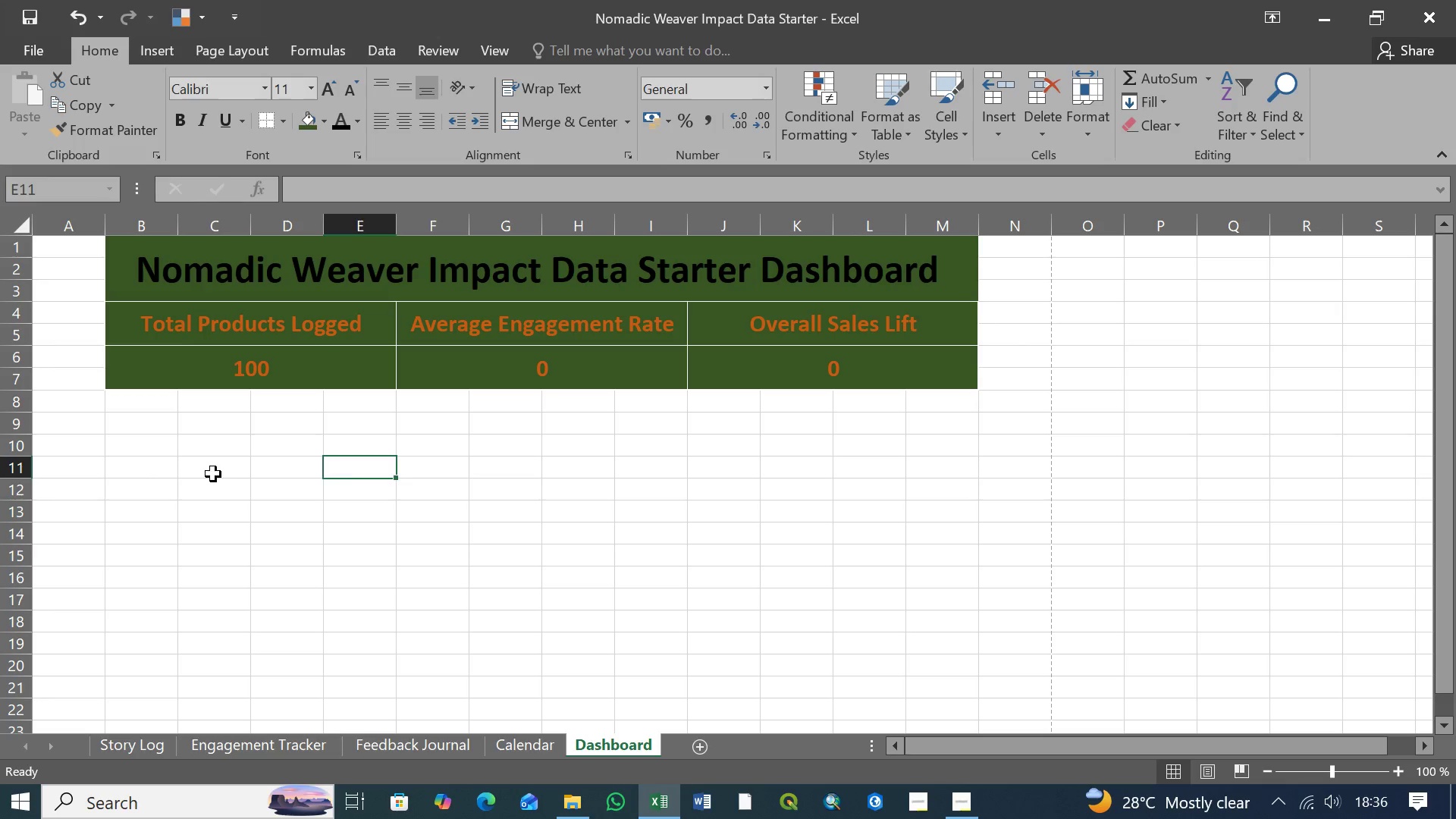 
left_click([213, 474])
 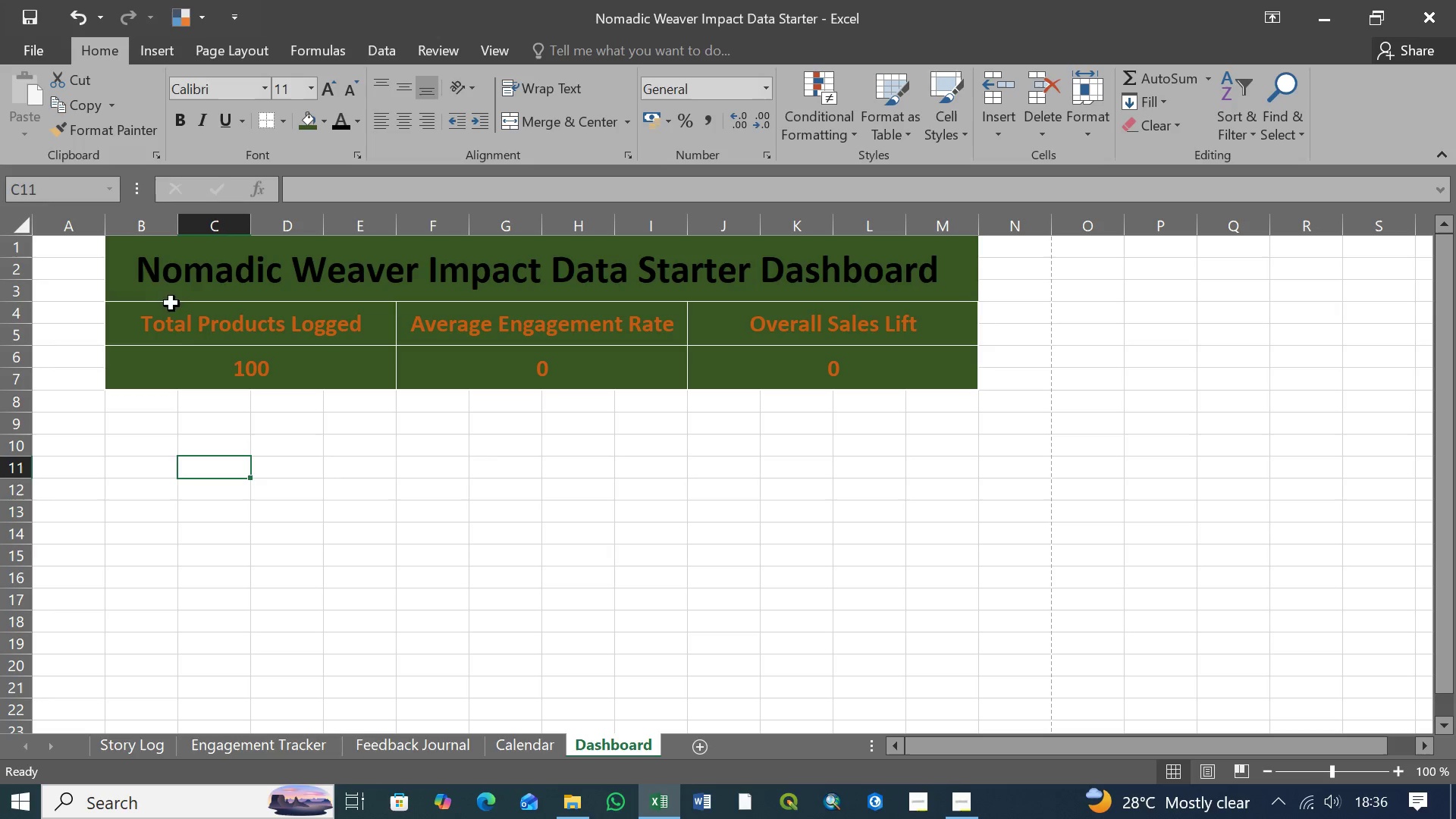 
left_click([152, 274])
 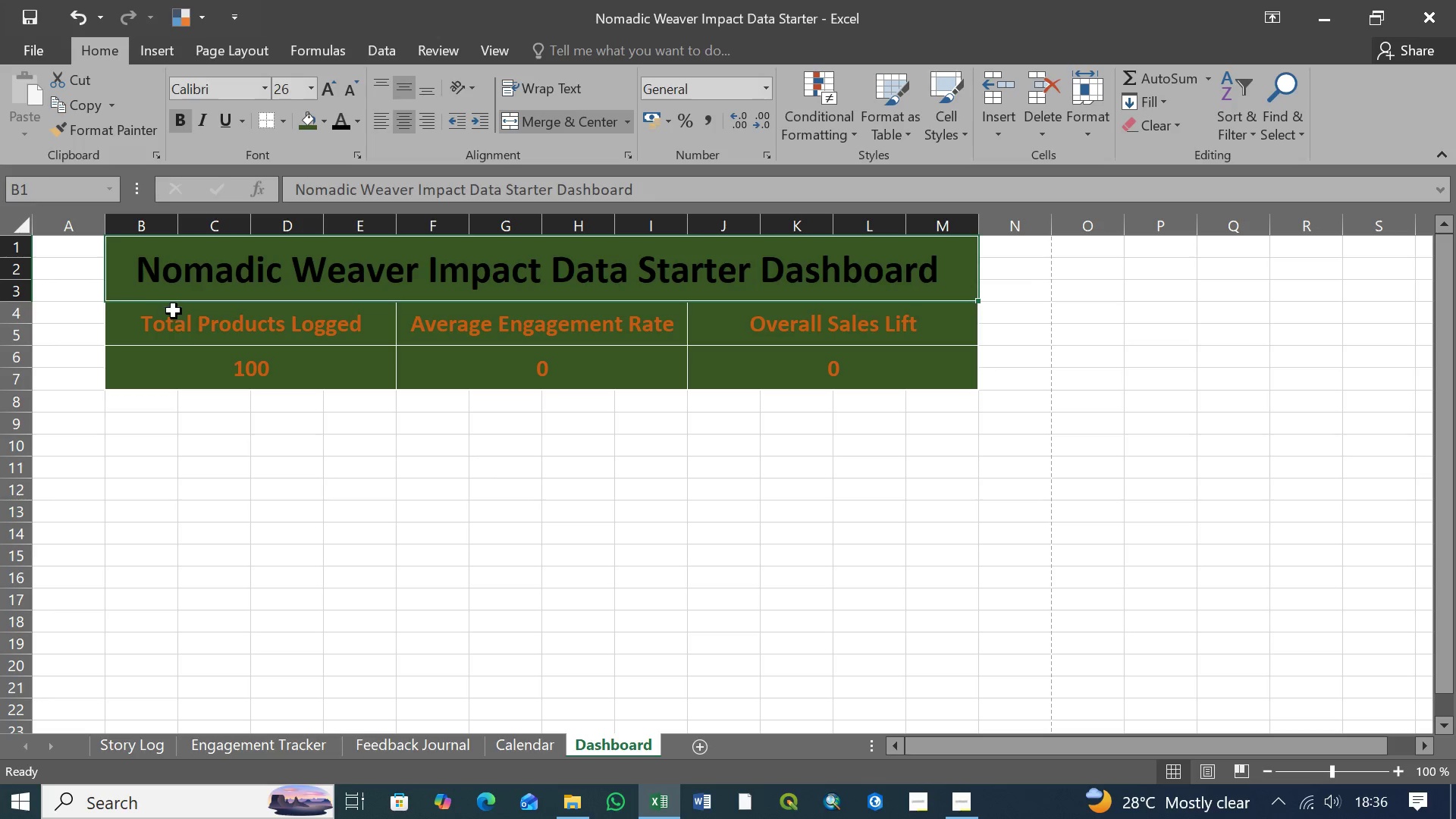 
left_click([177, 318])
 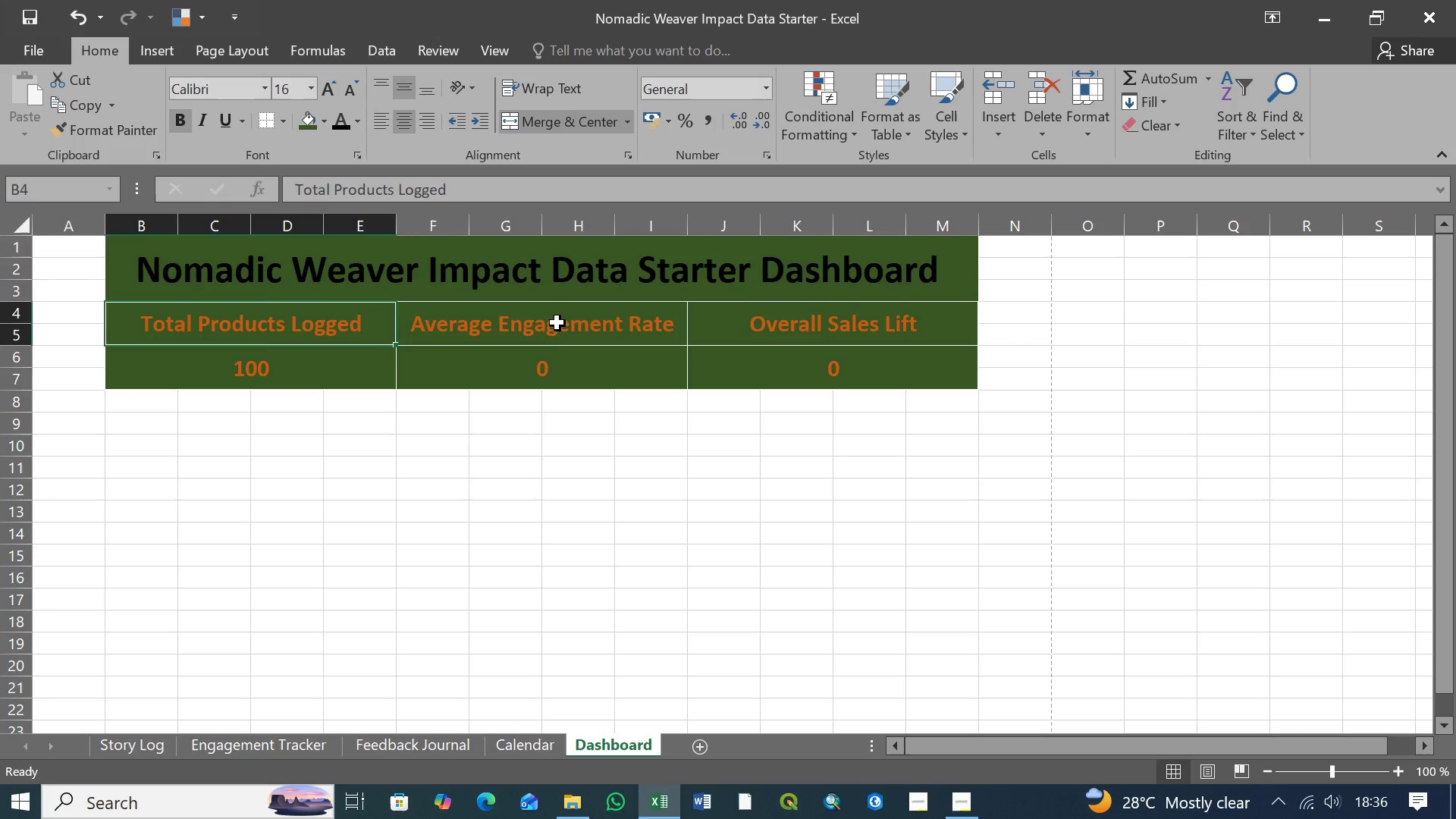 
left_click([560, 323])
 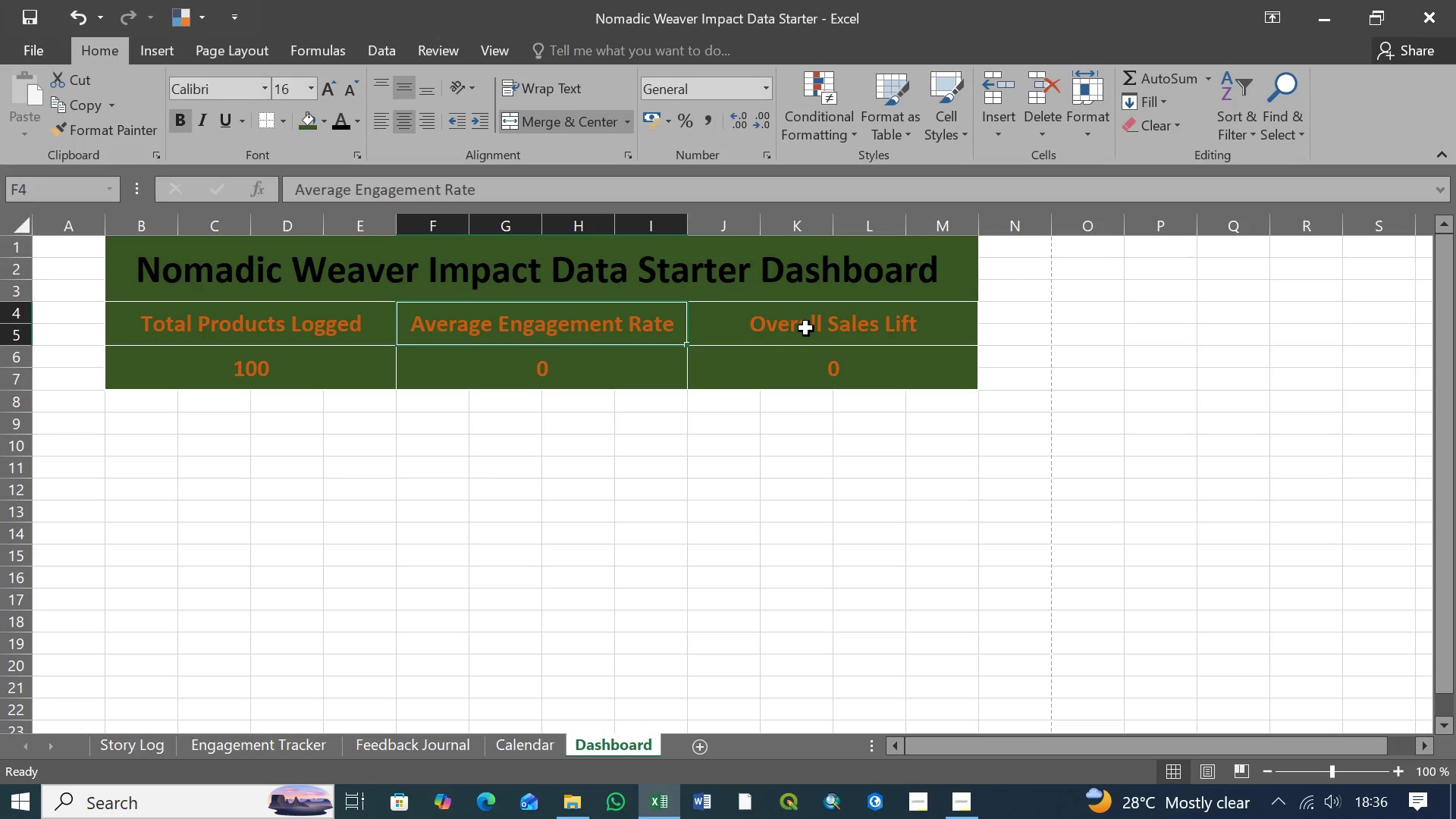 
left_click([806, 328])
 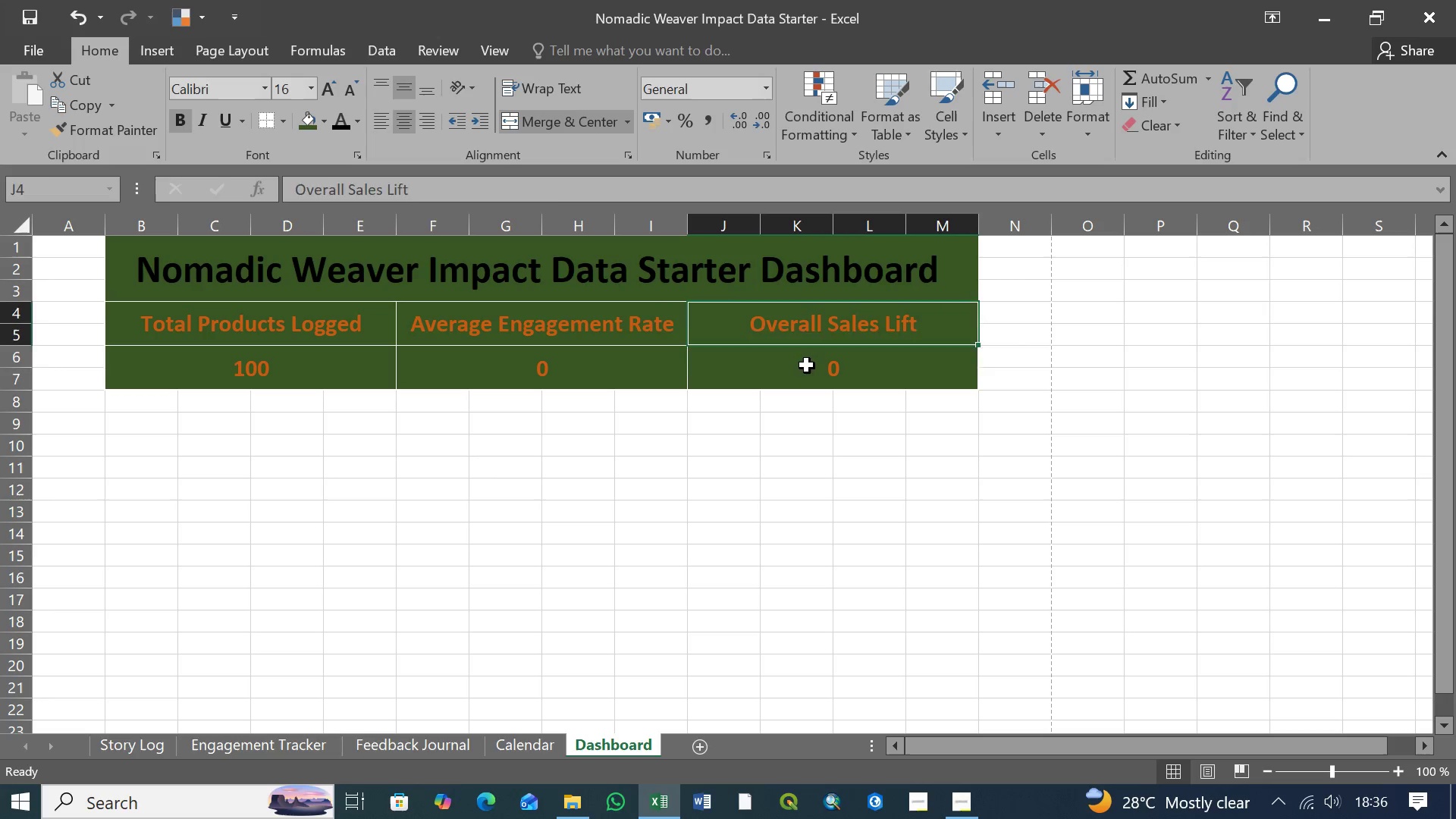 
left_click([807, 366])
 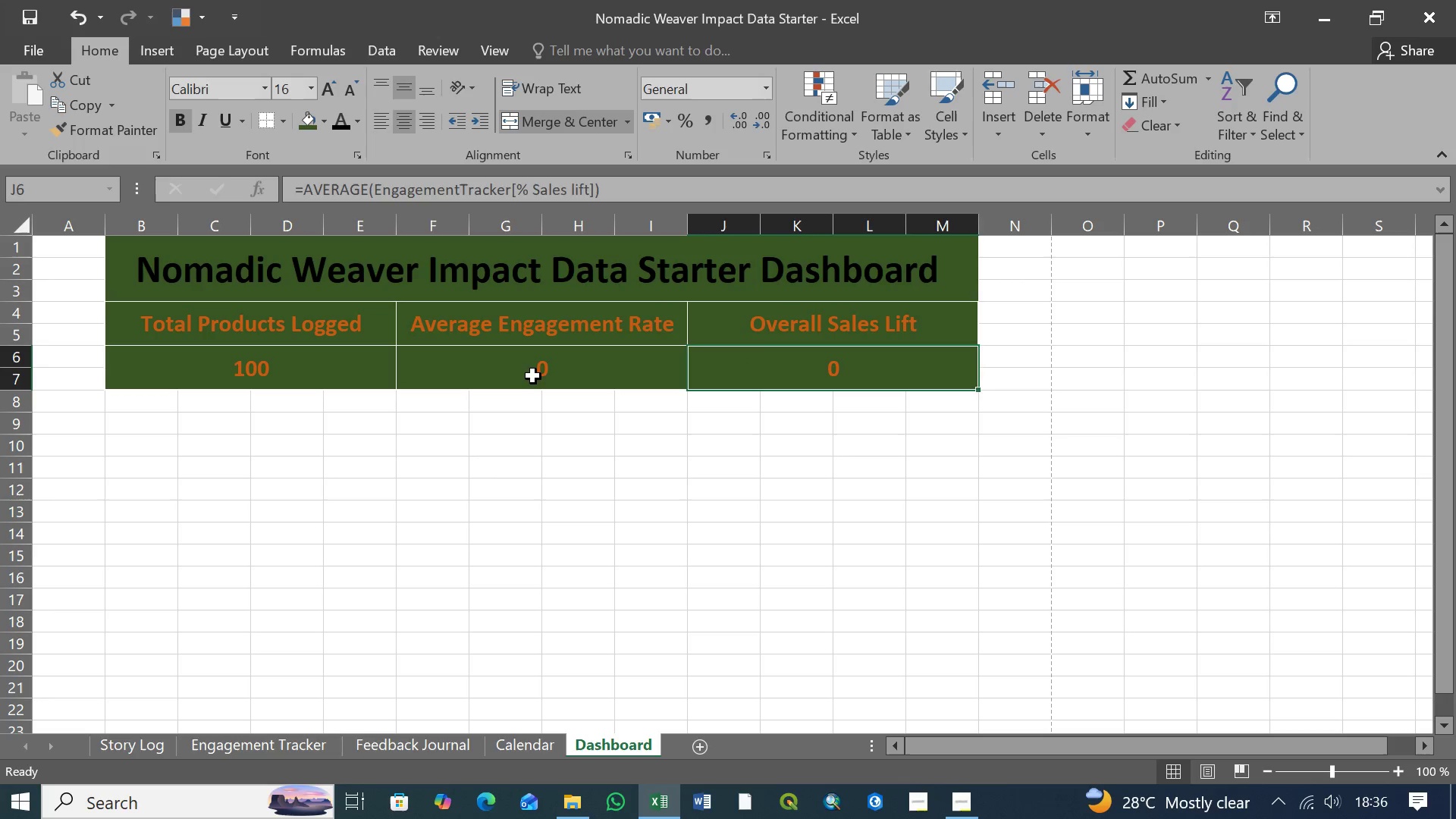 
left_click([522, 376])
 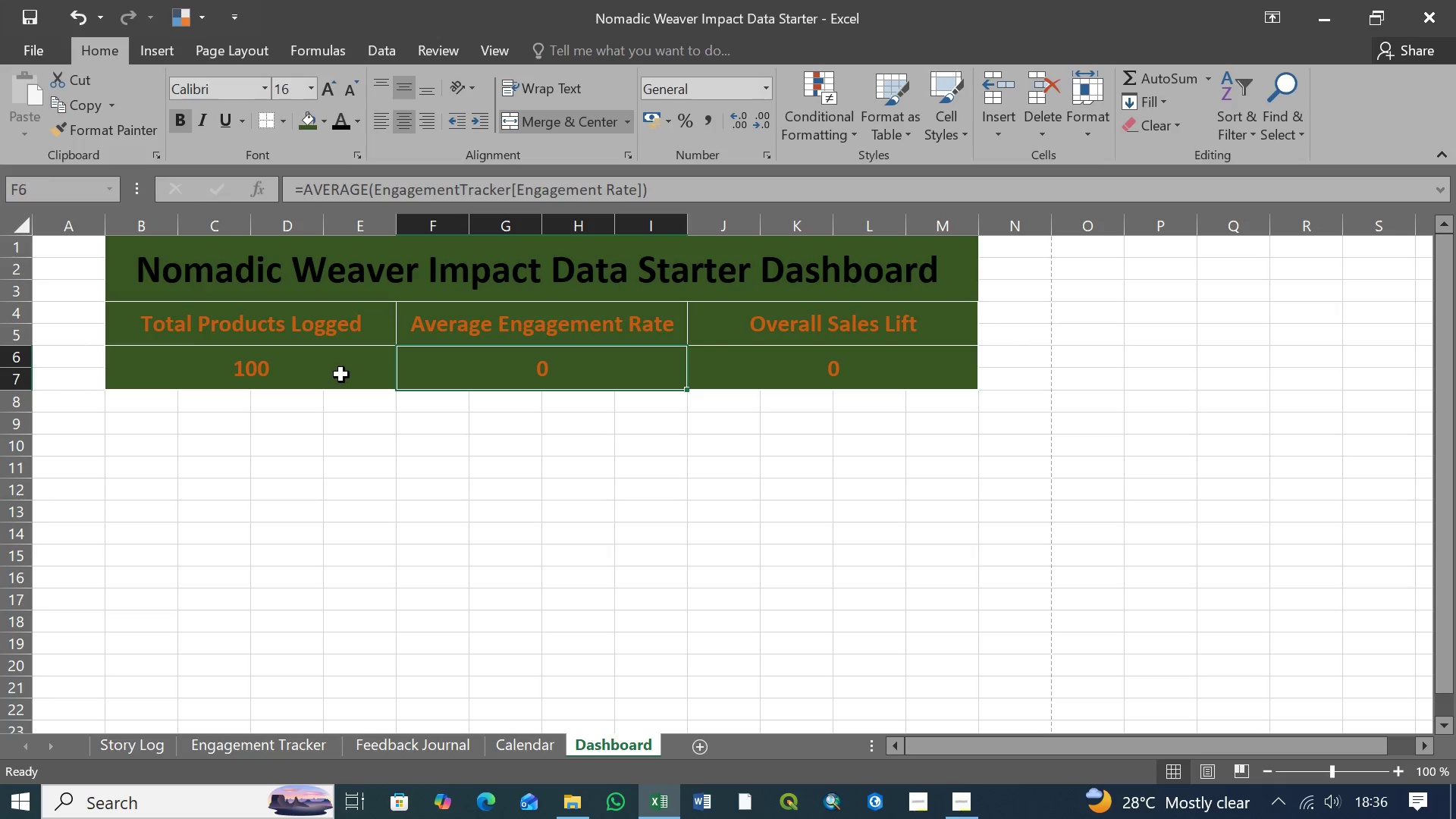 
left_click([313, 375])
 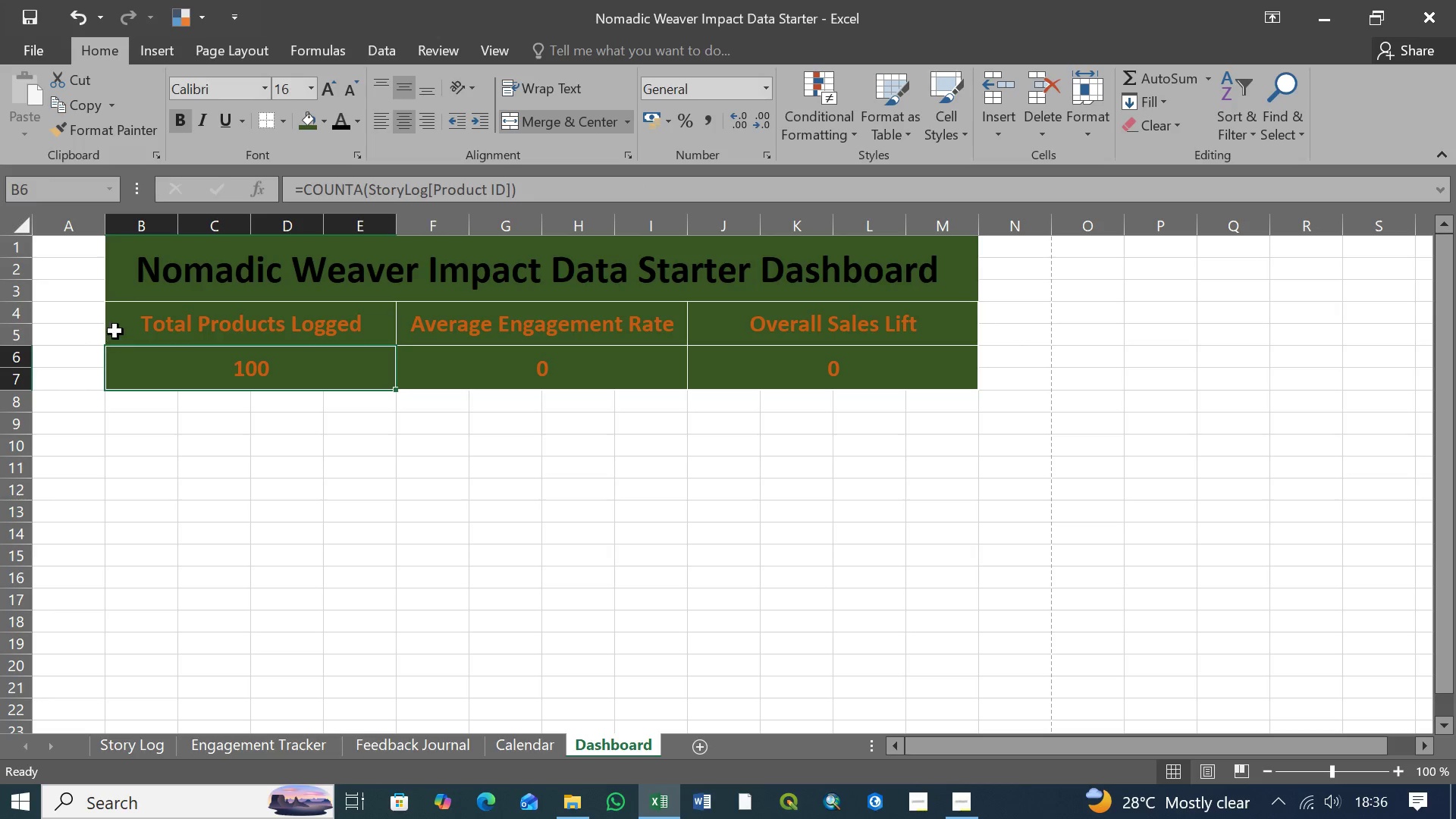 
left_click([129, 329])
 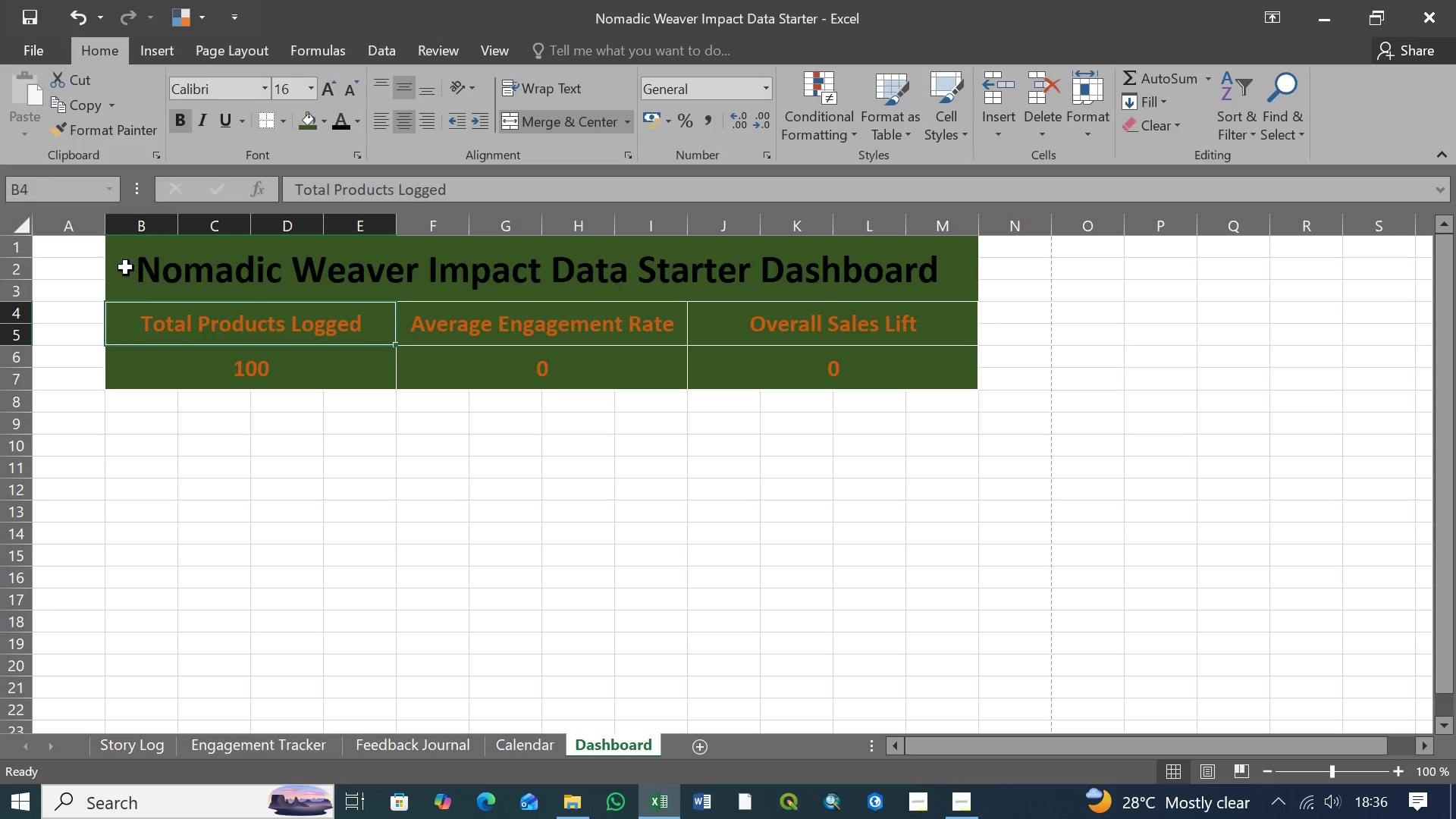 
left_click([126, 267])
 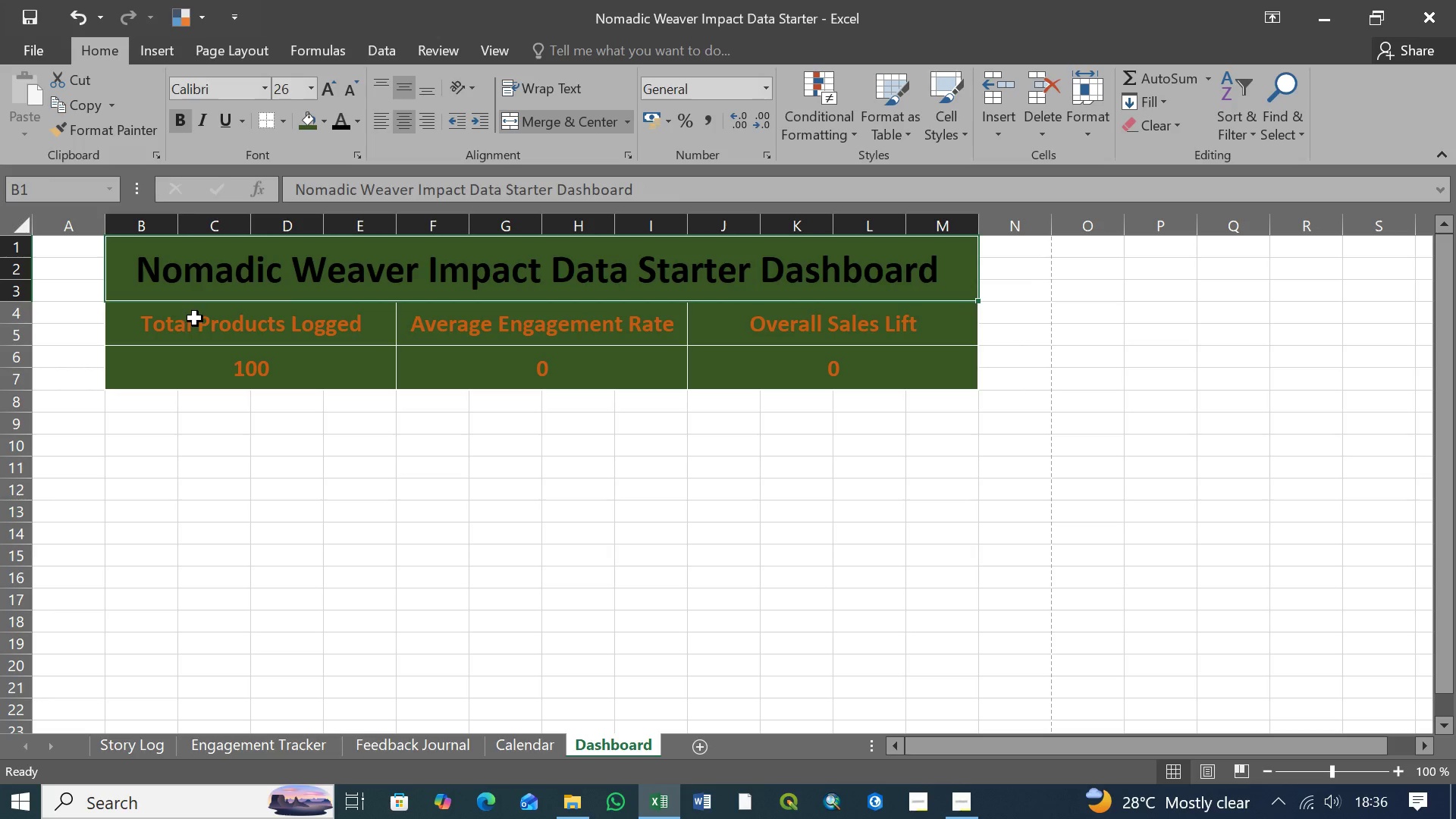 
left_click([200, 335])
 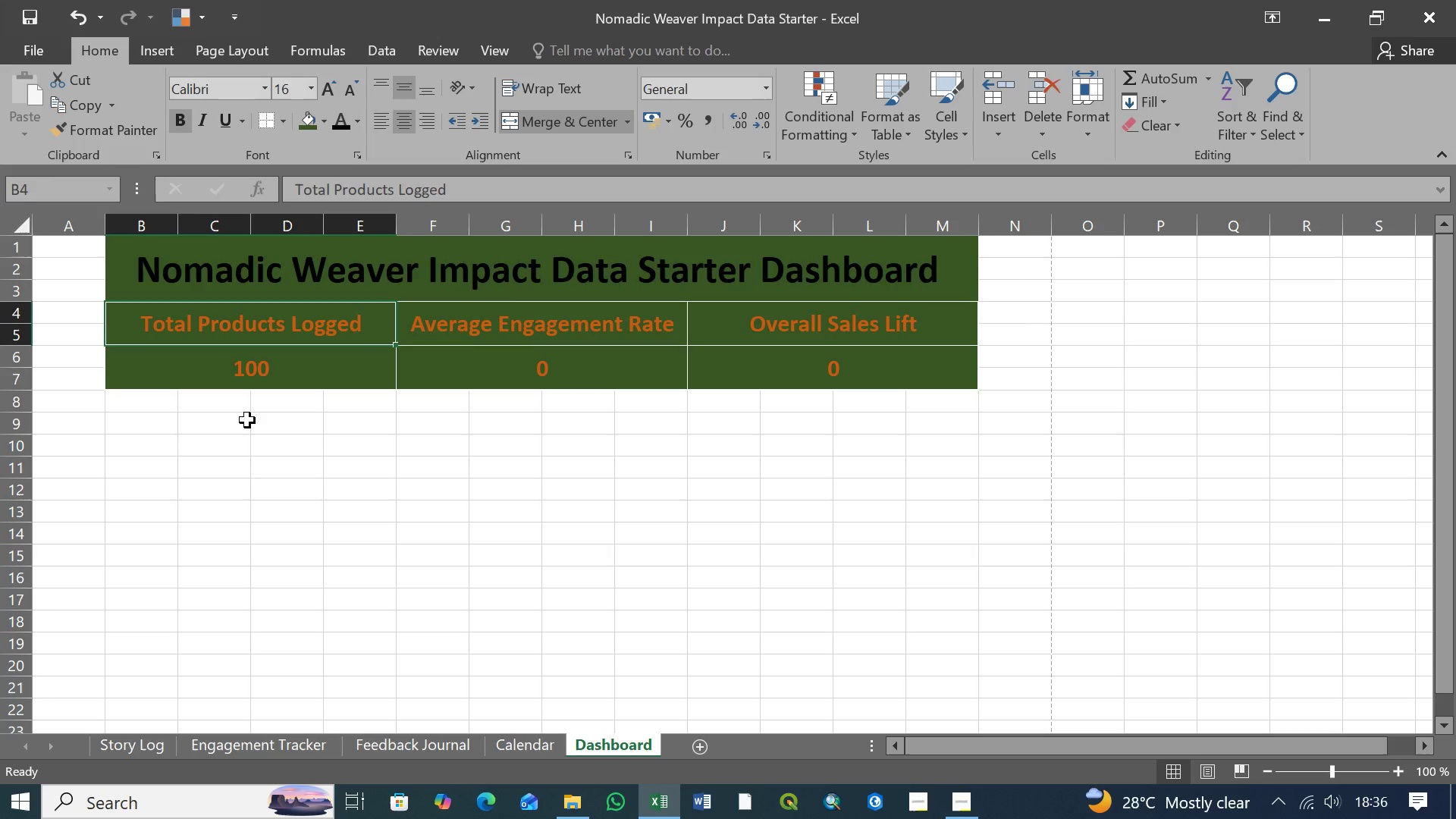 
key(Control+S)
 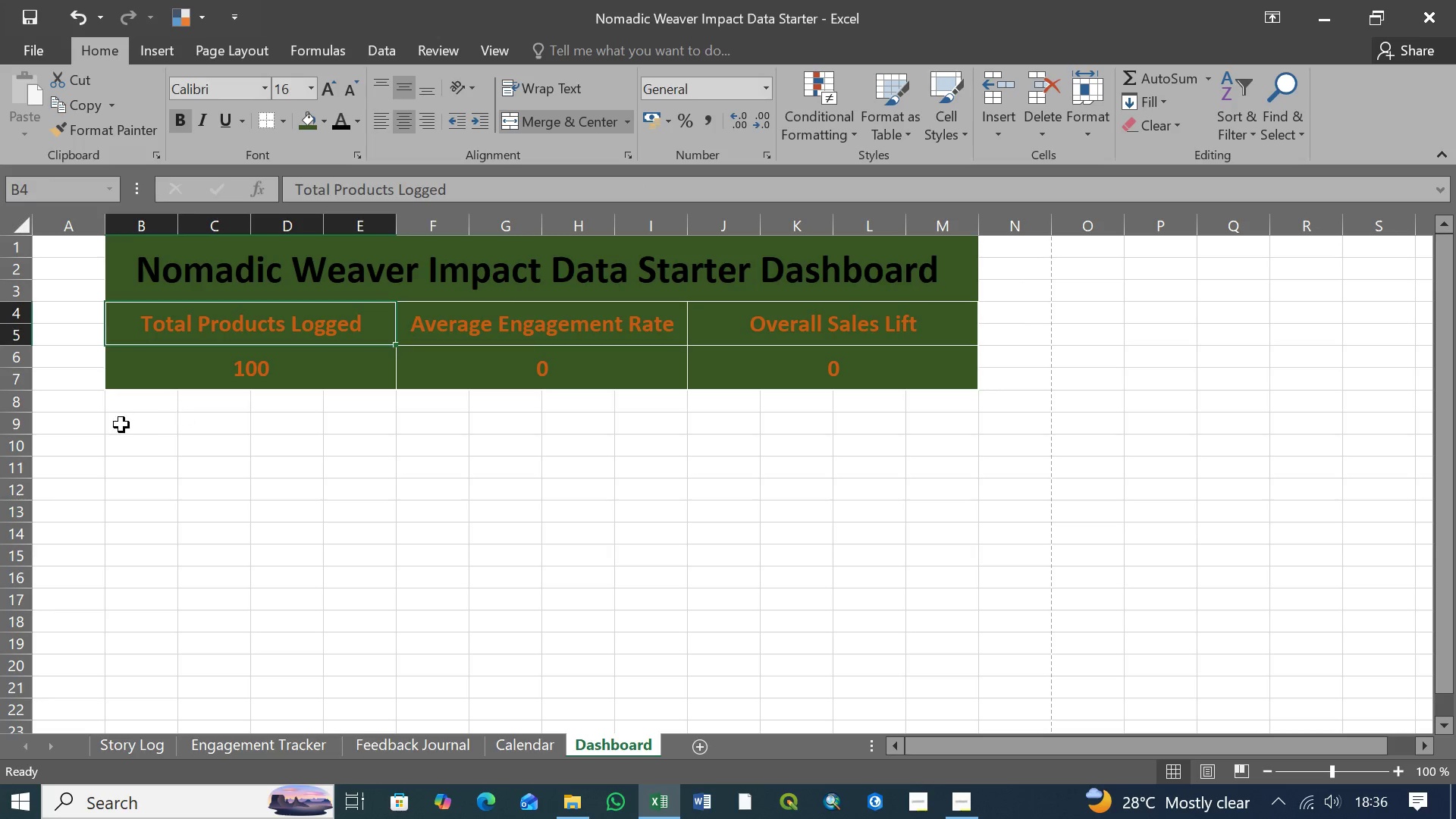 
left_click([139, 425])
 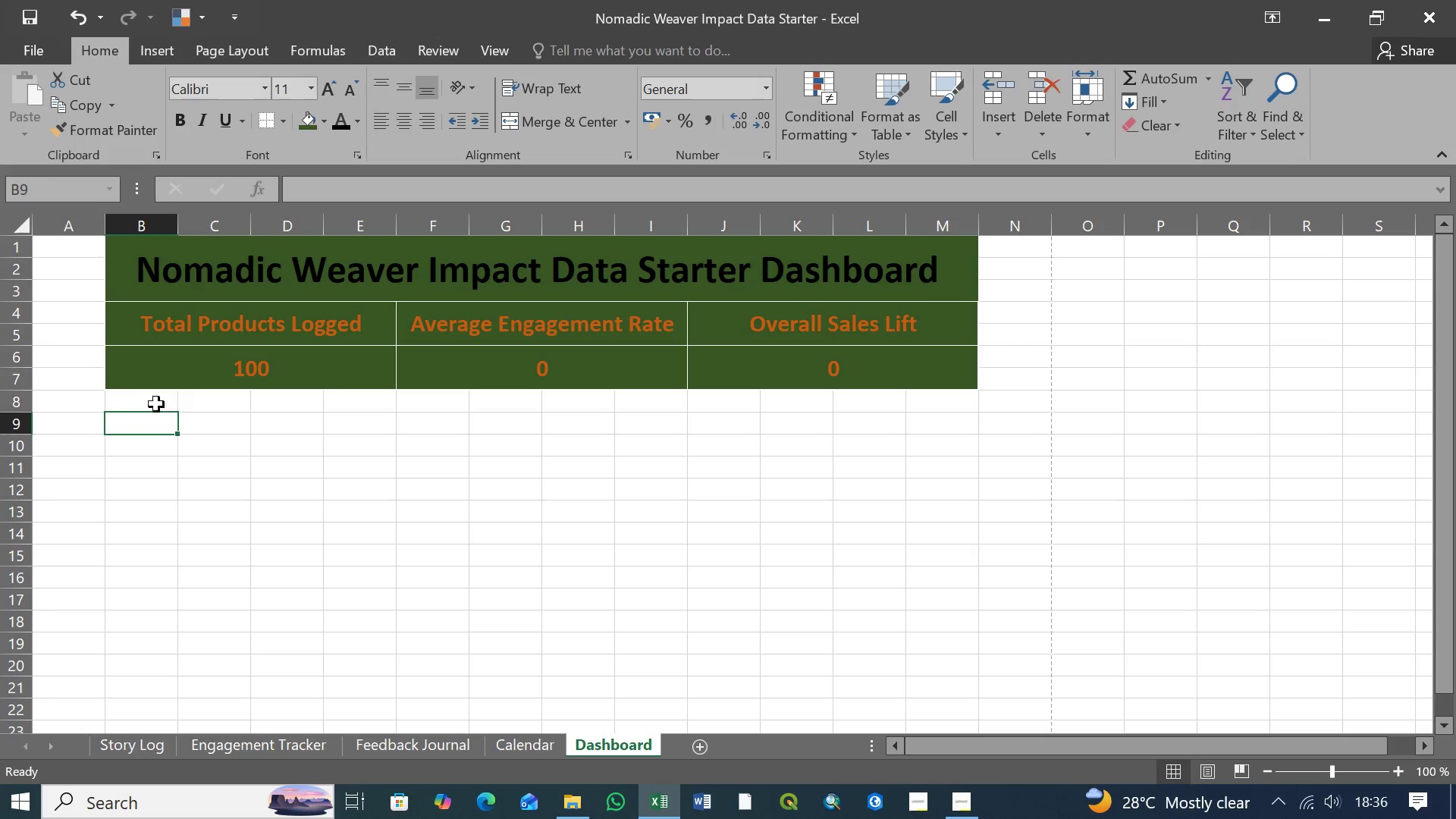 
left_click([143, 404])
 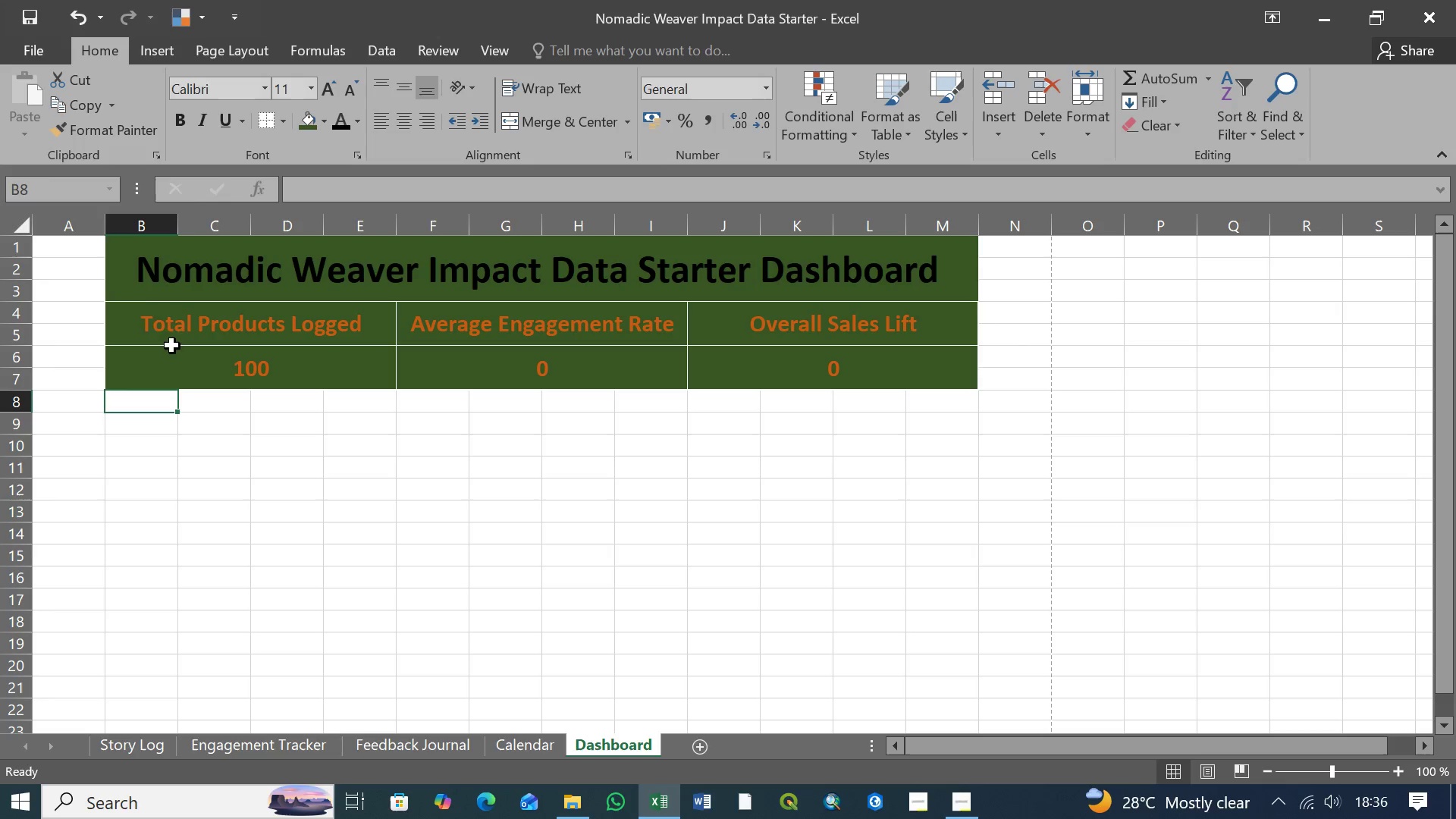 
wait(8.06)
 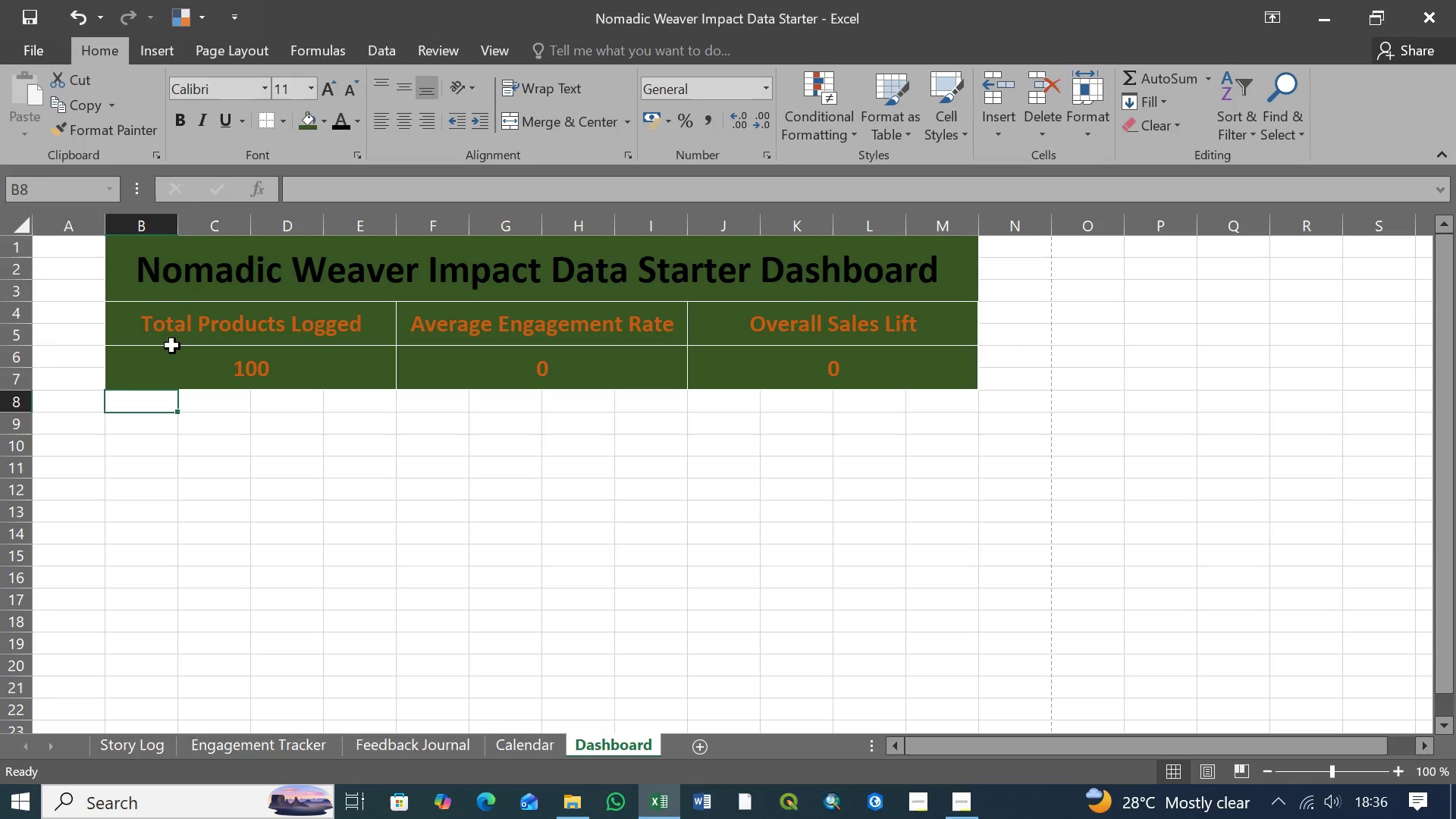 
left_click([131, 326])
 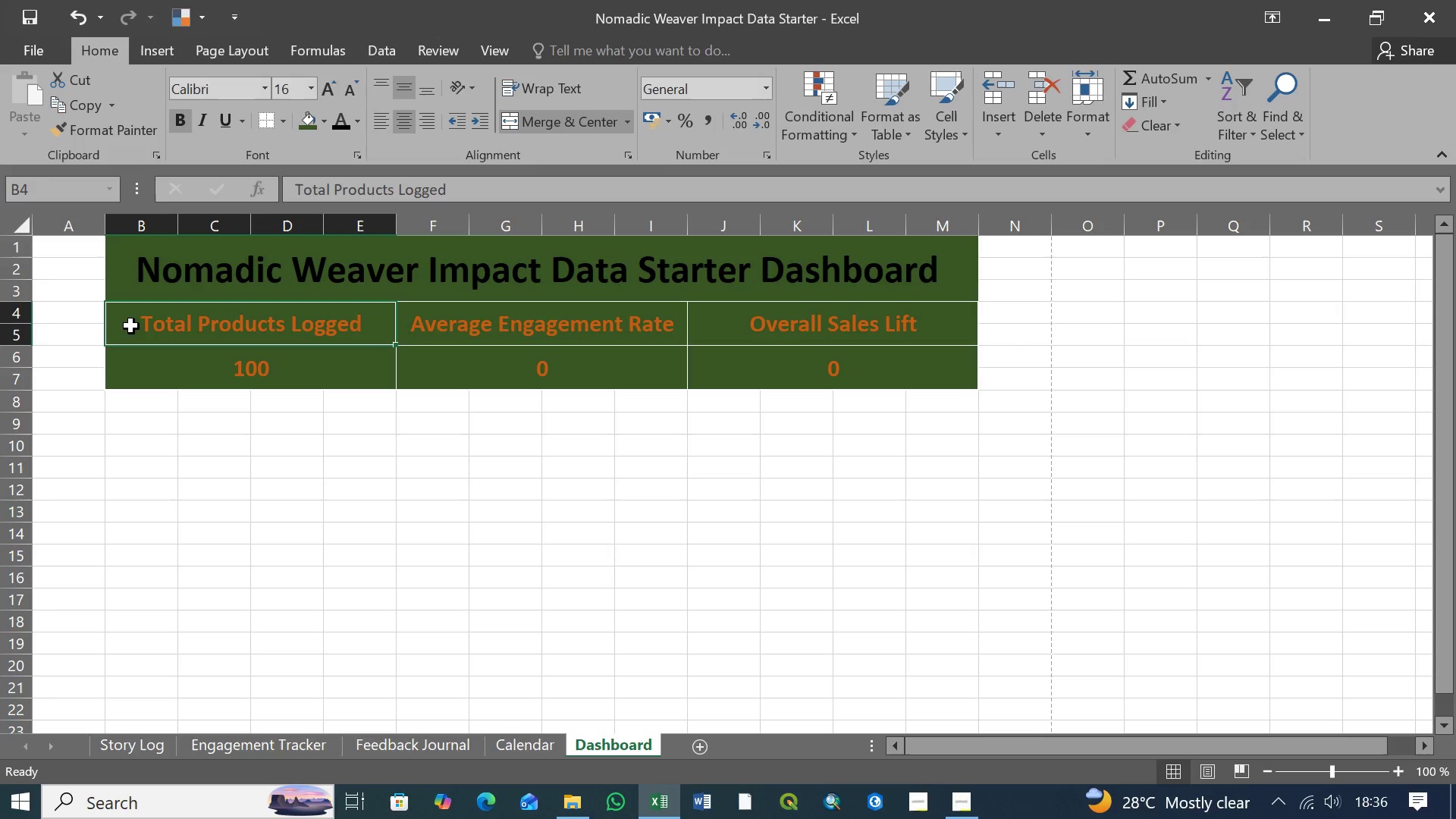 
hold_key(key=ShiftLeft, duration=0.92)
left_click([816, 367])
 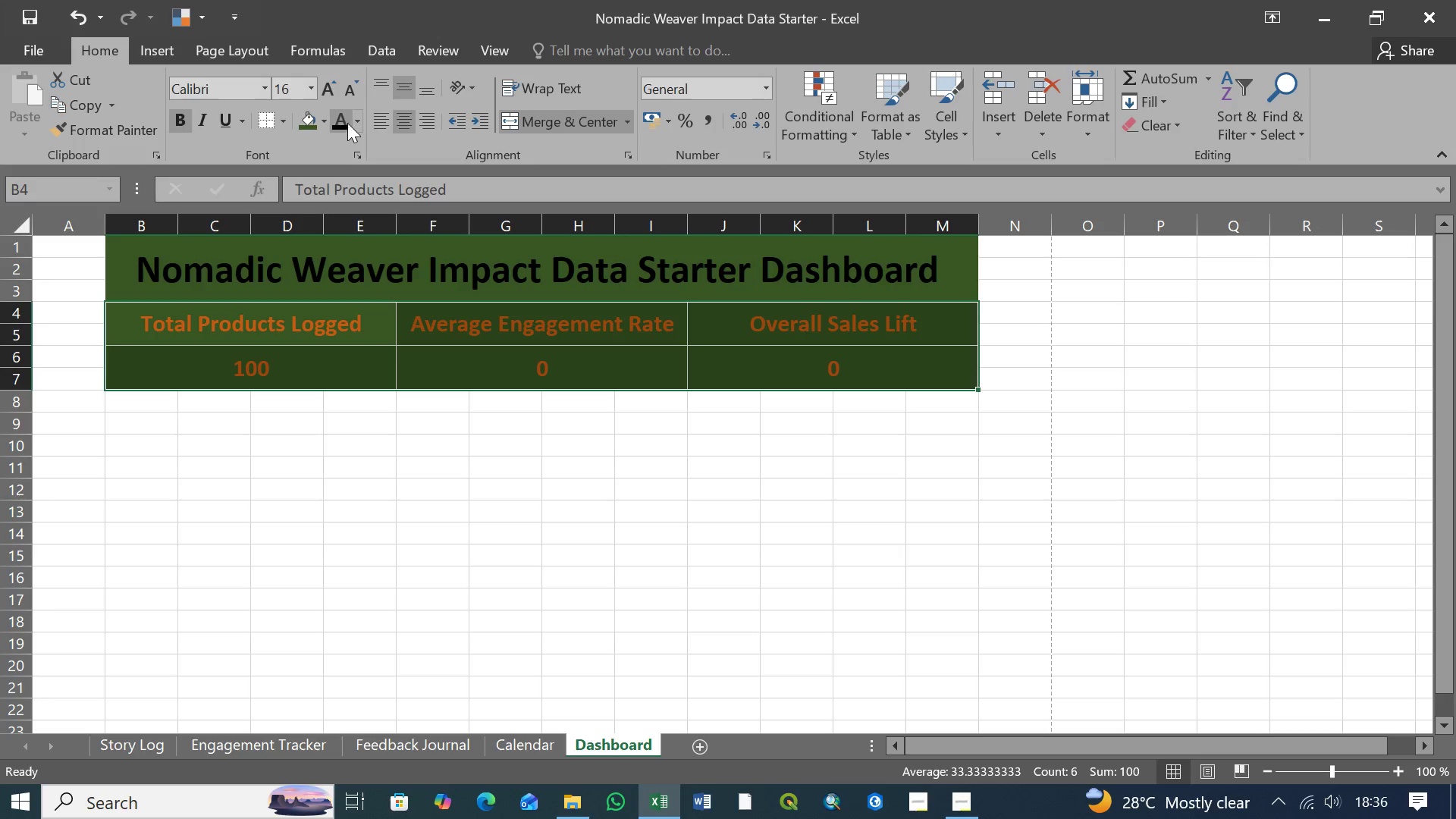 
left_click([323, 121])
 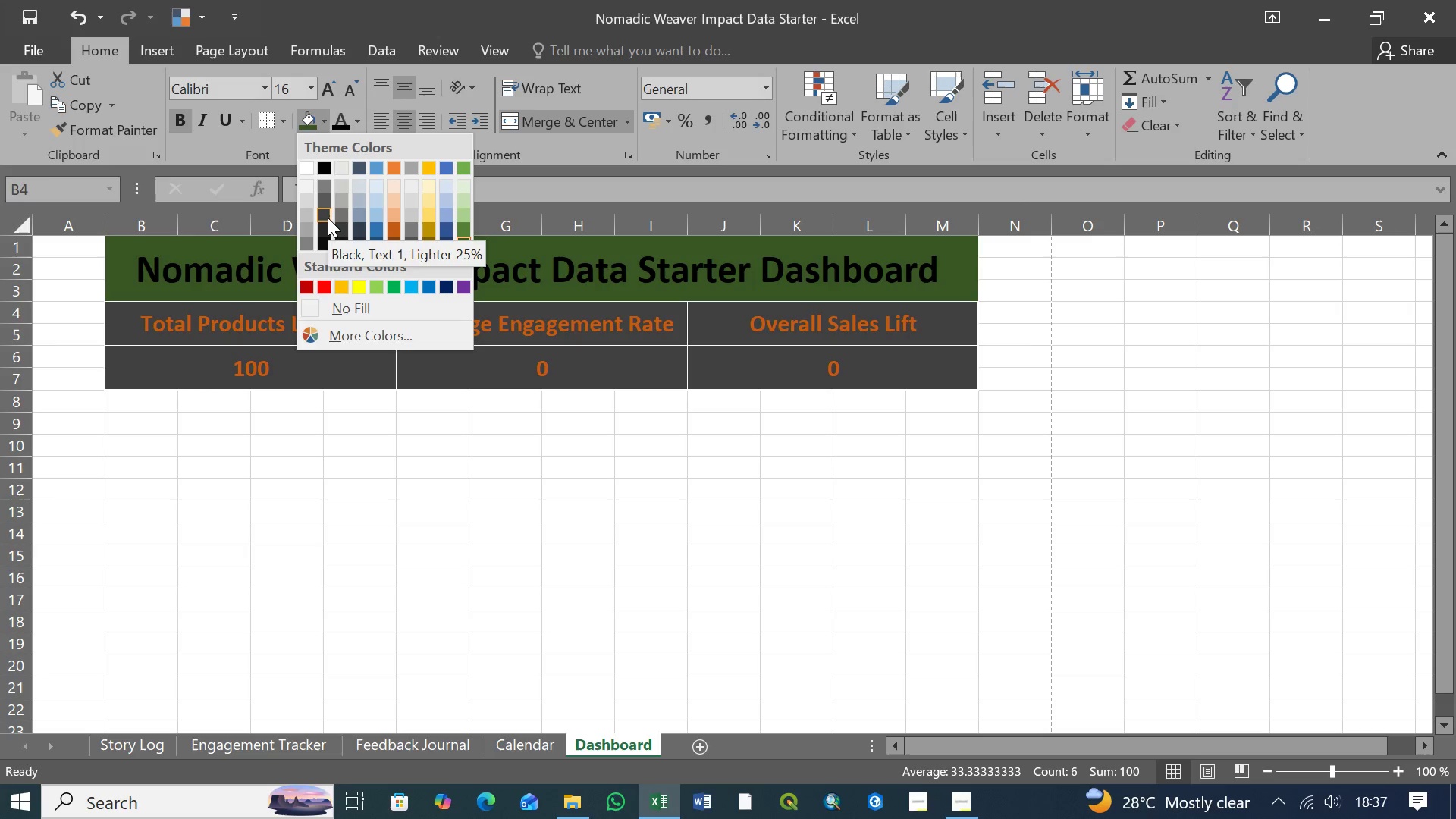 
wait(26.06)
 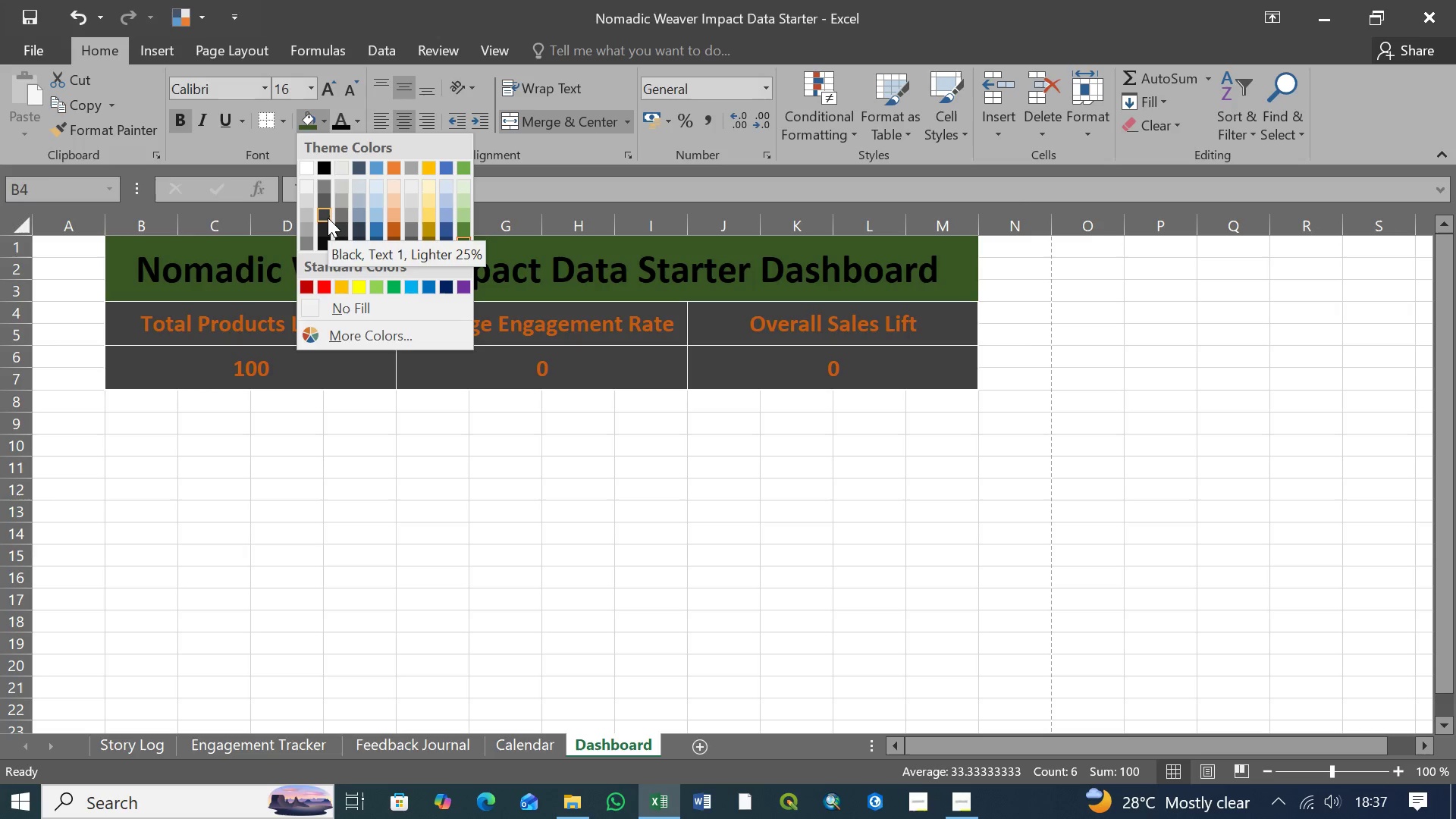 
left_click([327, 230])
 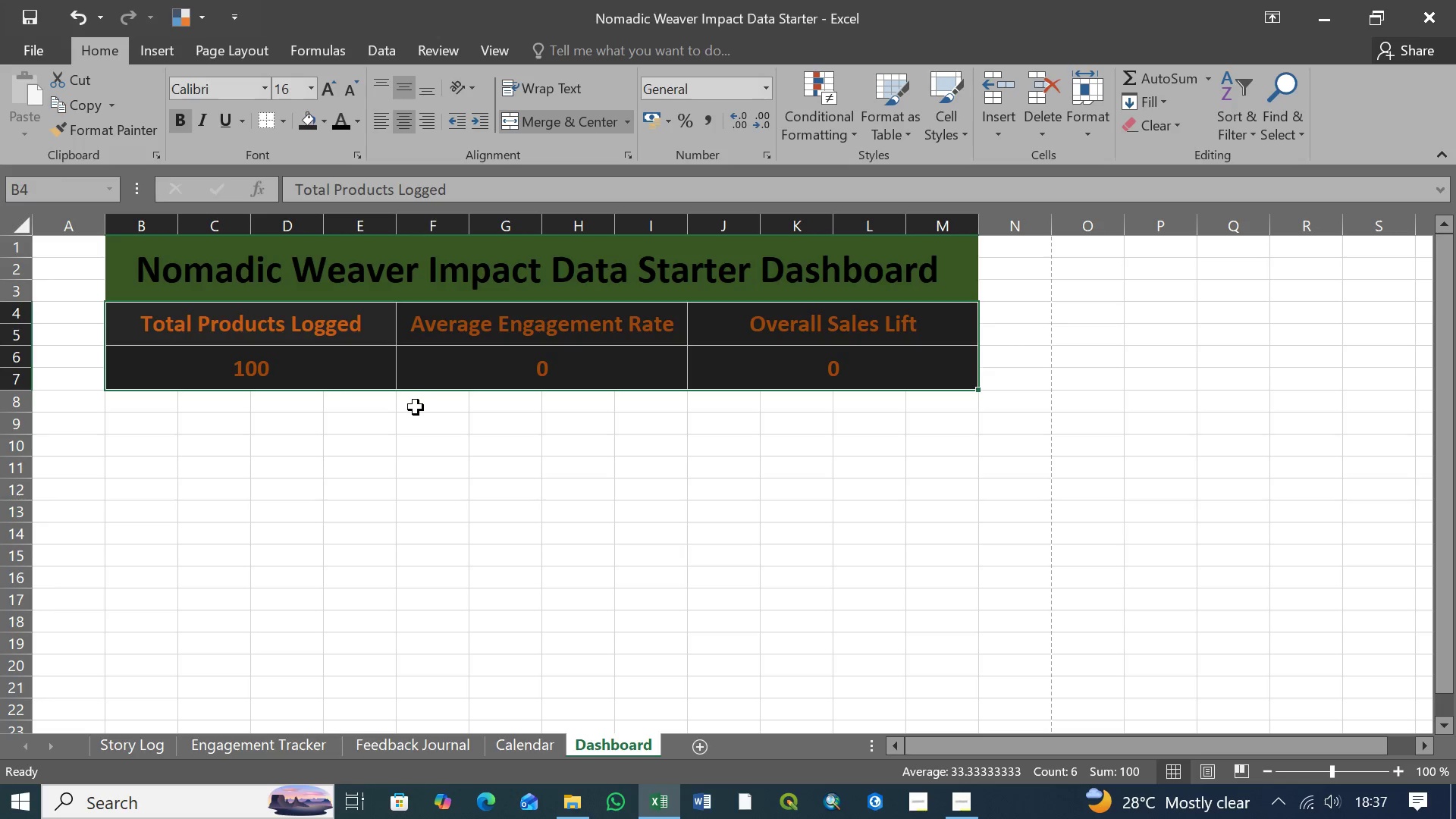 
left_click([420, 408])
 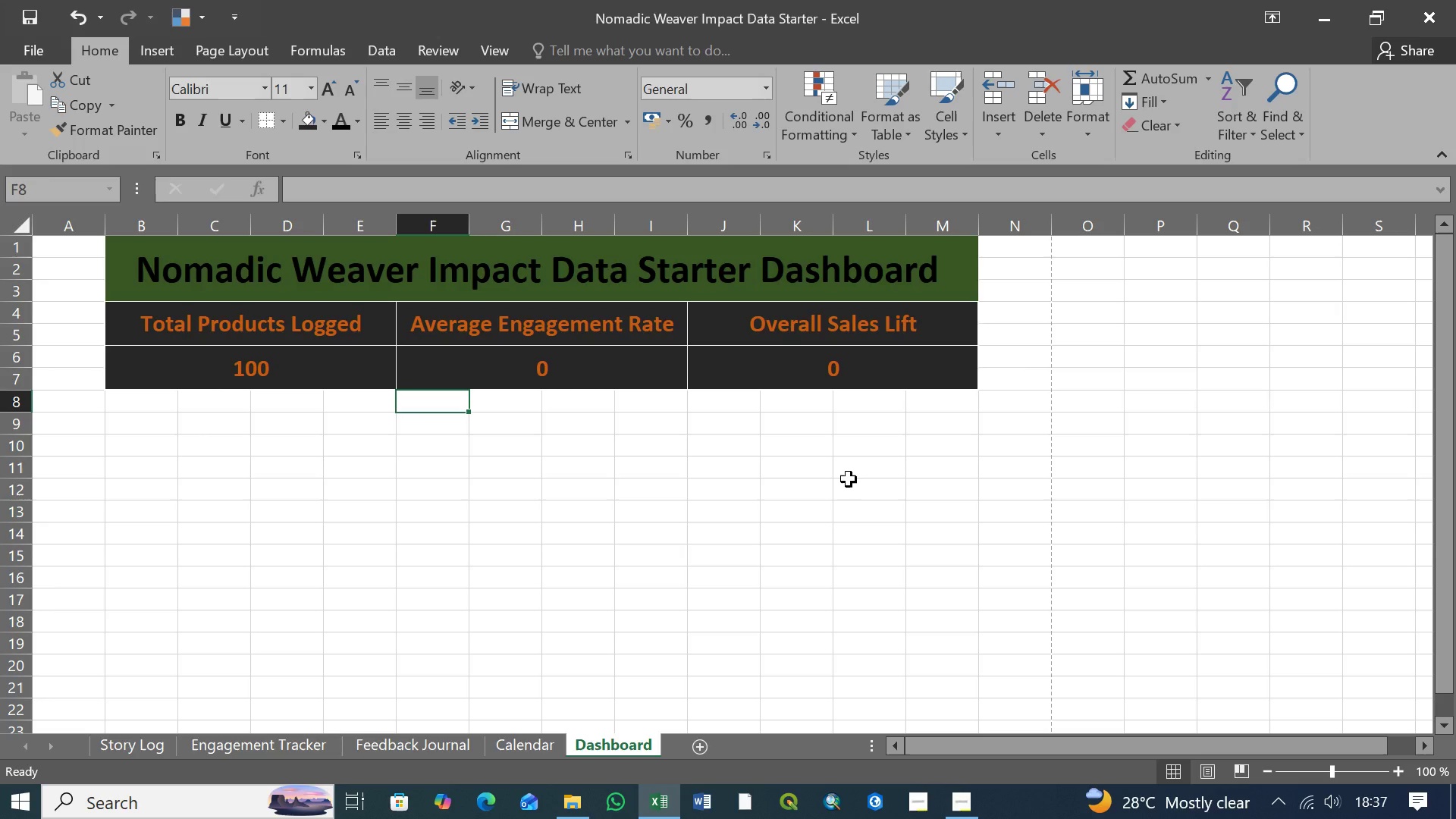 
wait(5.01)
 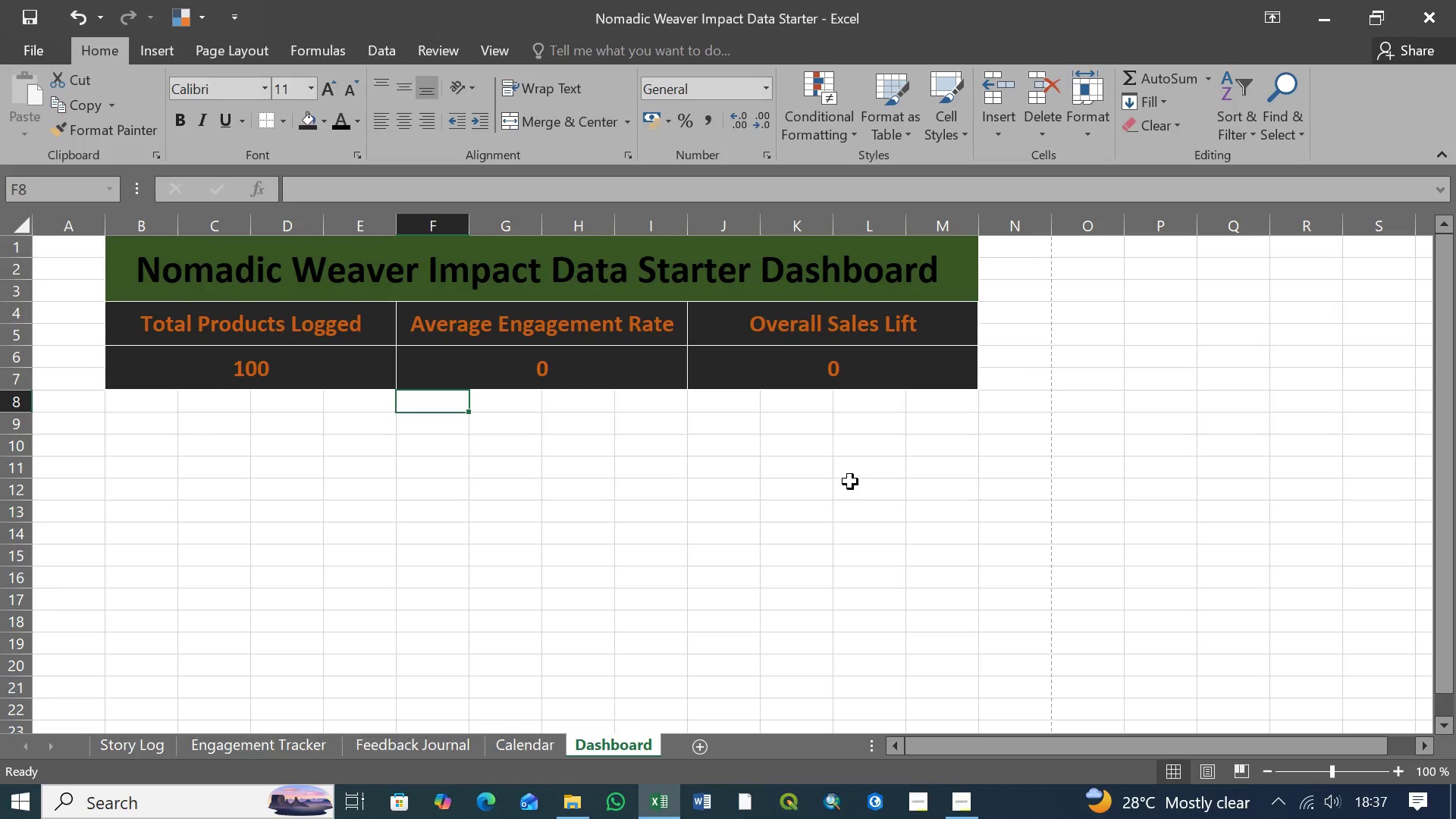 
left_click([260, 329])
 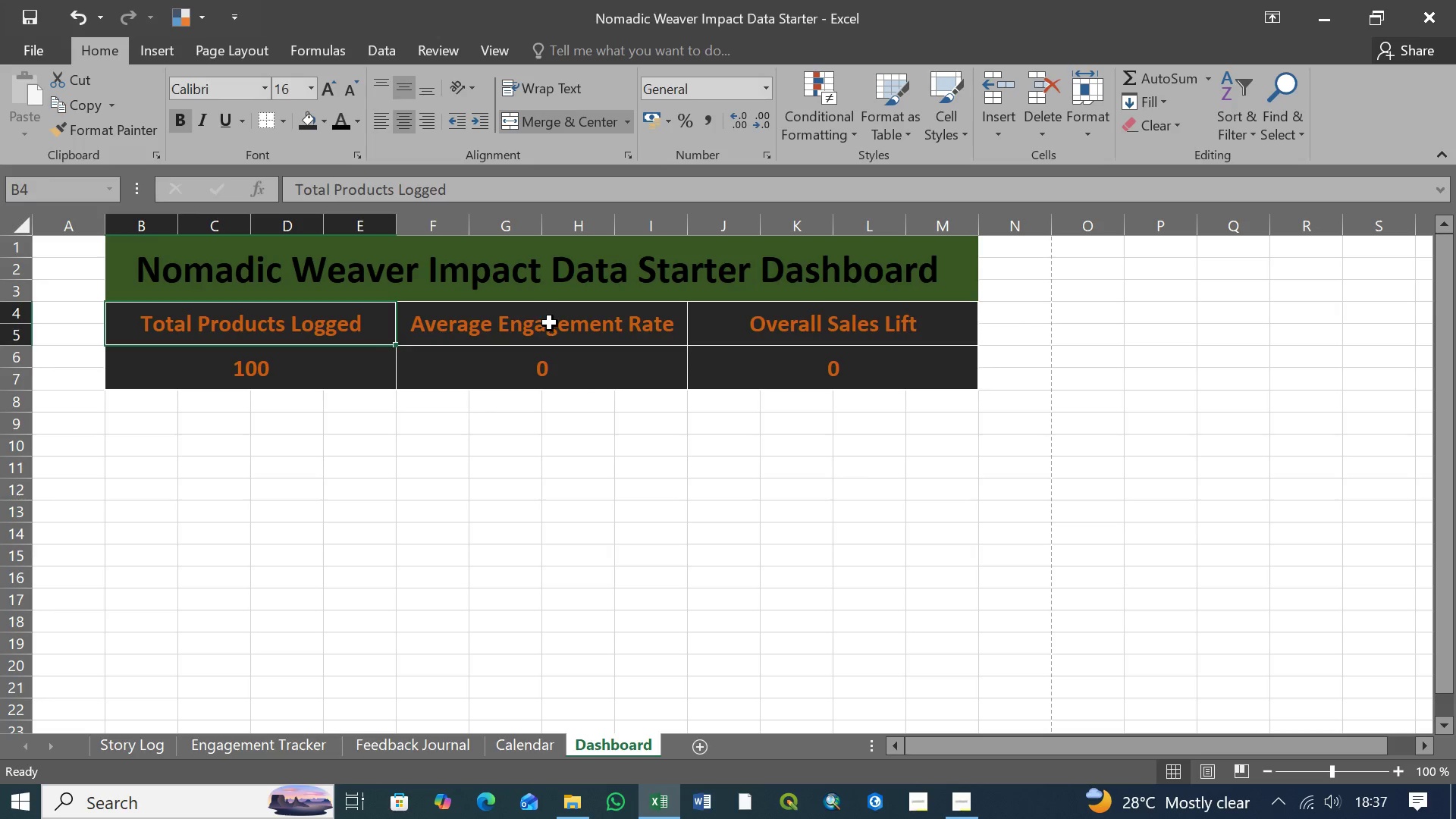 
left_click([550, 324])
 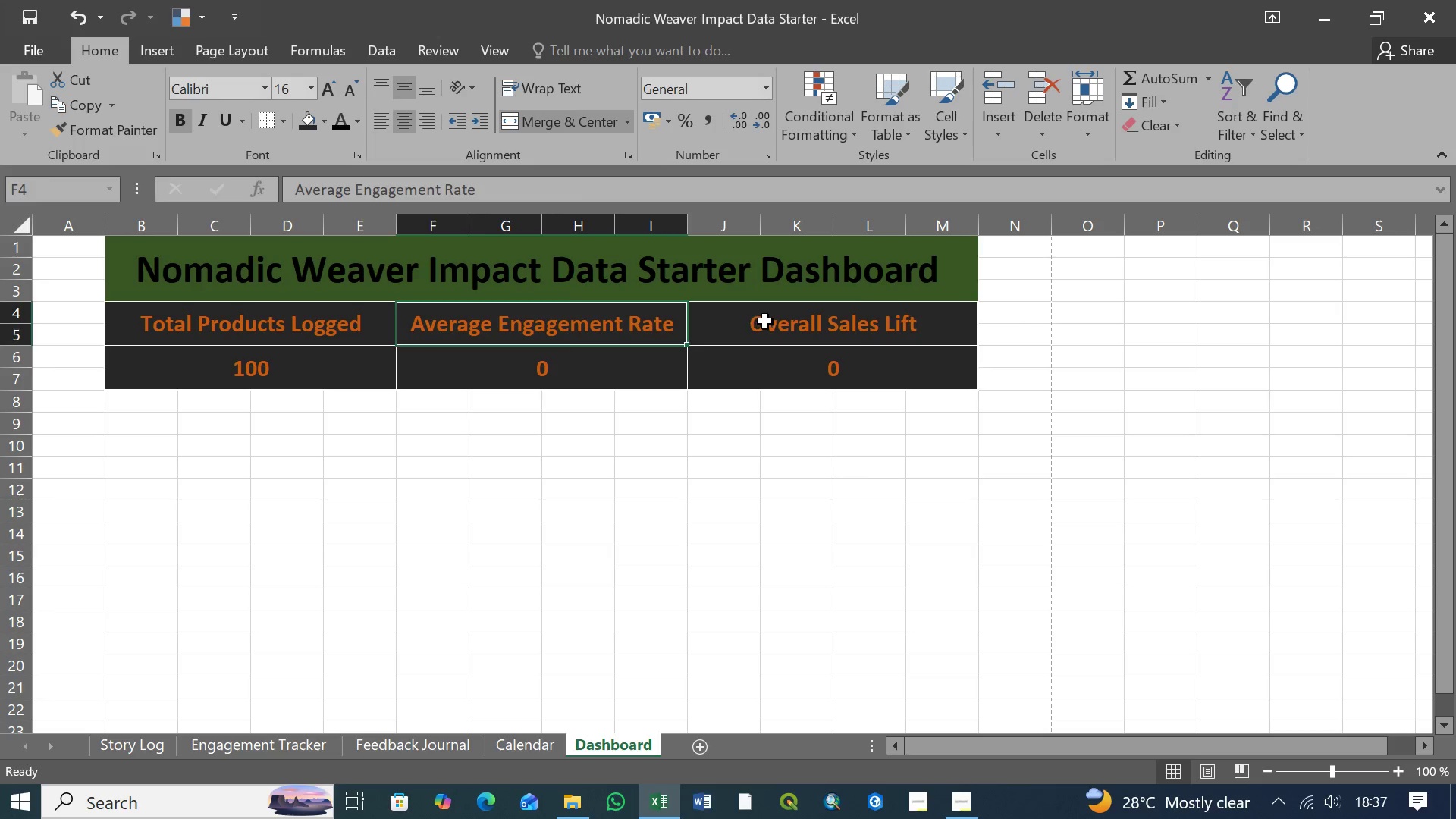 
double_click([766, 322])
 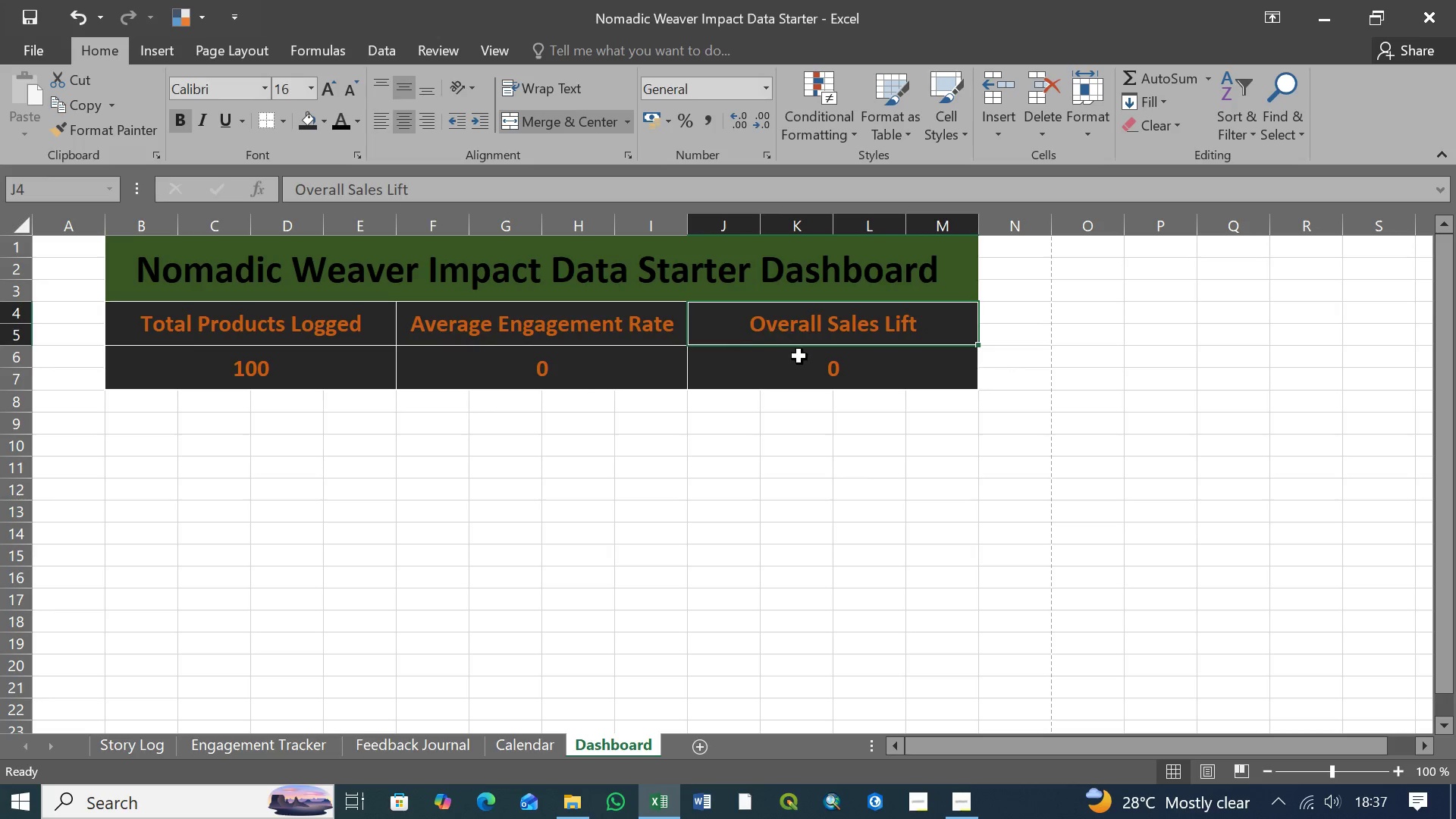 
left_click([801, 361])
 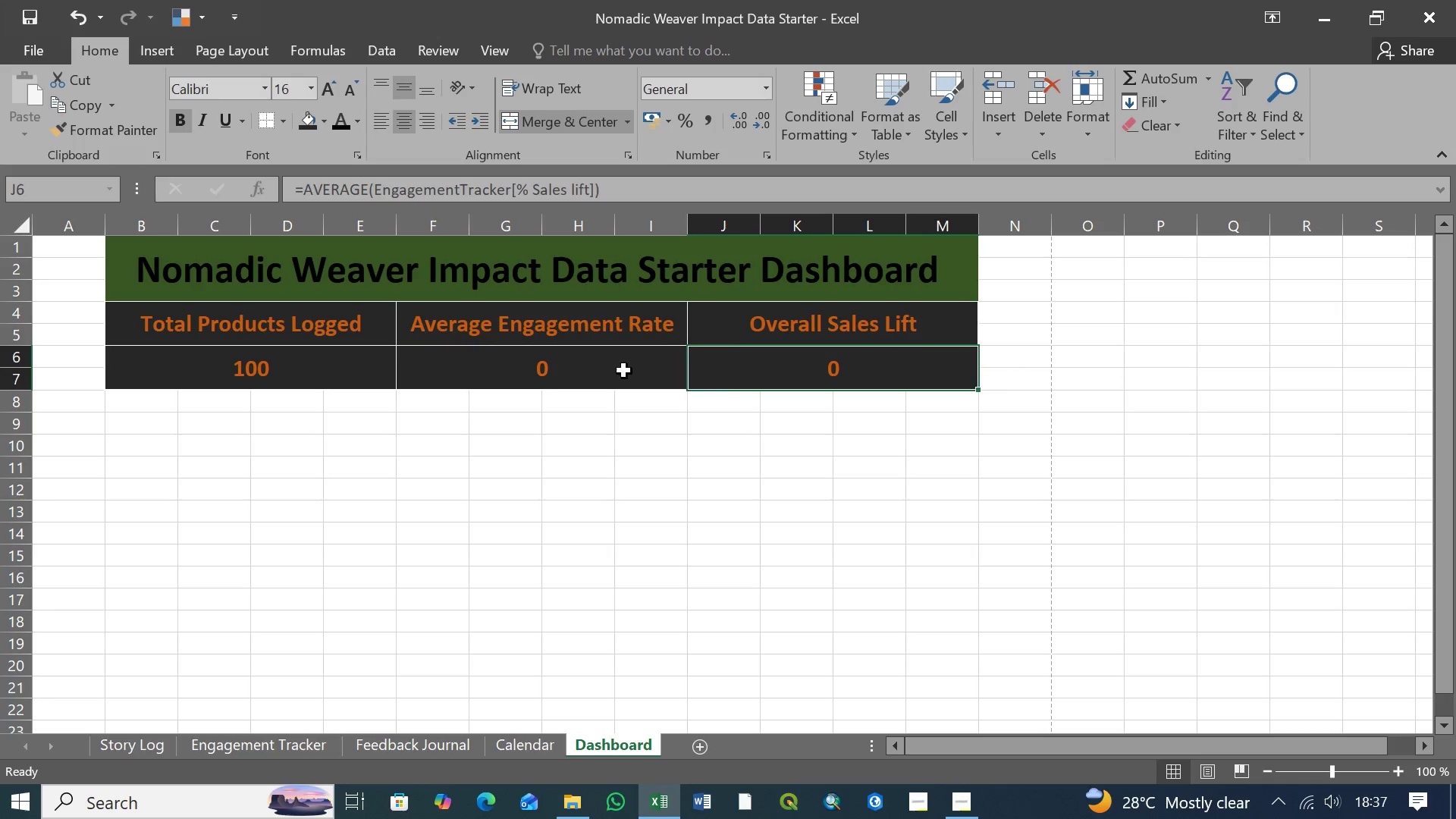 
left_click([624, 371])
 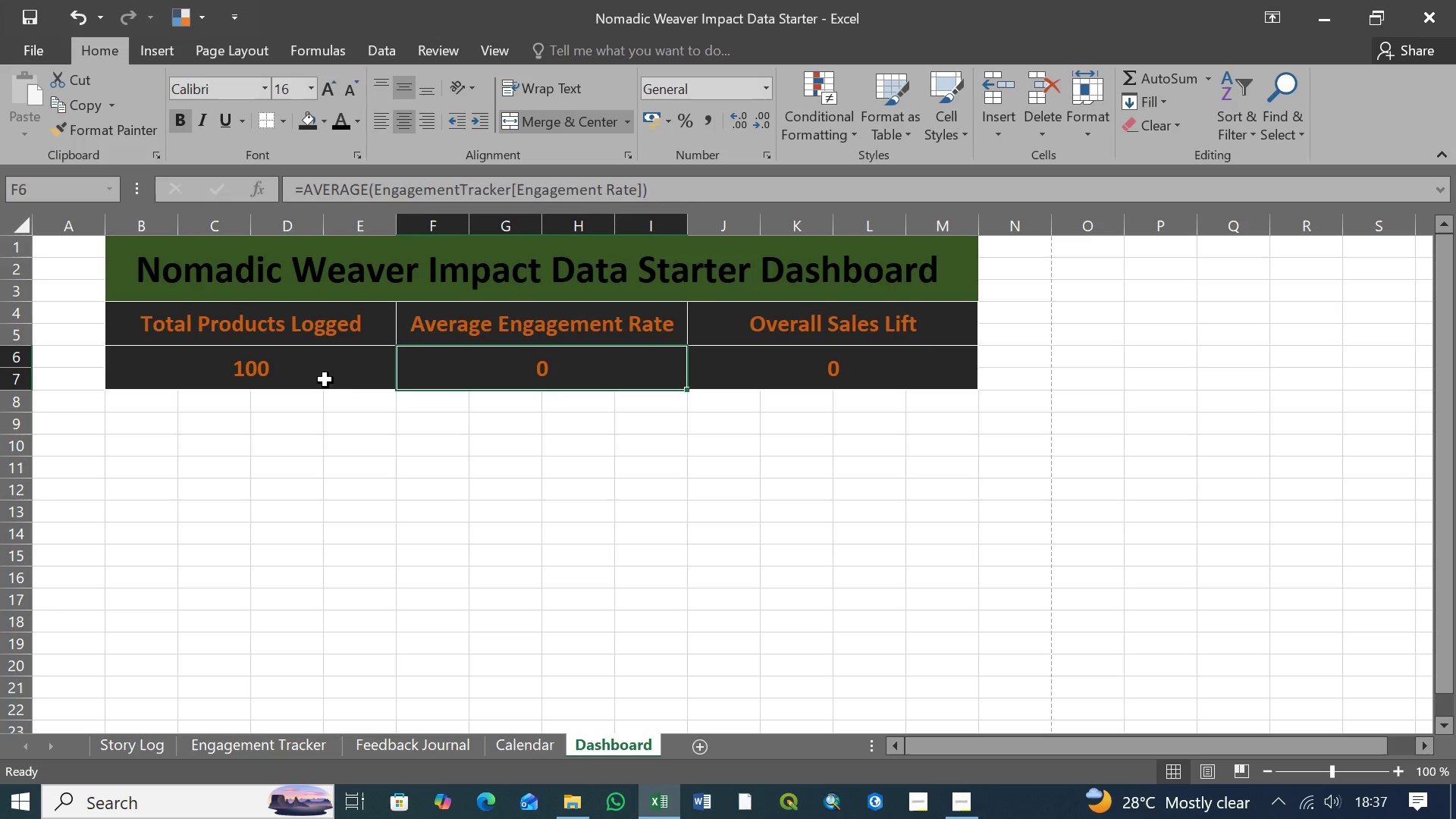 
left_click([325, 380])
 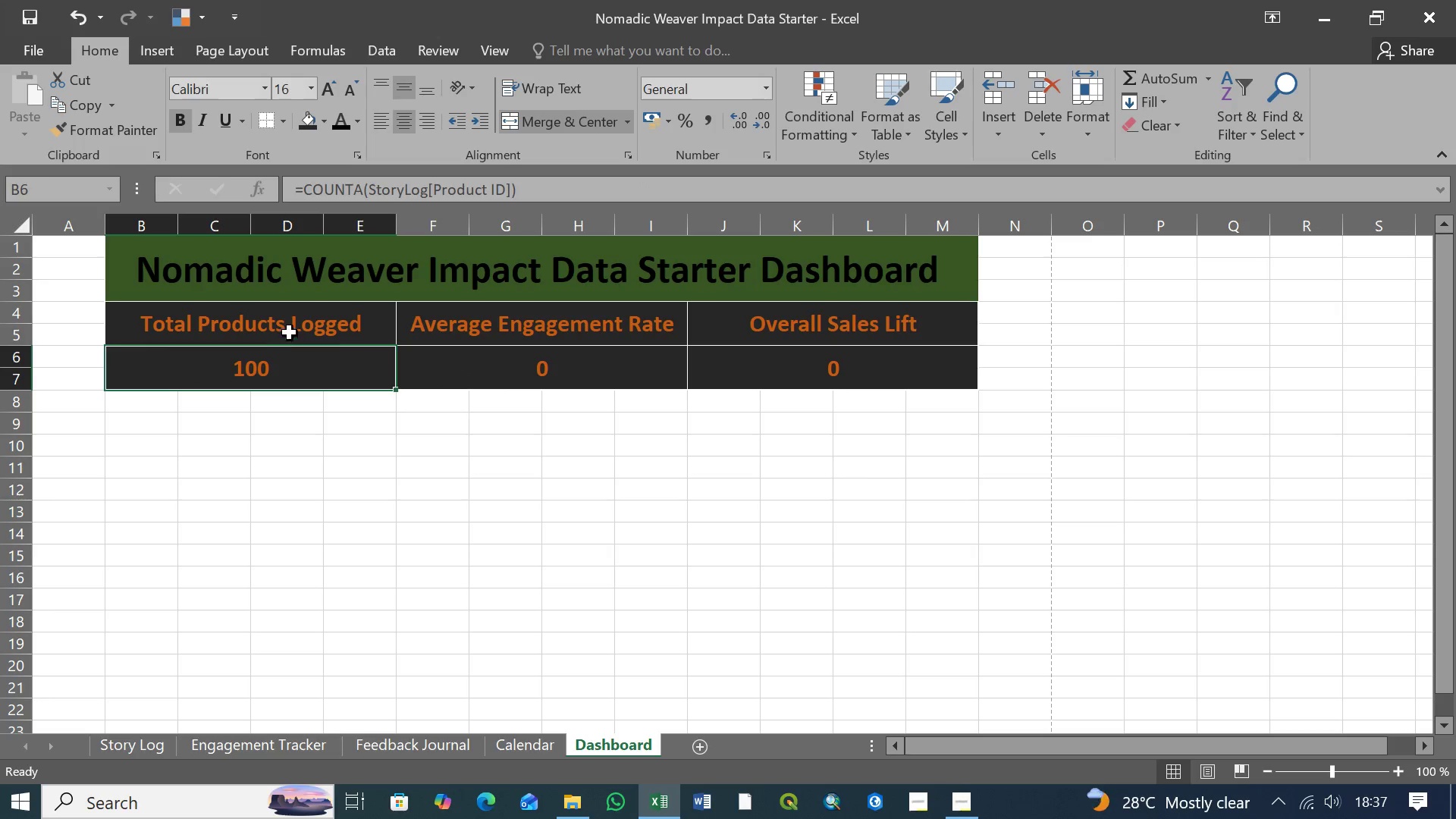 
left_click([271, 327])
 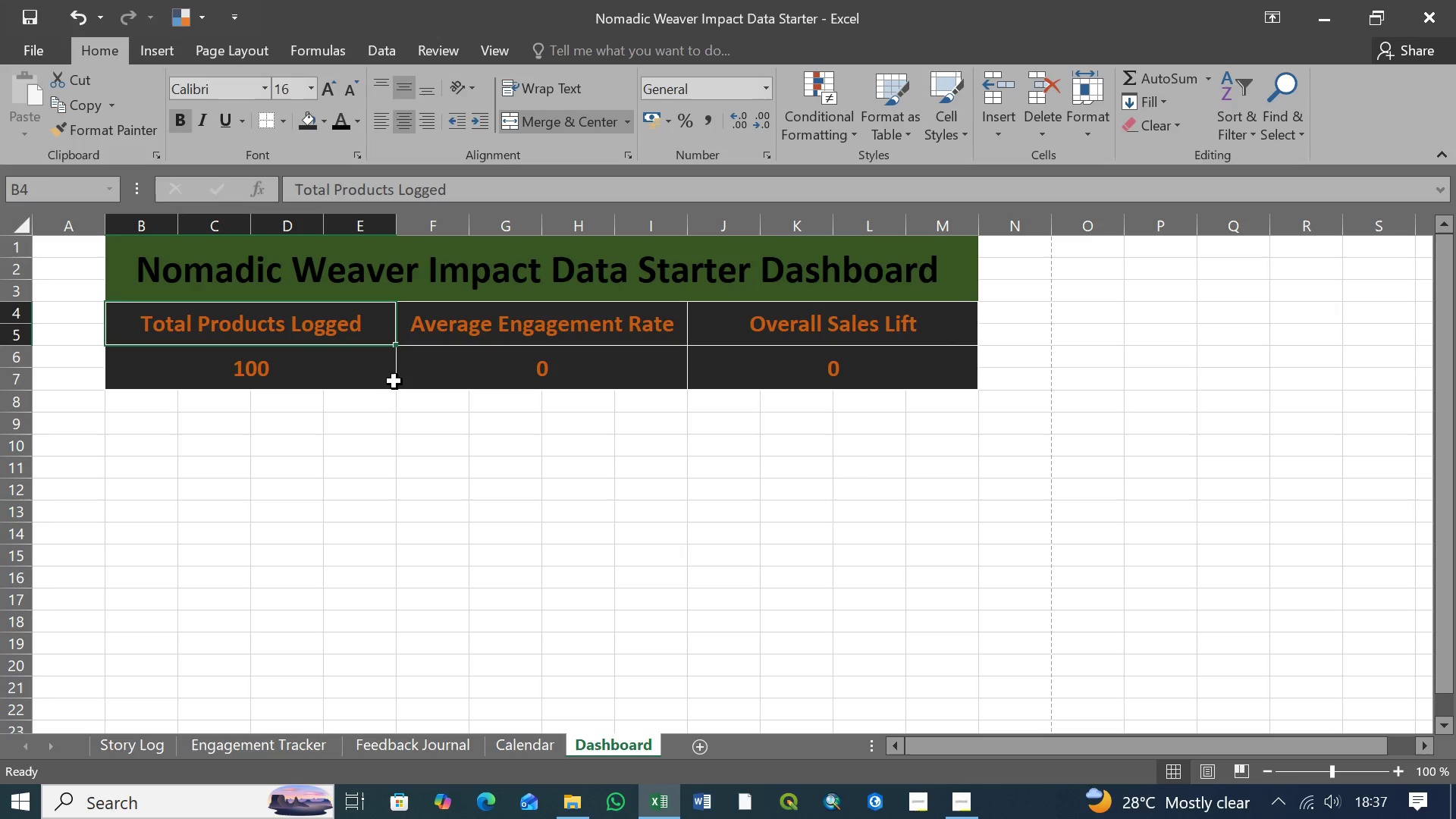 
hold_key(key=ShiftLeft, duration=0.81)
left_click([811, 372])
 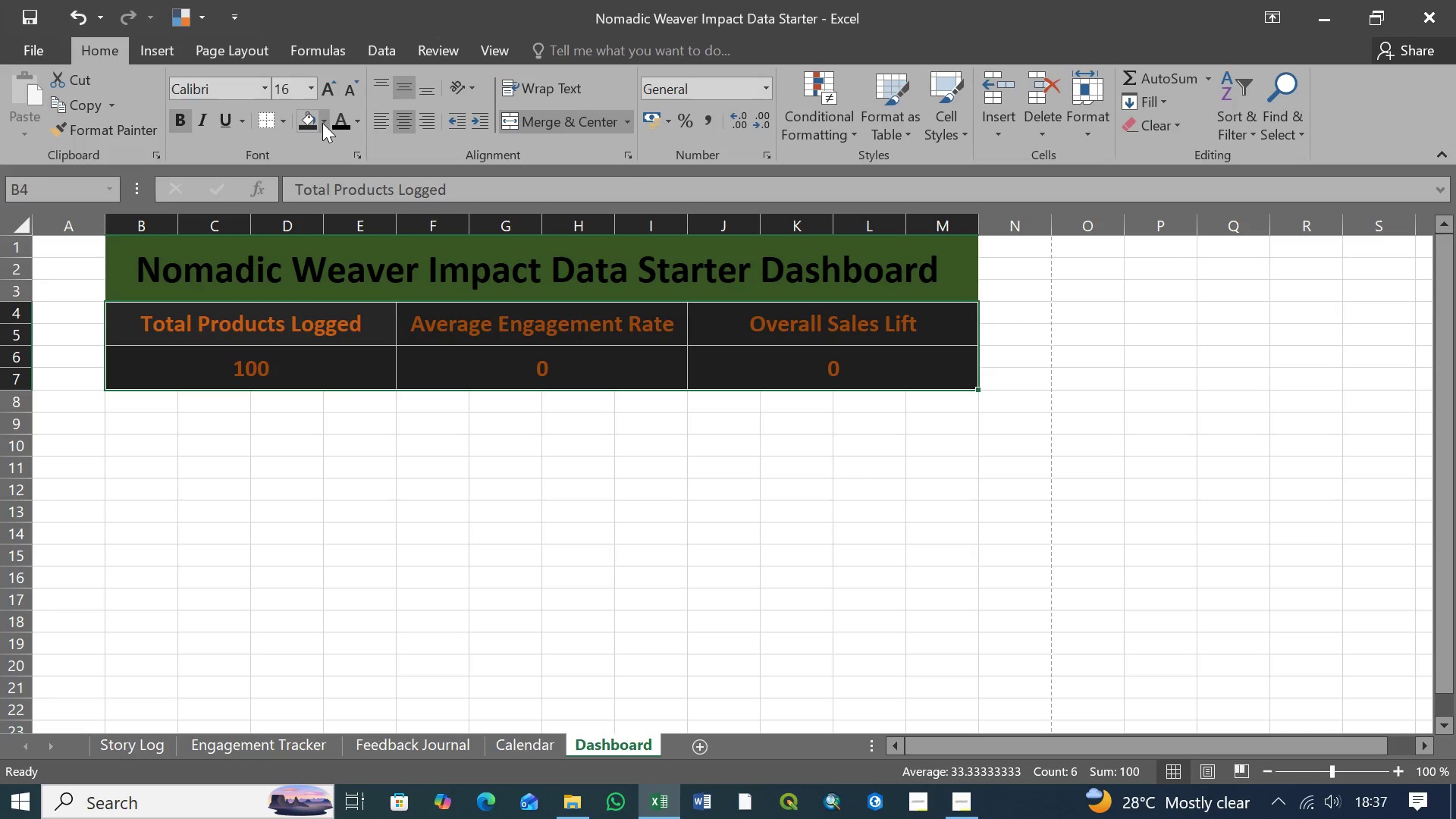 
left_click([322, 122])
 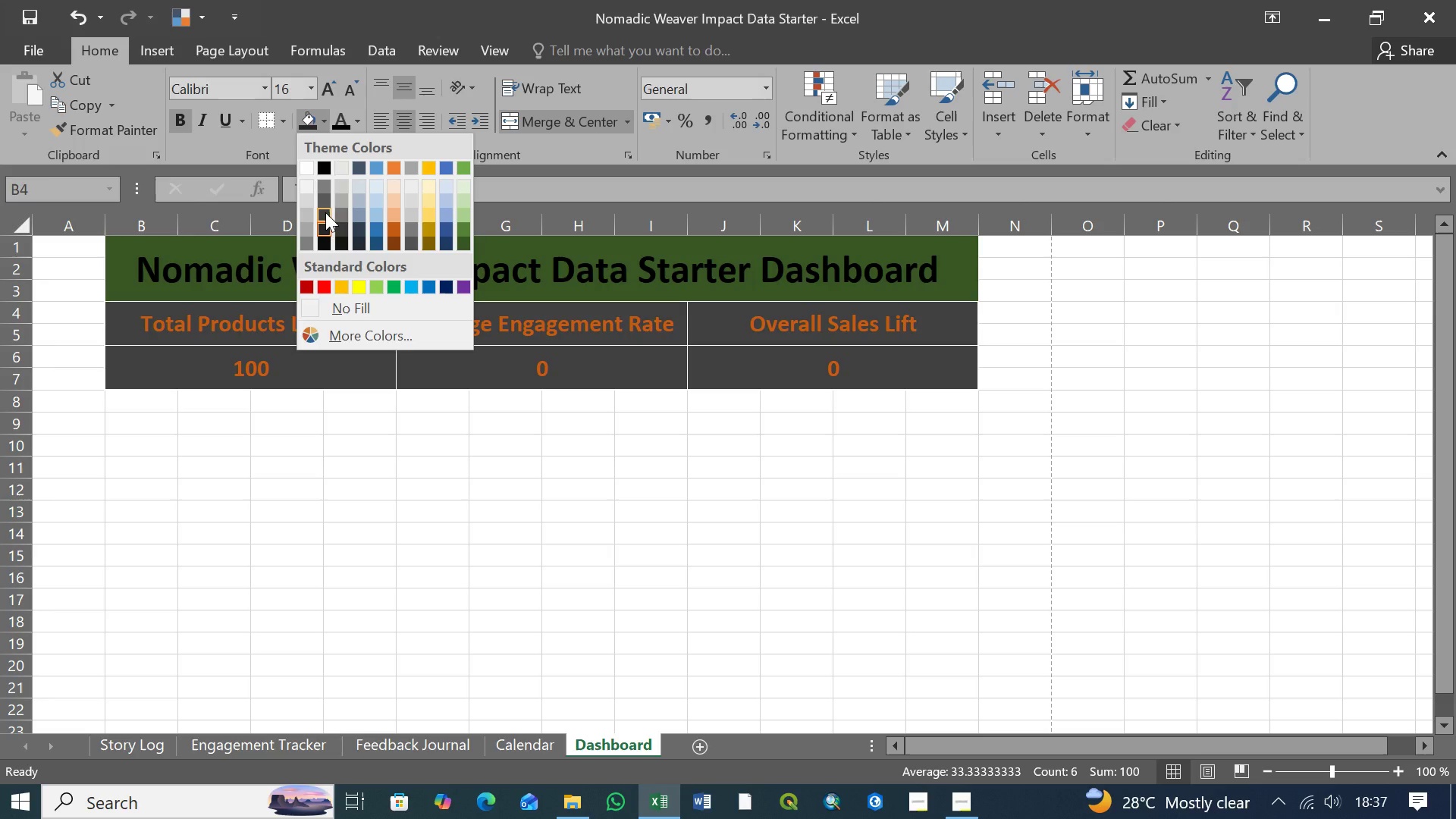 
wait(19.36)
 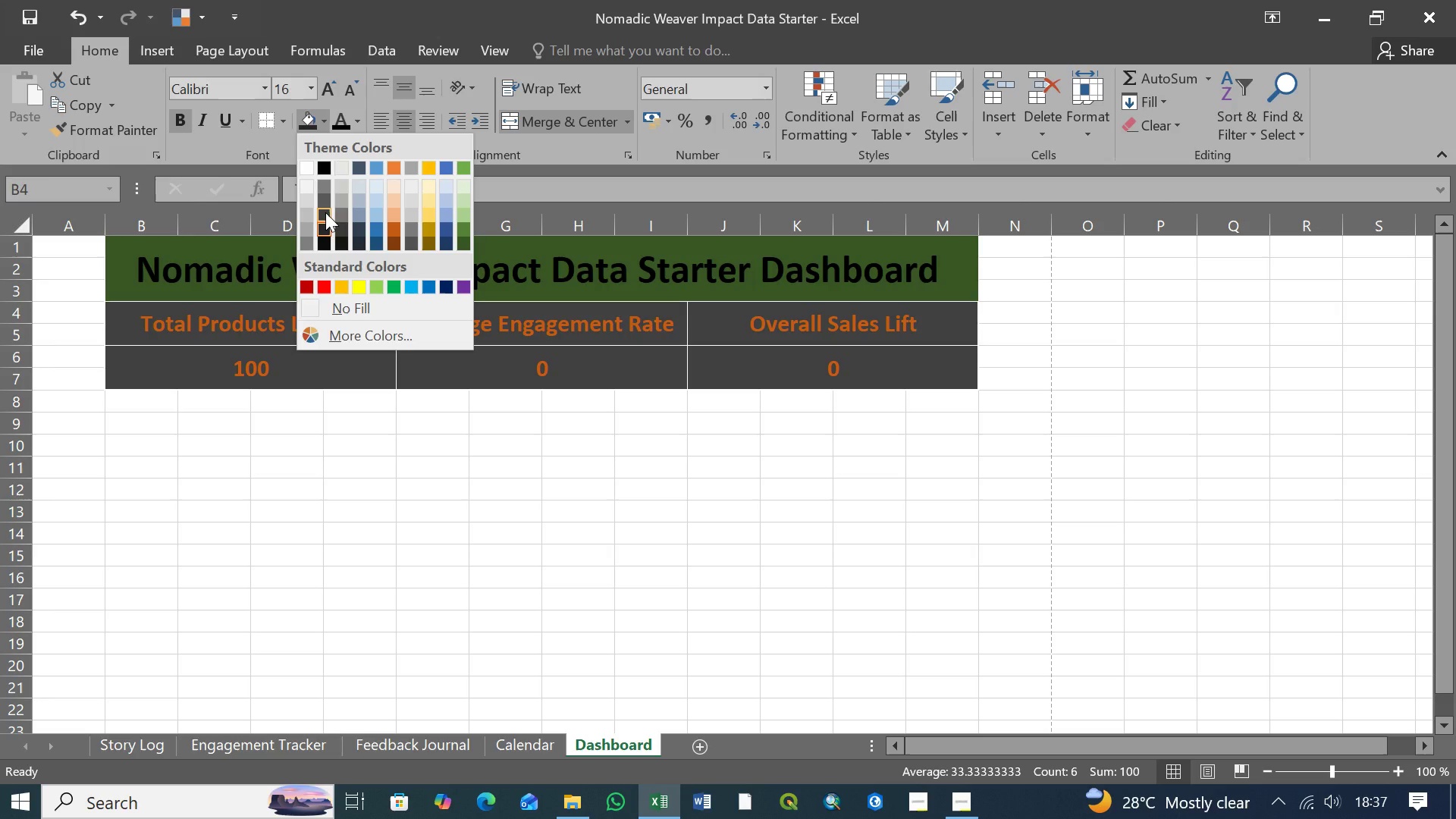 
left_click([325, 167])
 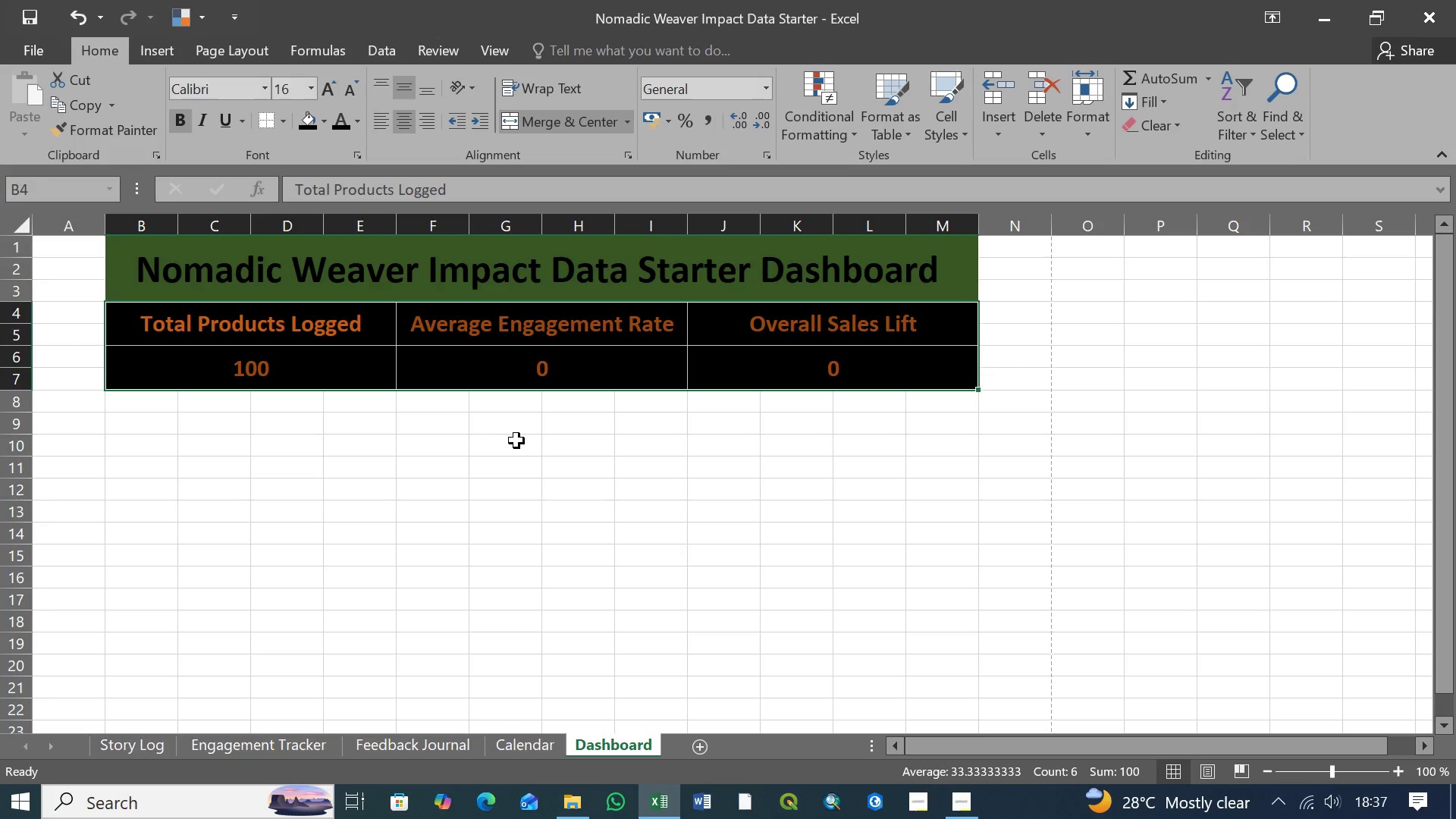 
left_click([519, 408])
 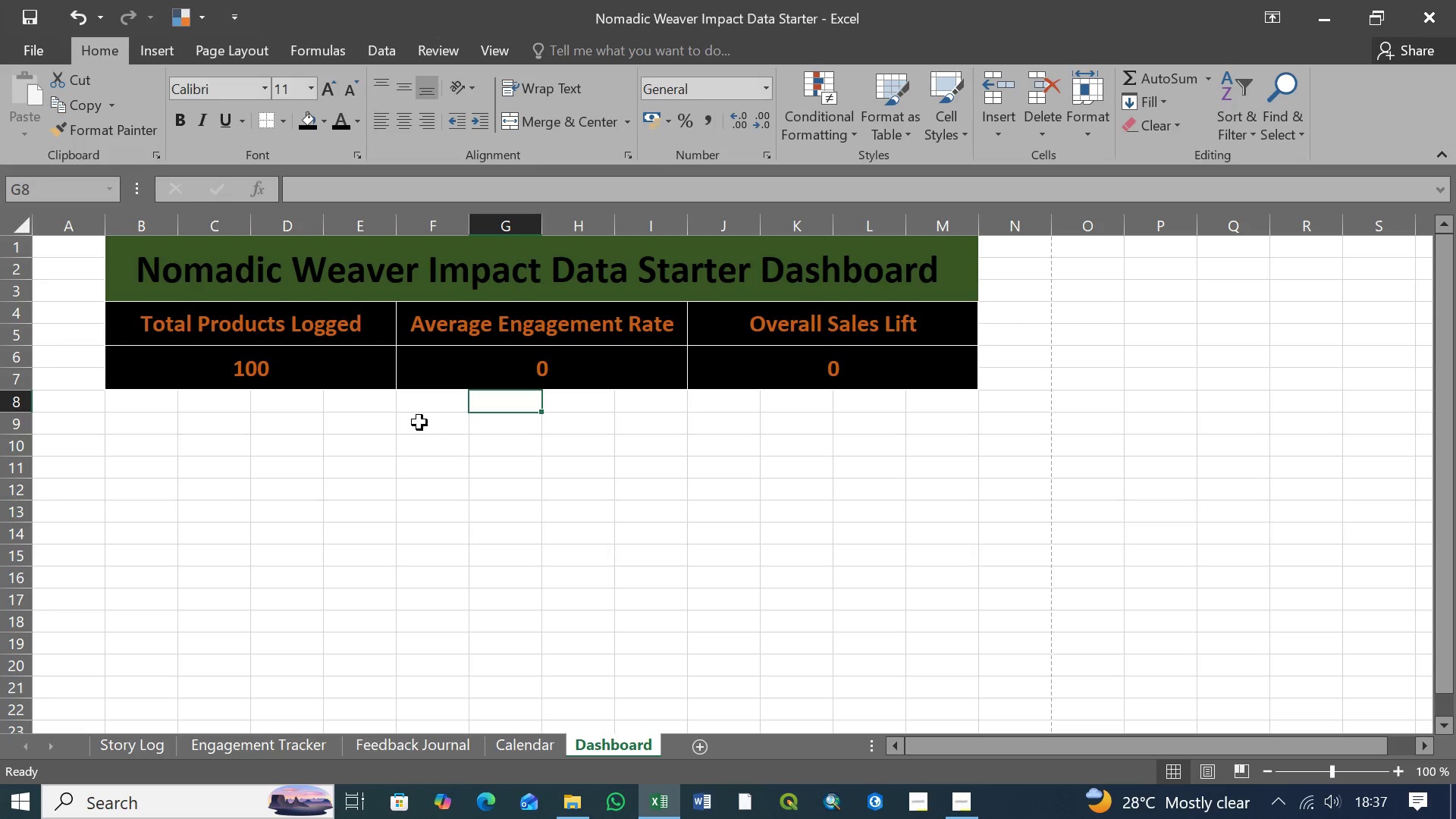 
wait(8.36)
 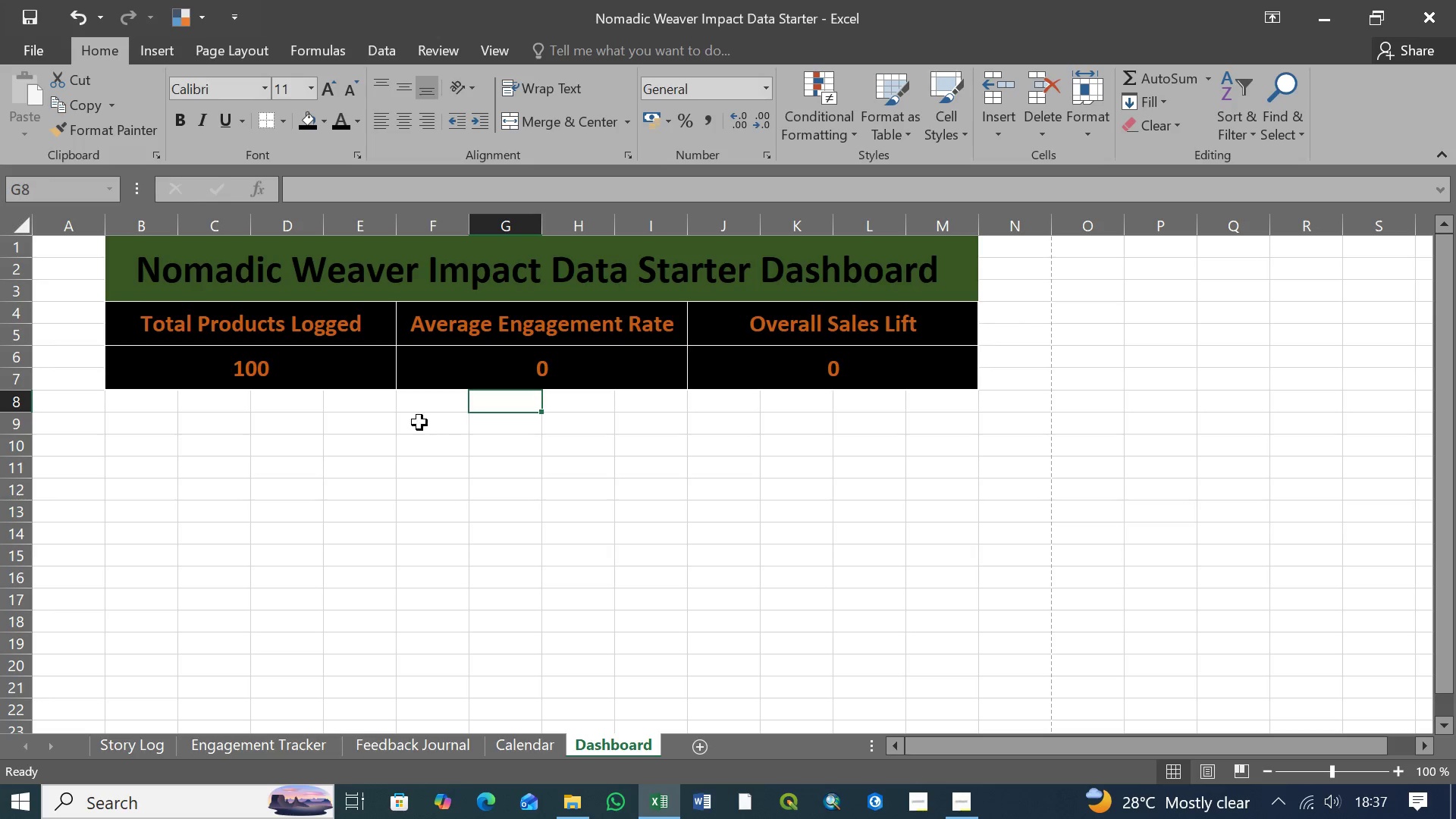 
left_click([441, 406])
 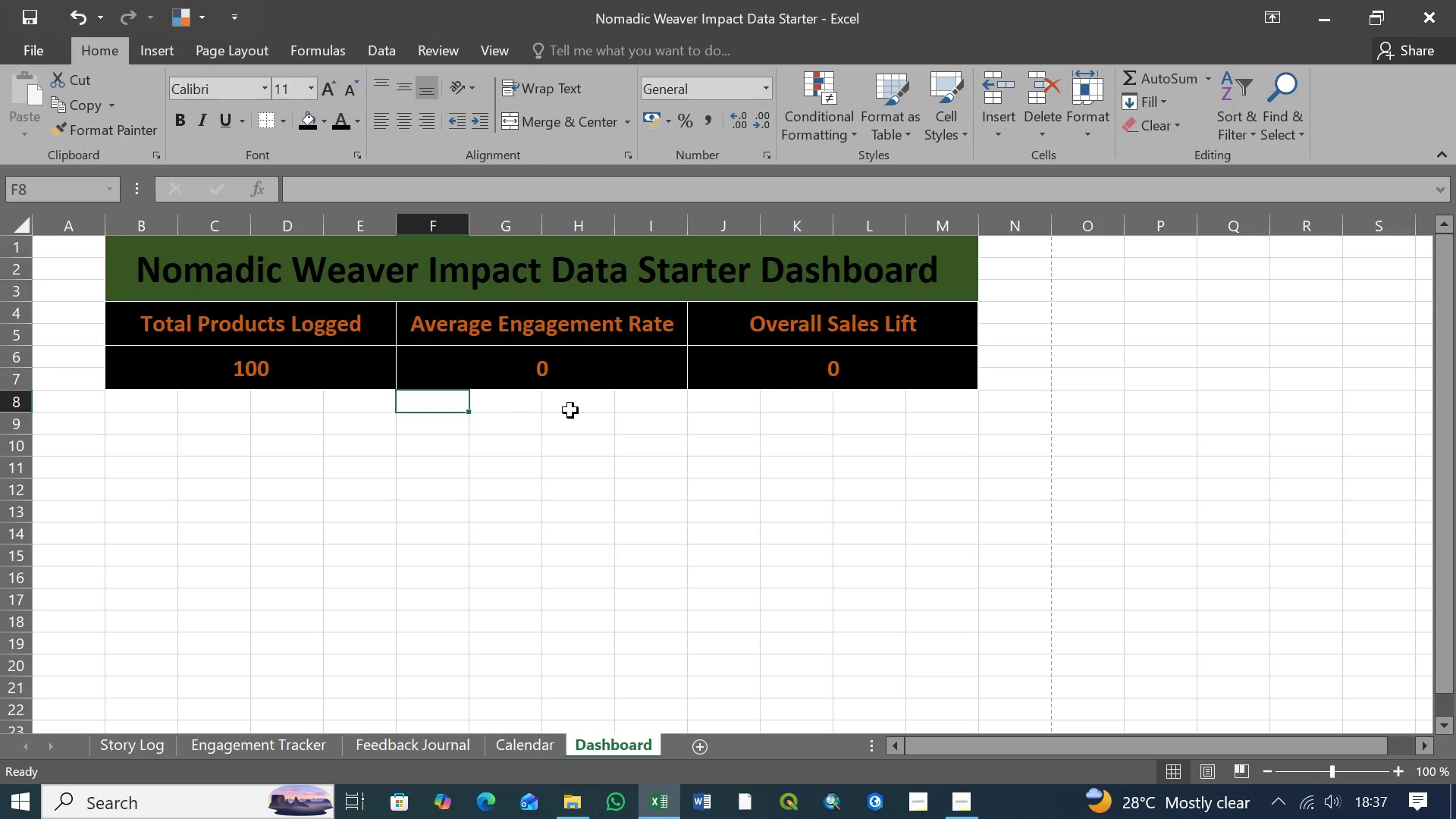 
left_click([570, 410])
 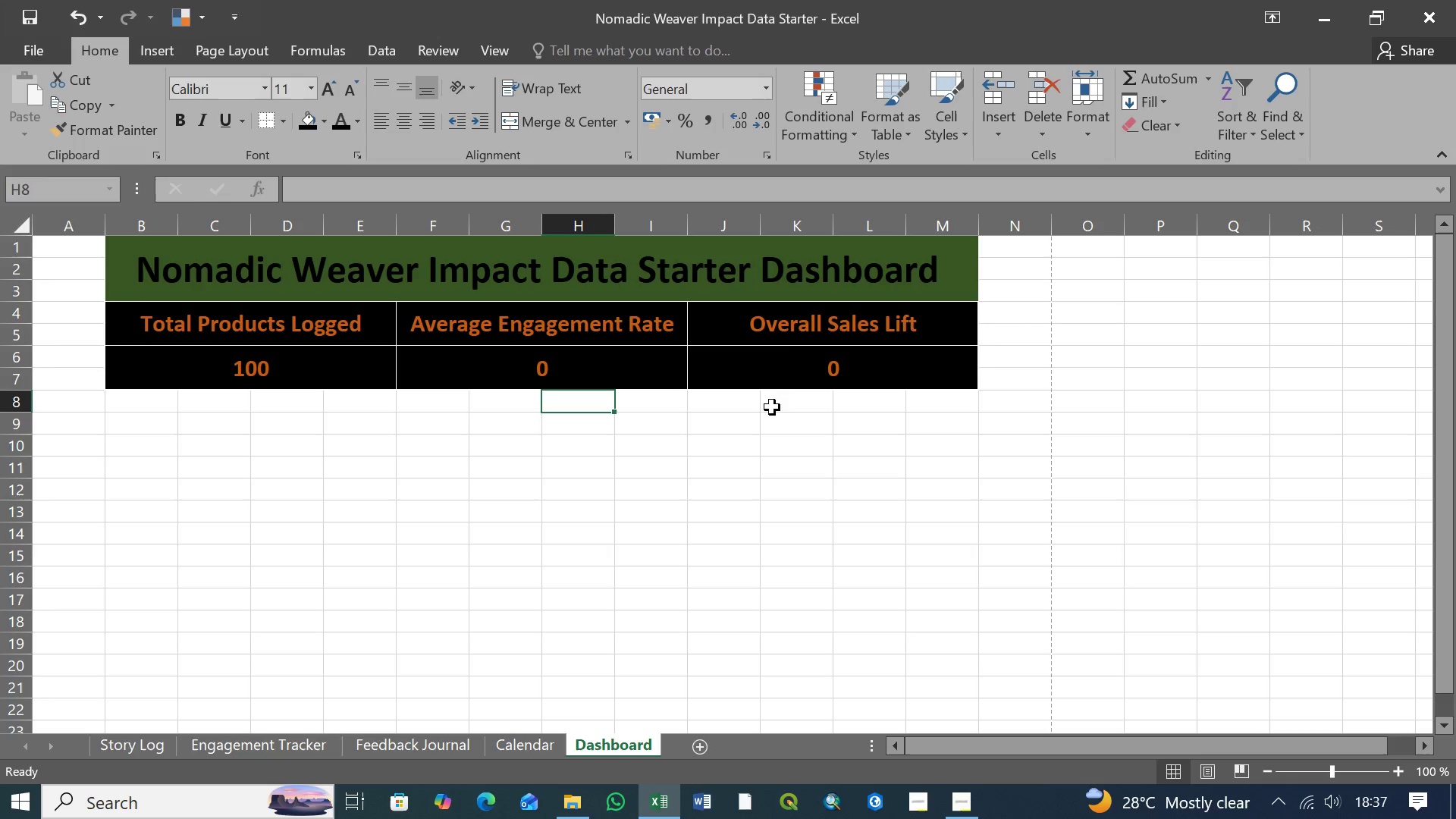 
left_click([787, 407])
 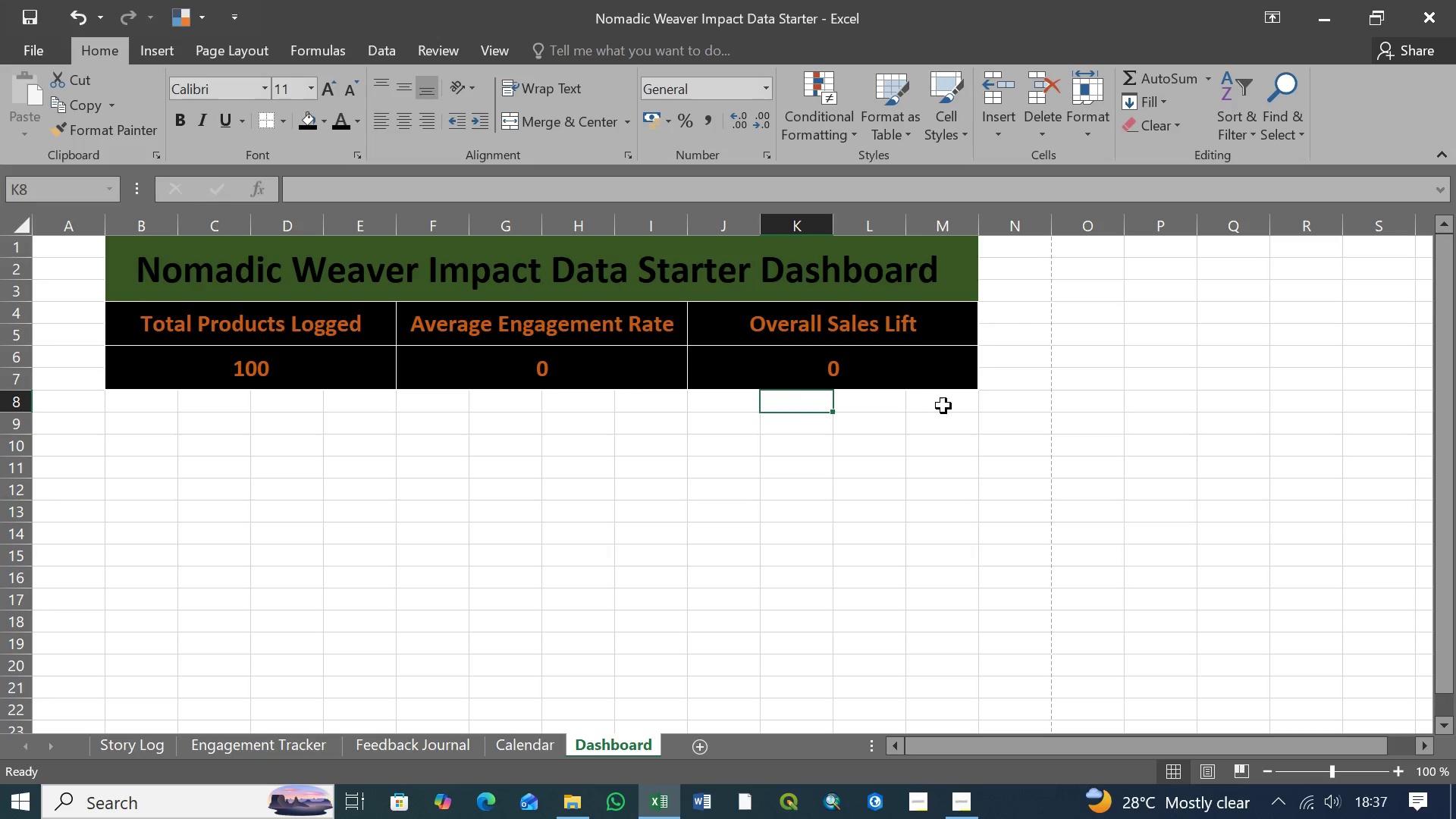 
left_click([944, 406])
 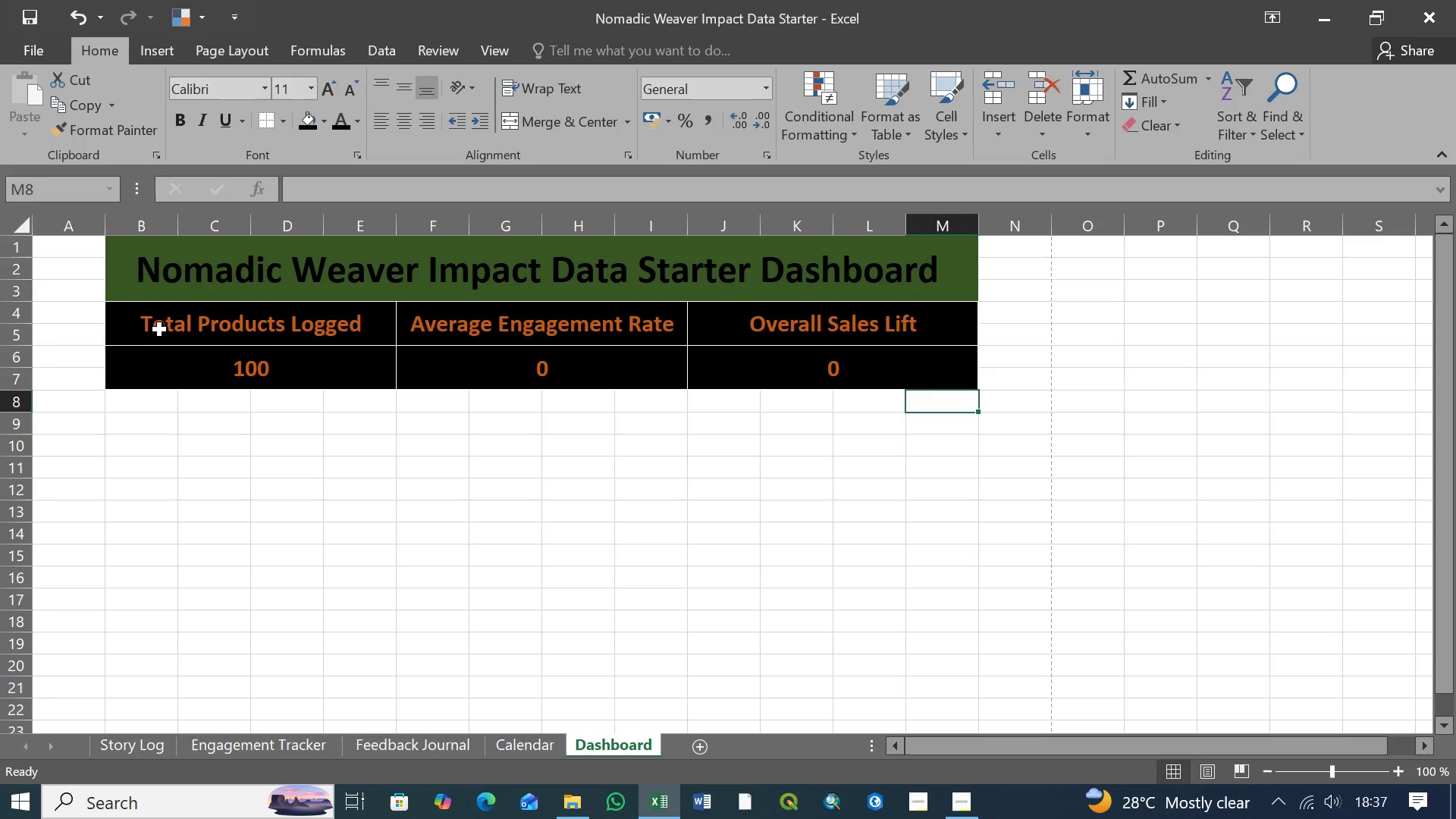 
left_click([127, 321])
 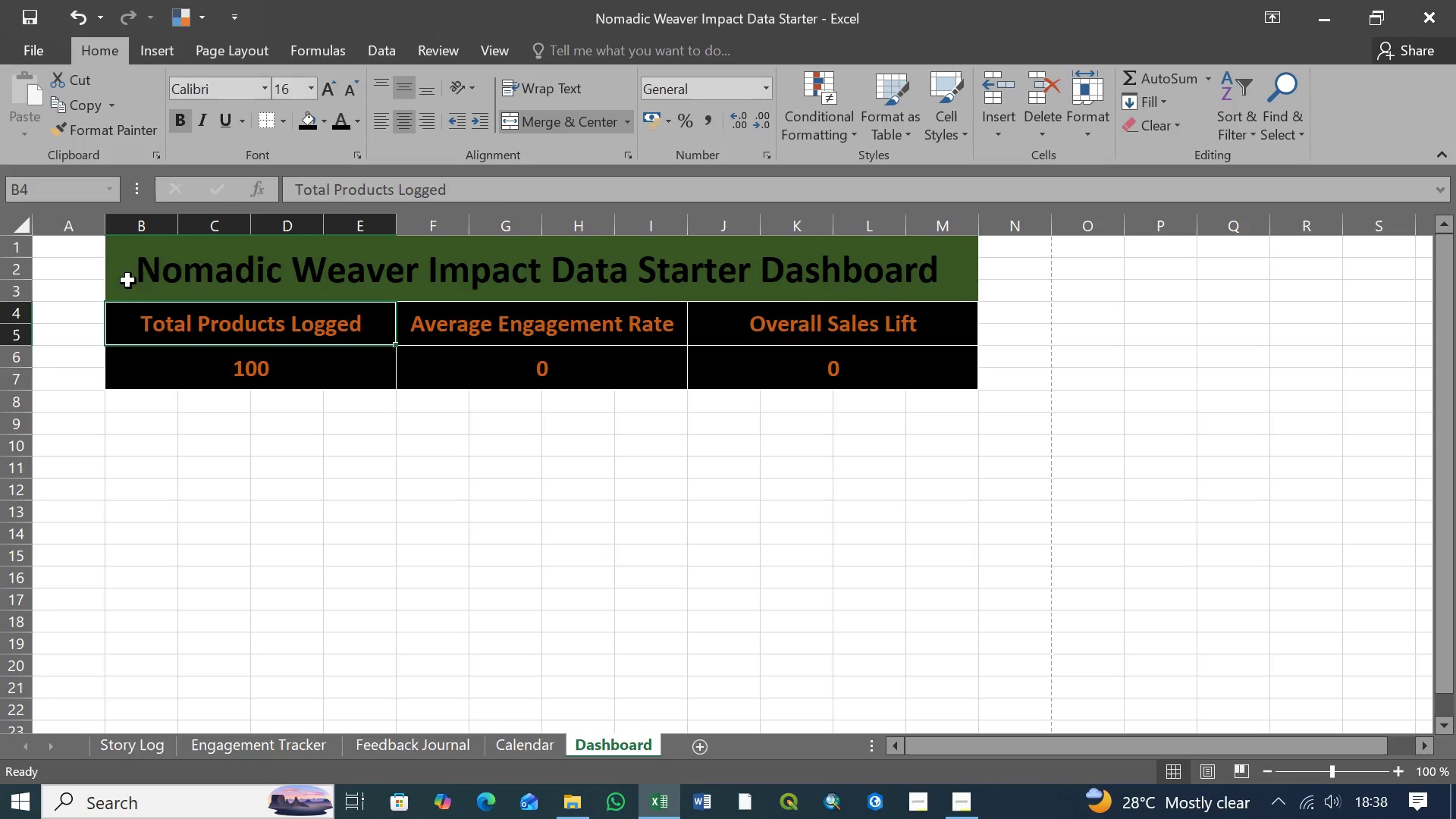 
left_click([128, 277])
 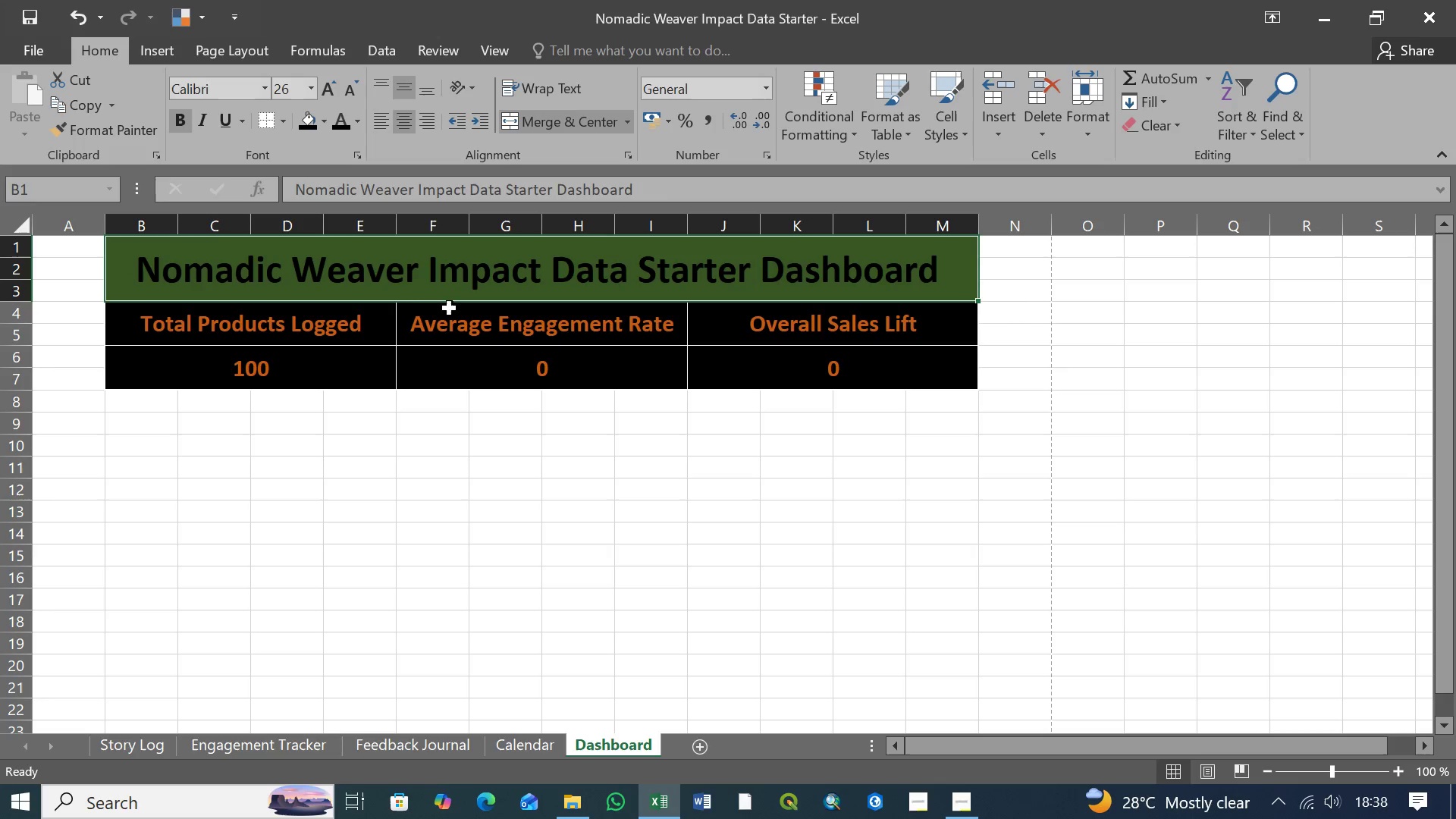 
left_click([378, 320])
 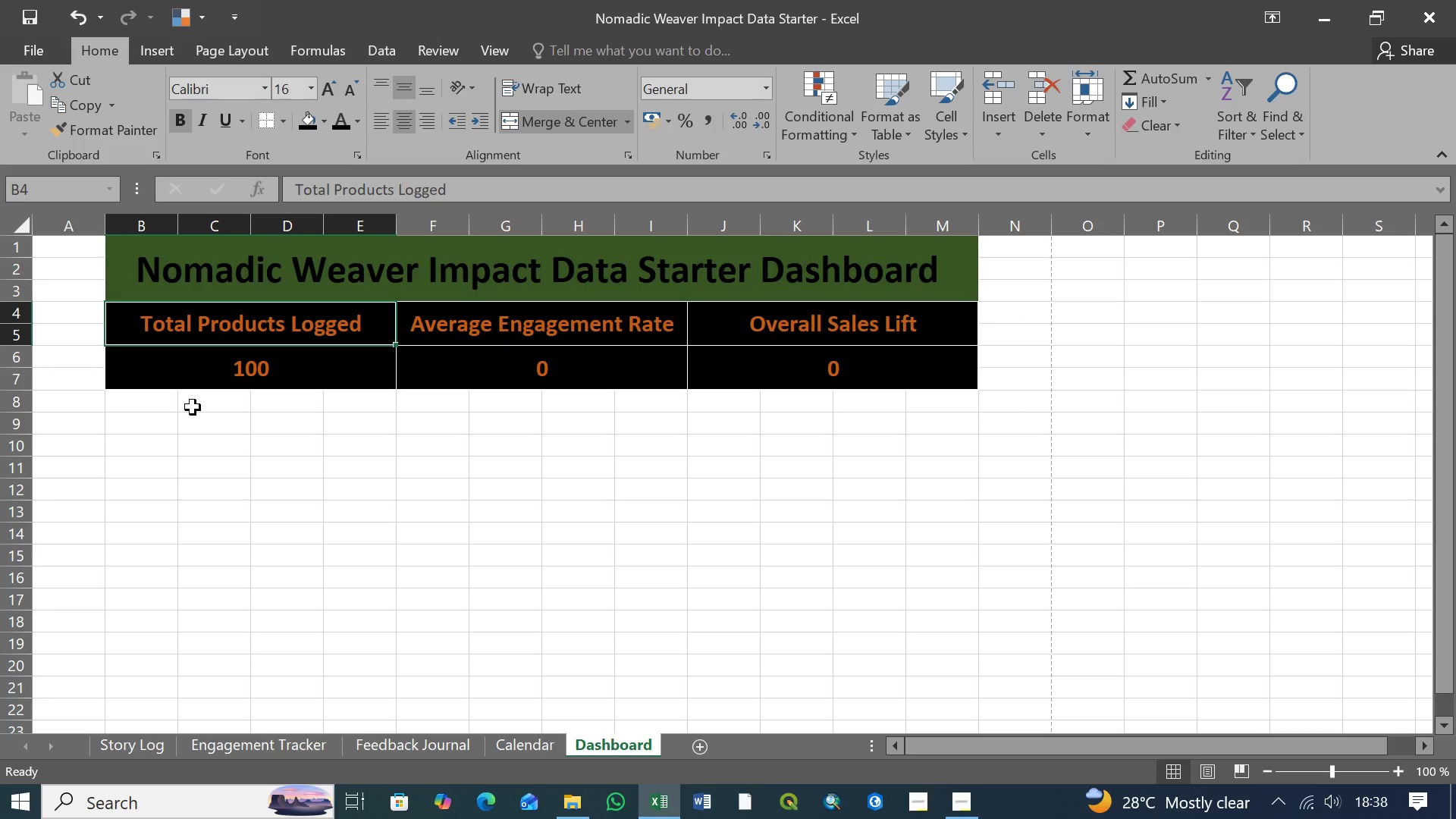 
left_click([168, 416])
 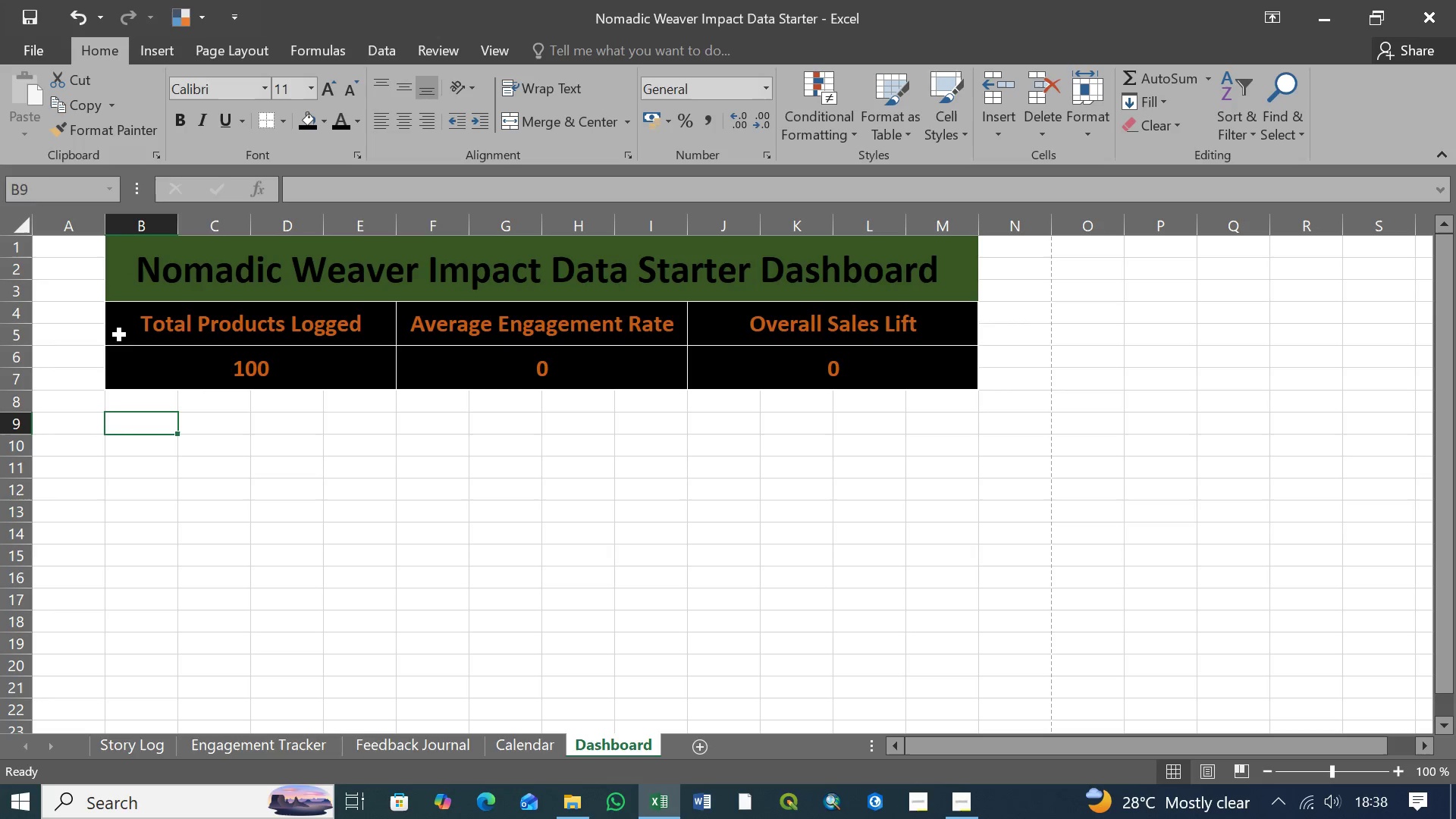 
left_click([121, 325])
 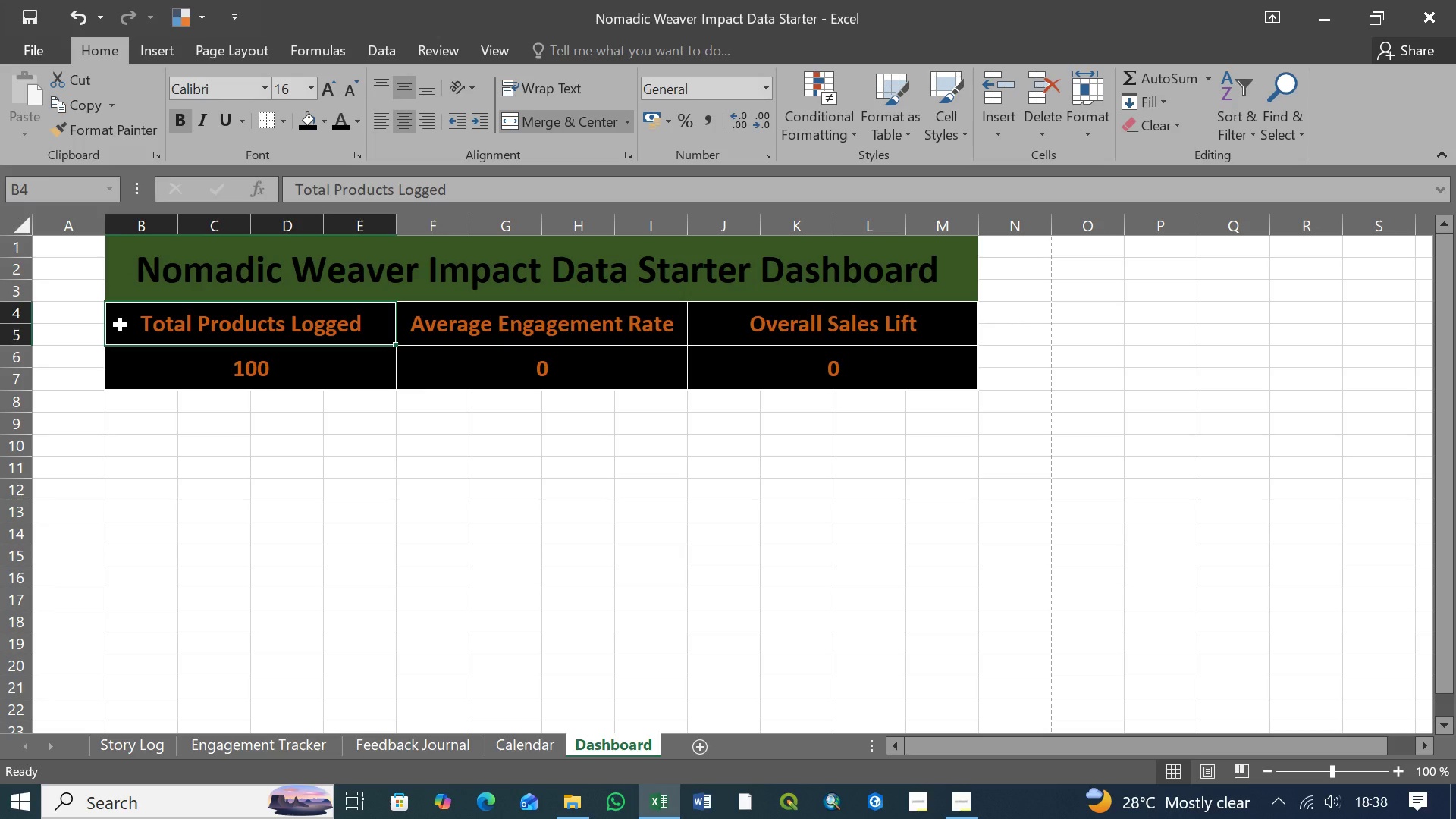 
hold_key(key=ShiftLeft, duration=1.03)
left_click([817, 376])
 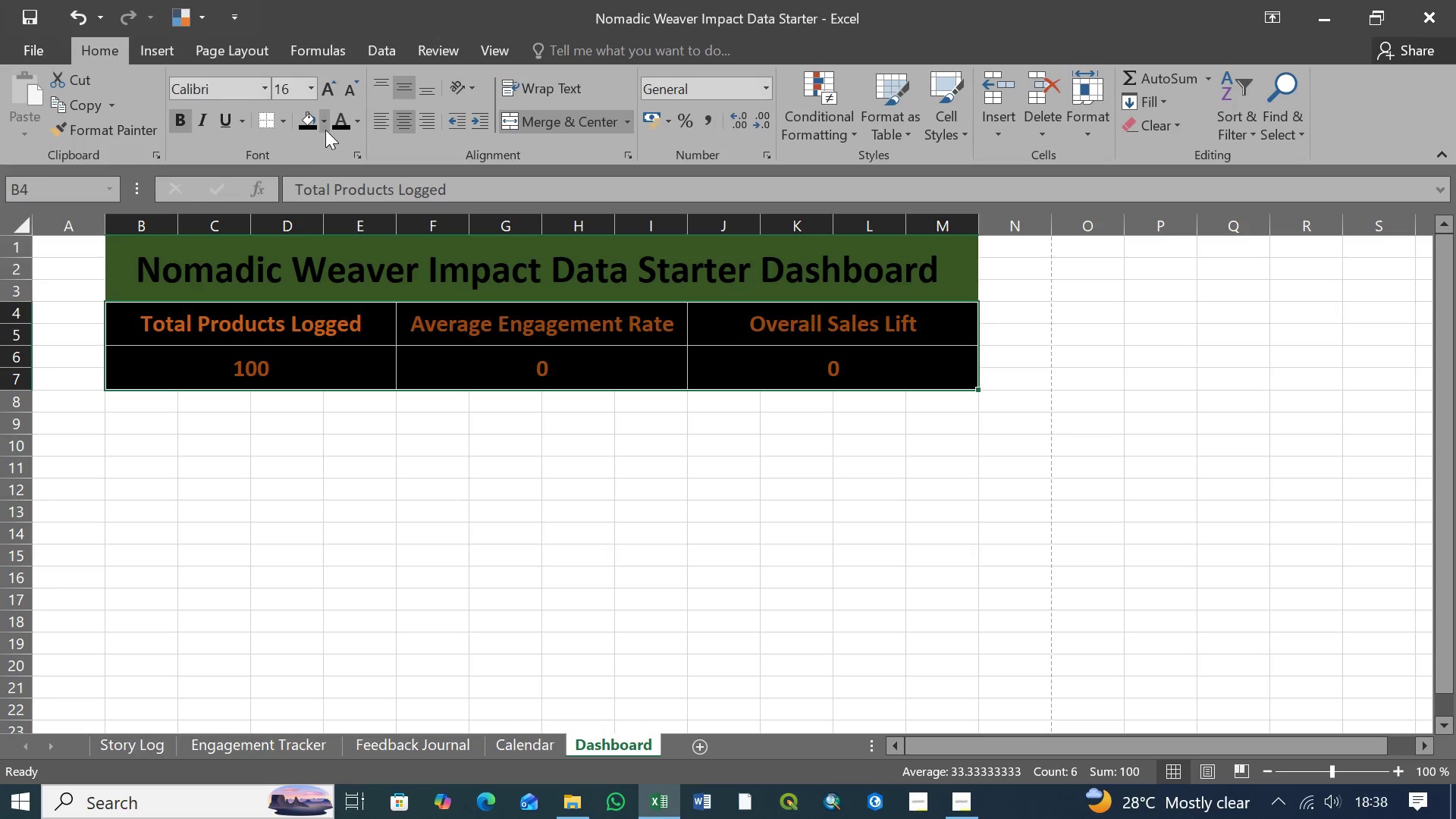 
left_click([325, 121])
 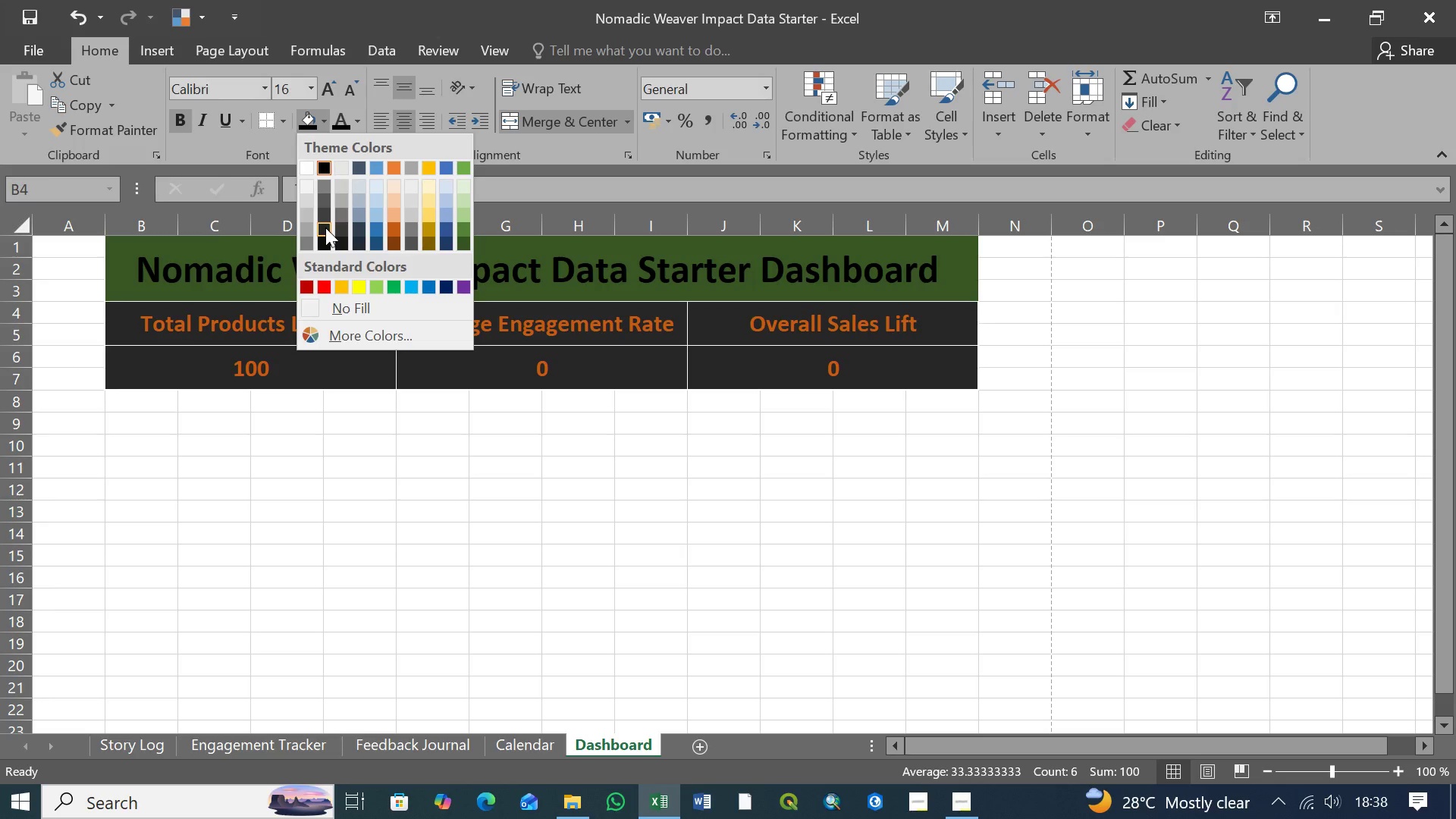 
wait(9.73)
 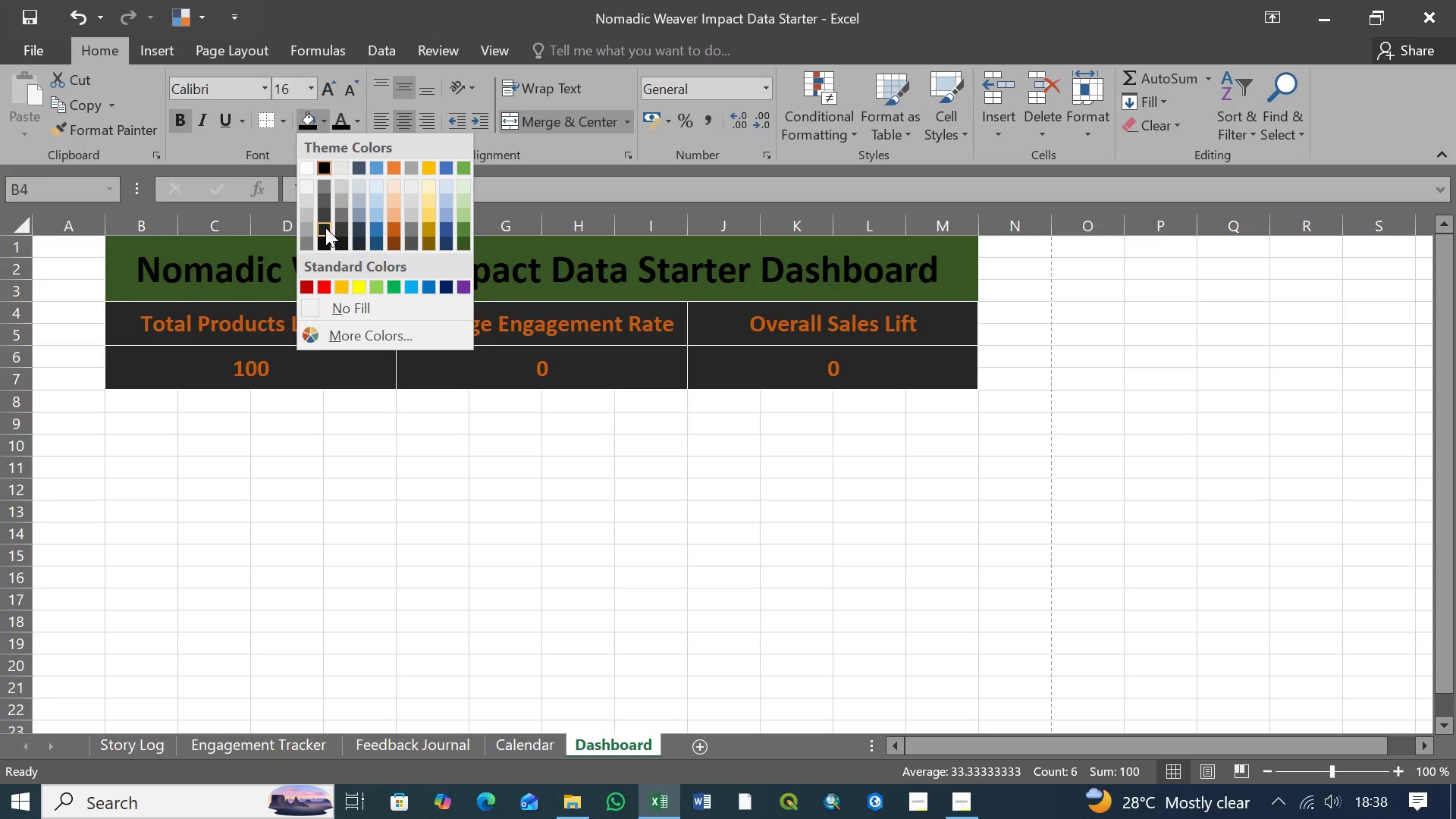 
left_click([325, 215])
 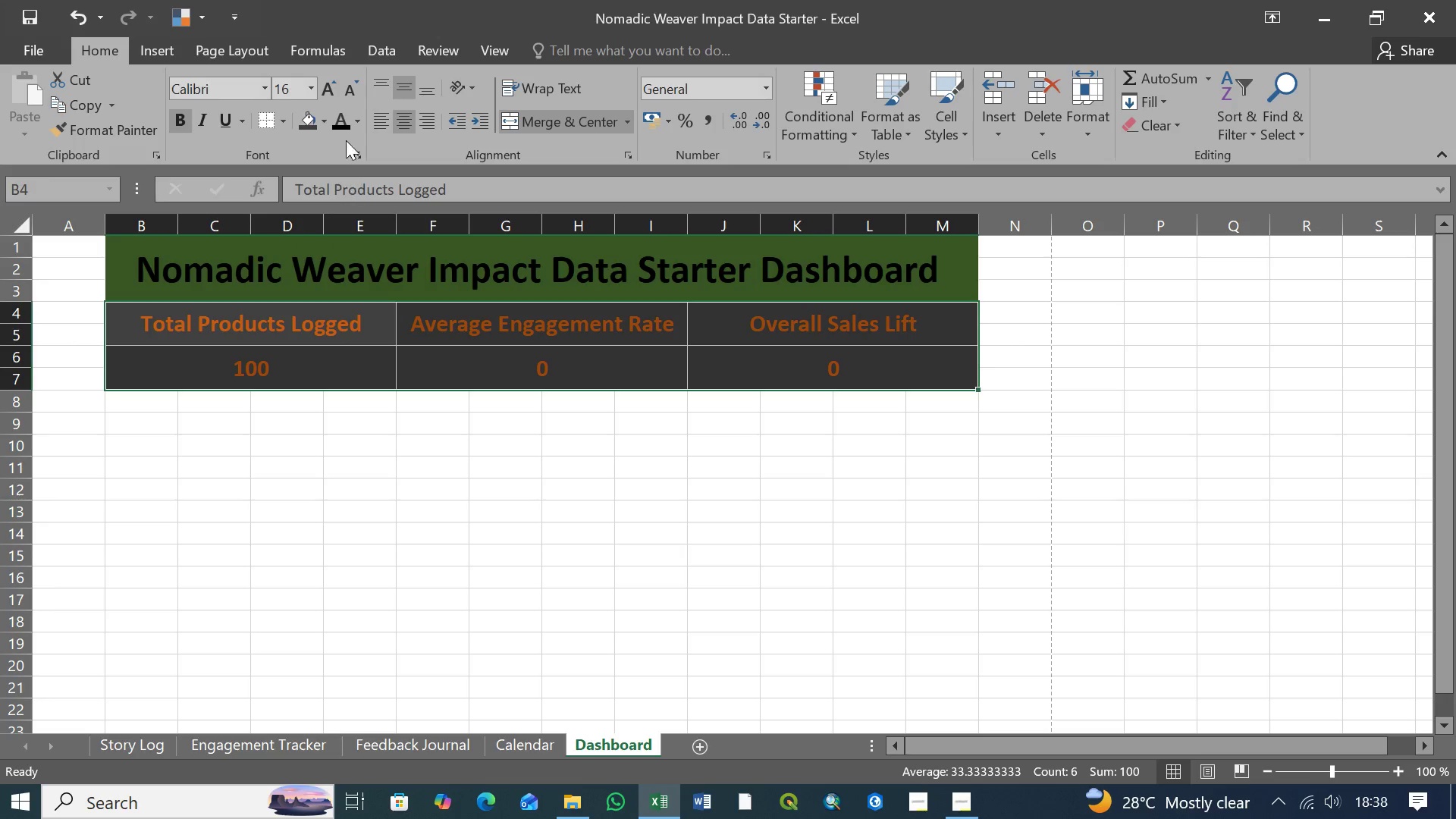 
left_click([322, 118])
 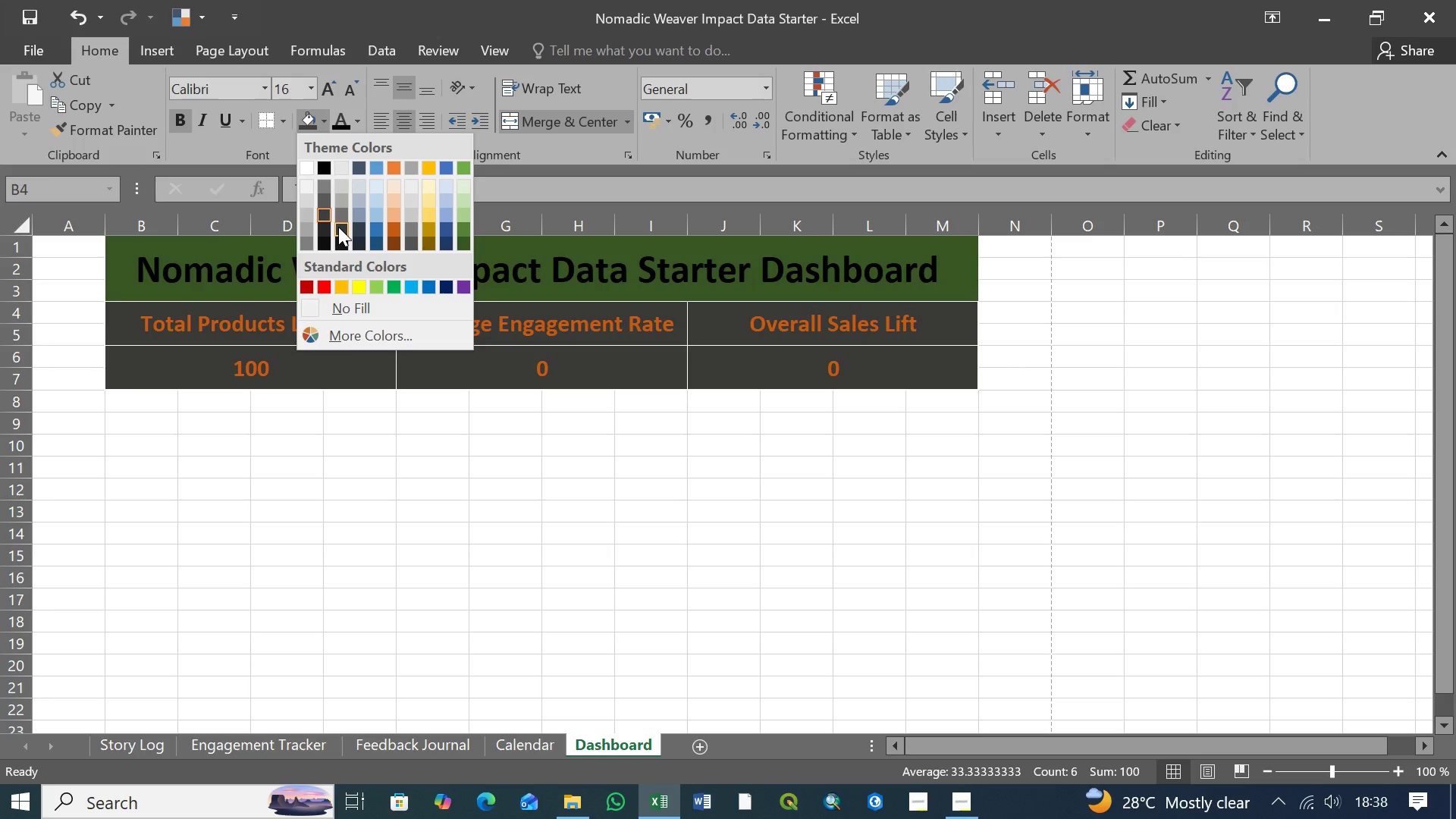 
wait(9.05)
 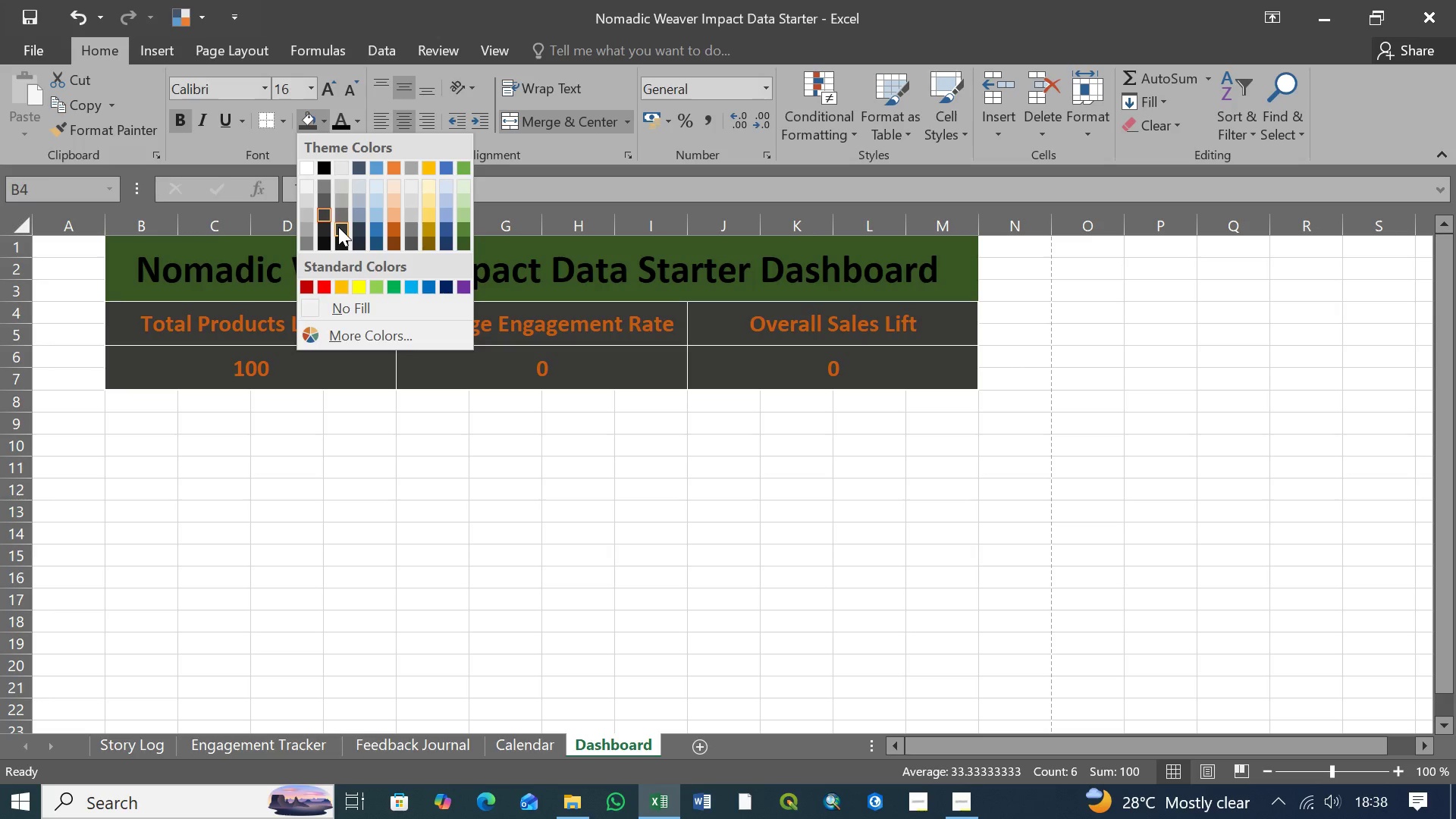 
left_click([343, 244])
 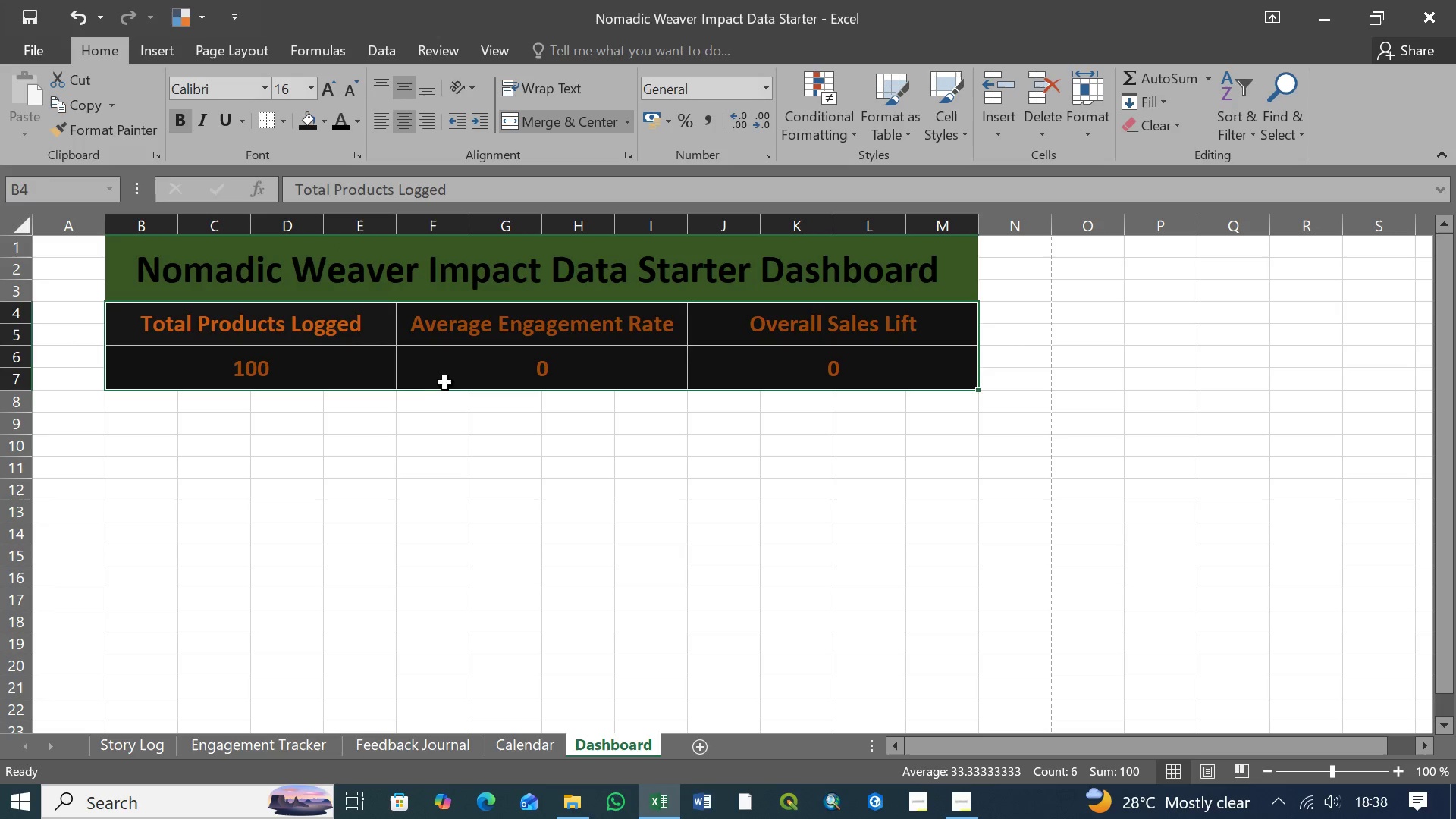 
left_click([453, 407])
 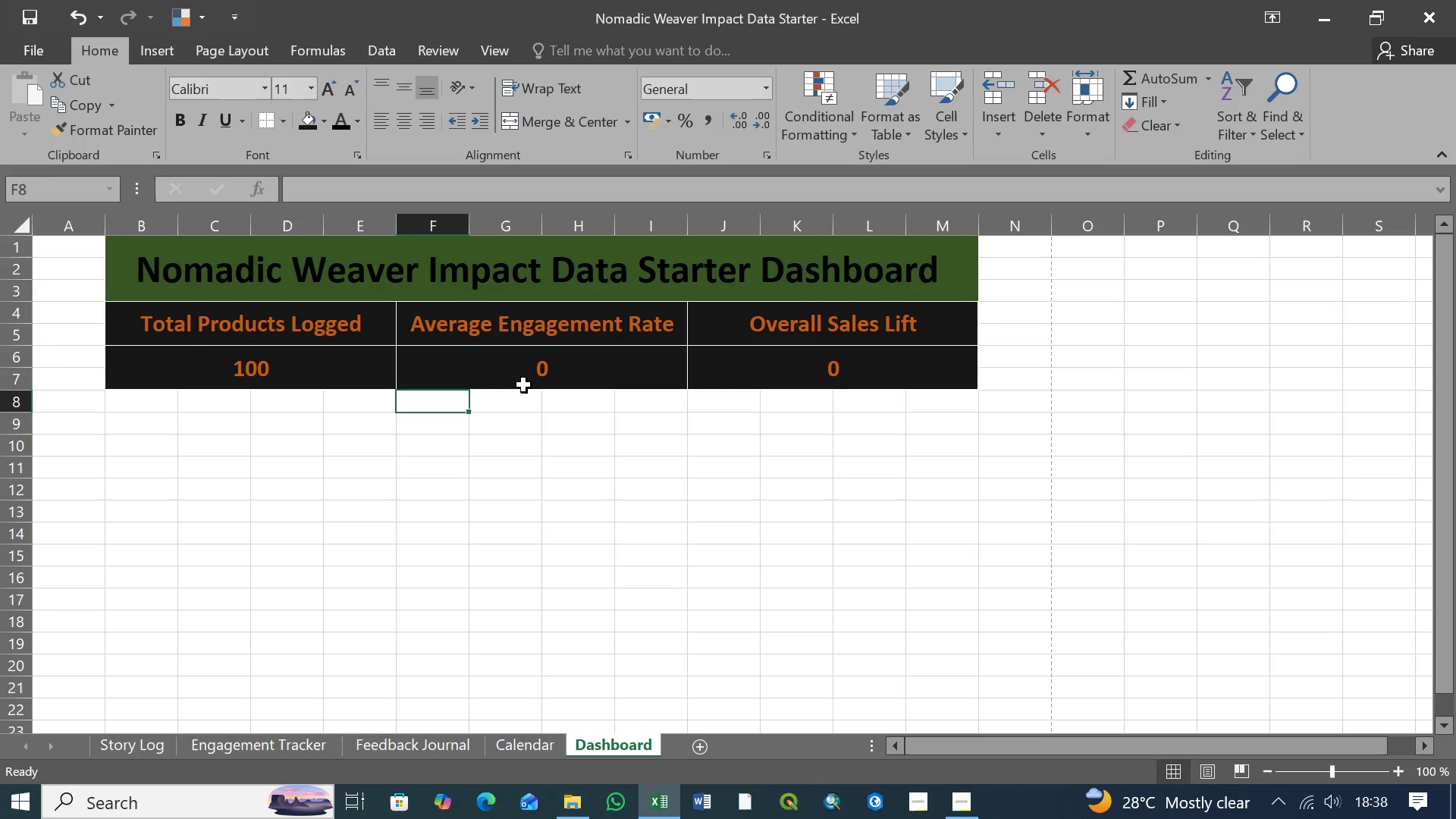 
scroll: coordinate [388, 351], scroll_direction: up, amount: 4.0
 